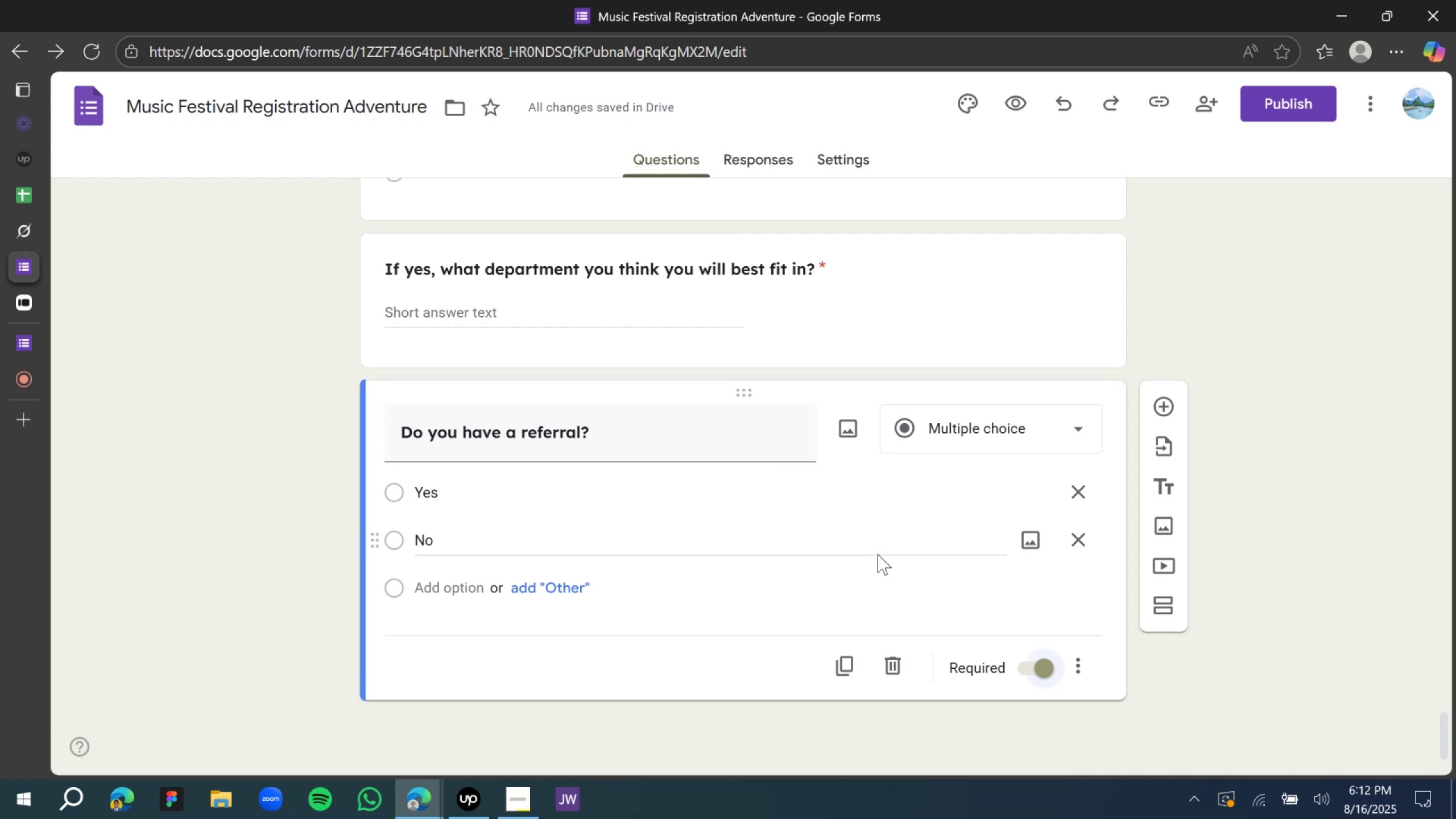 
wait(8.64)
 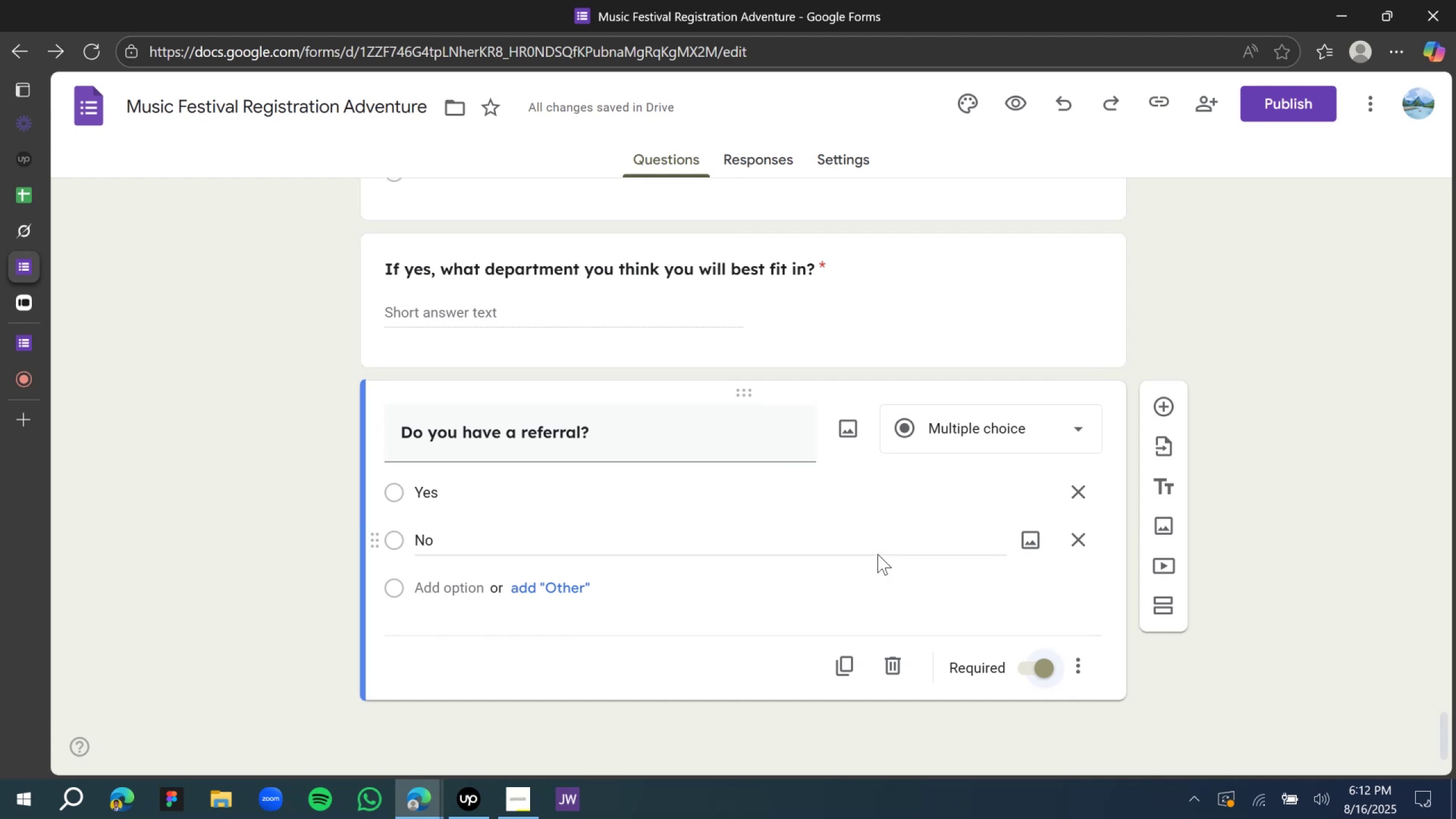 
scroll: coordinate [878, 557], scroll_direction: down, amount: 3.0
 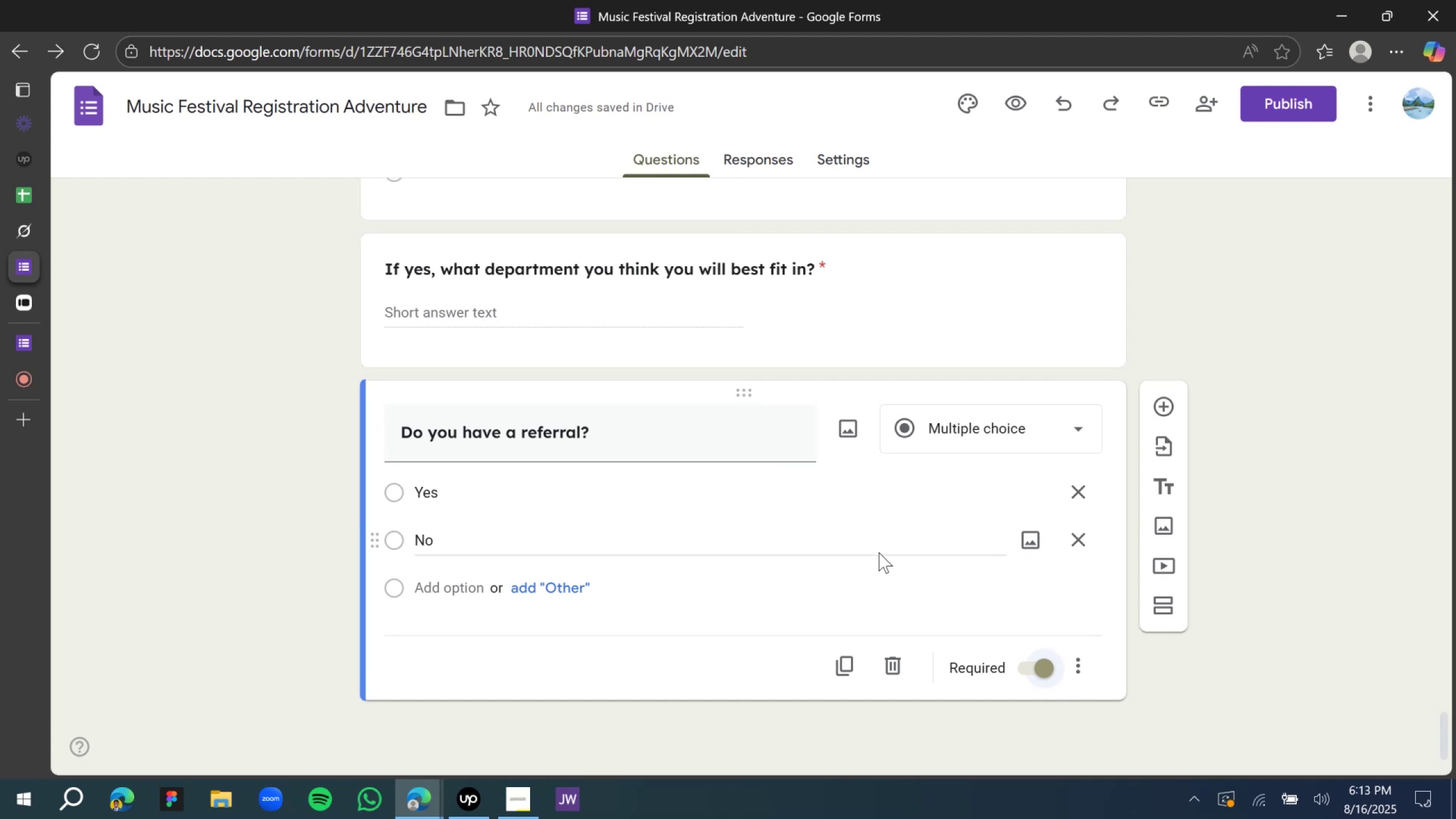 
wait(6.24)
 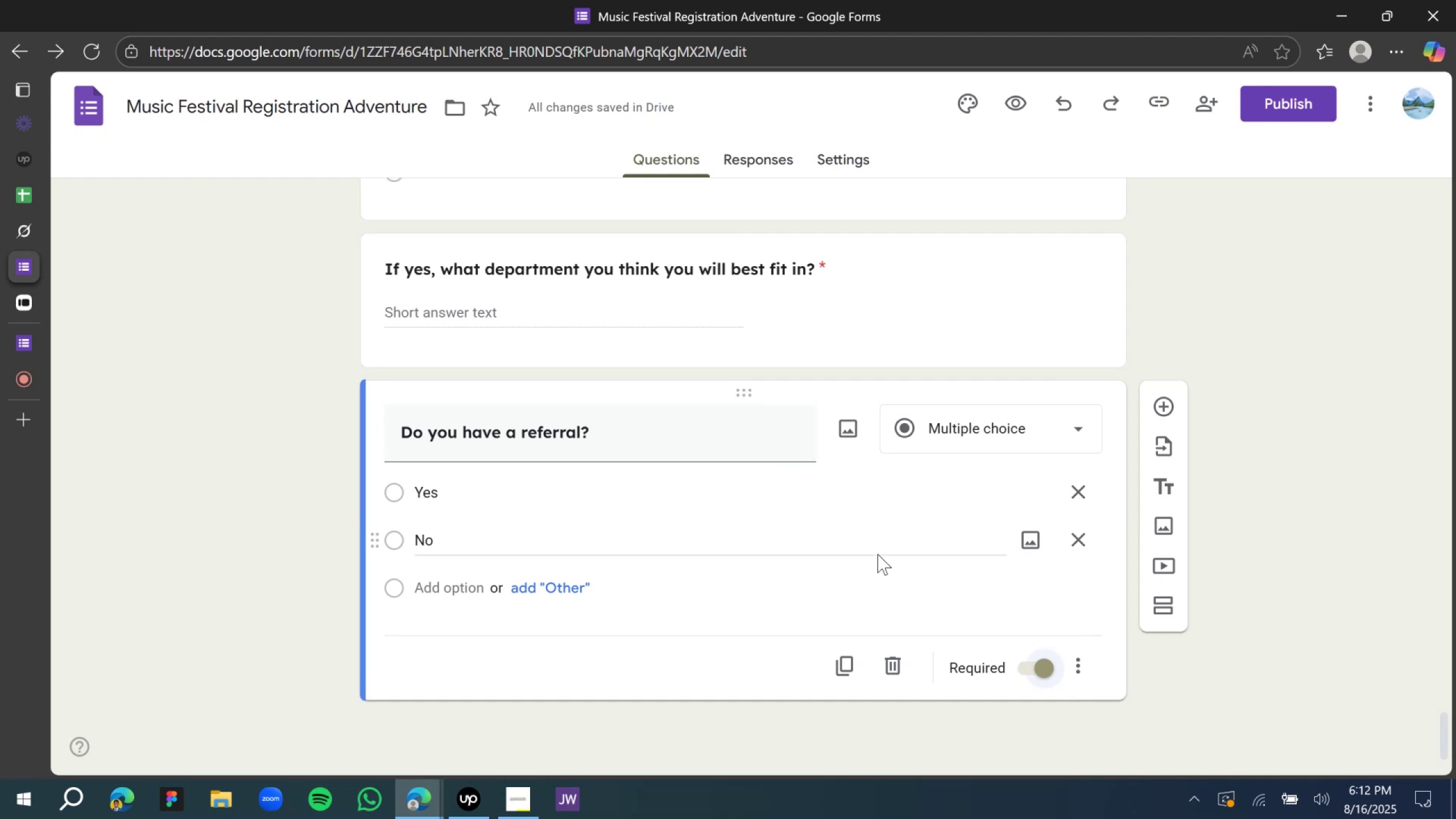 
scroll: coordinate [880, 553], scroll_direction: down, amount: 1.0
 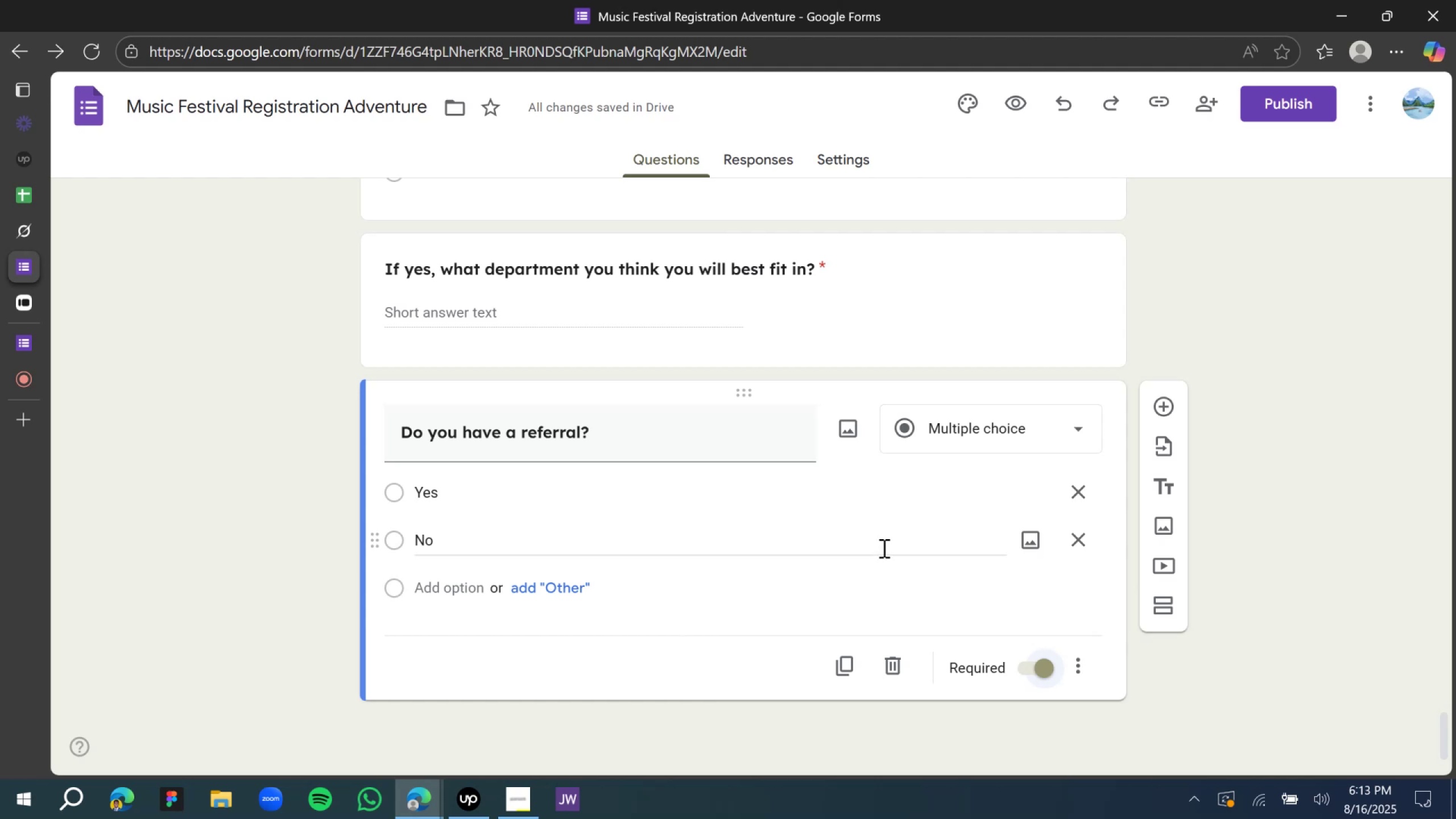 
wait(8.16)
 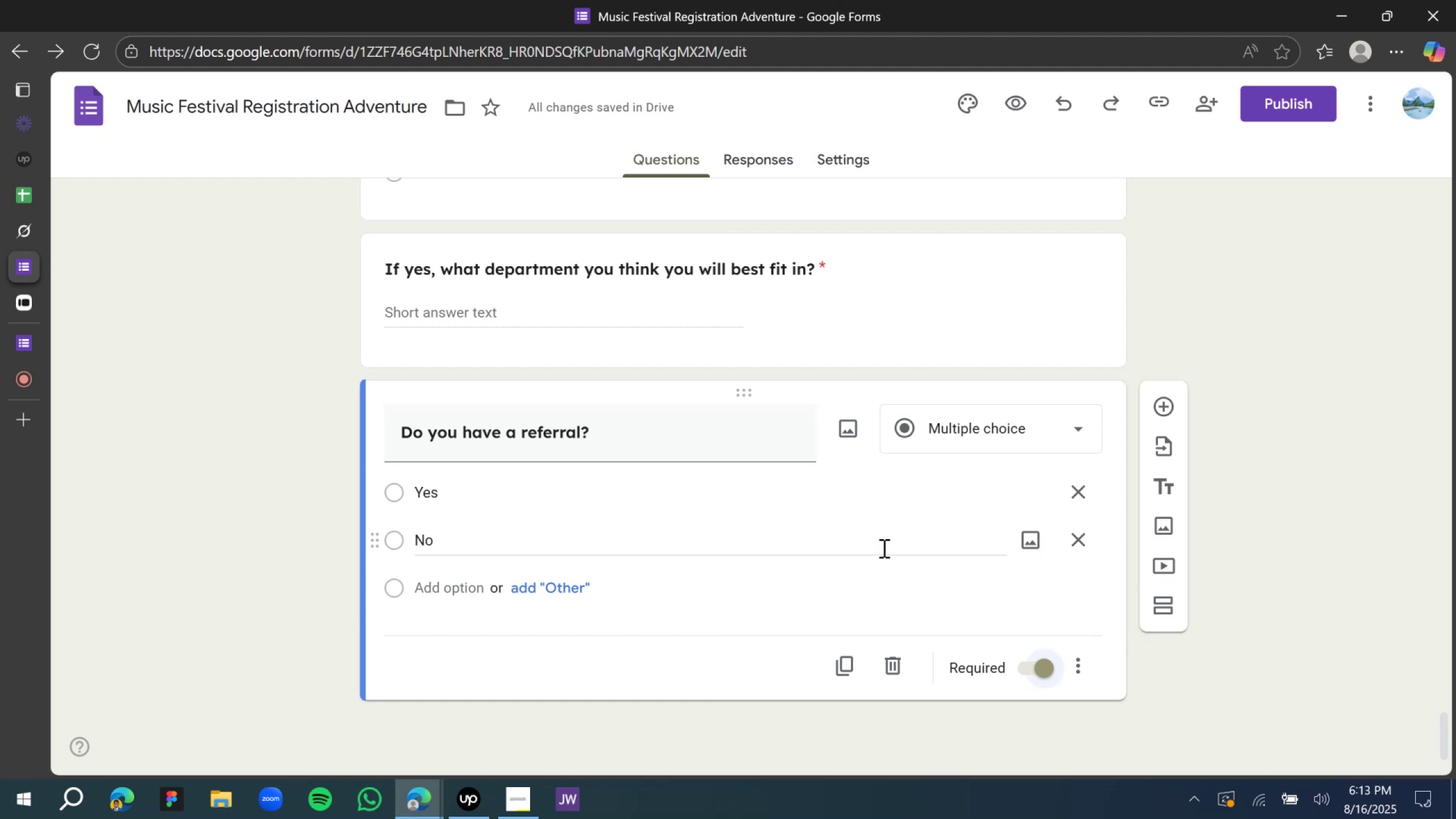 
left_click([1170, 411])
 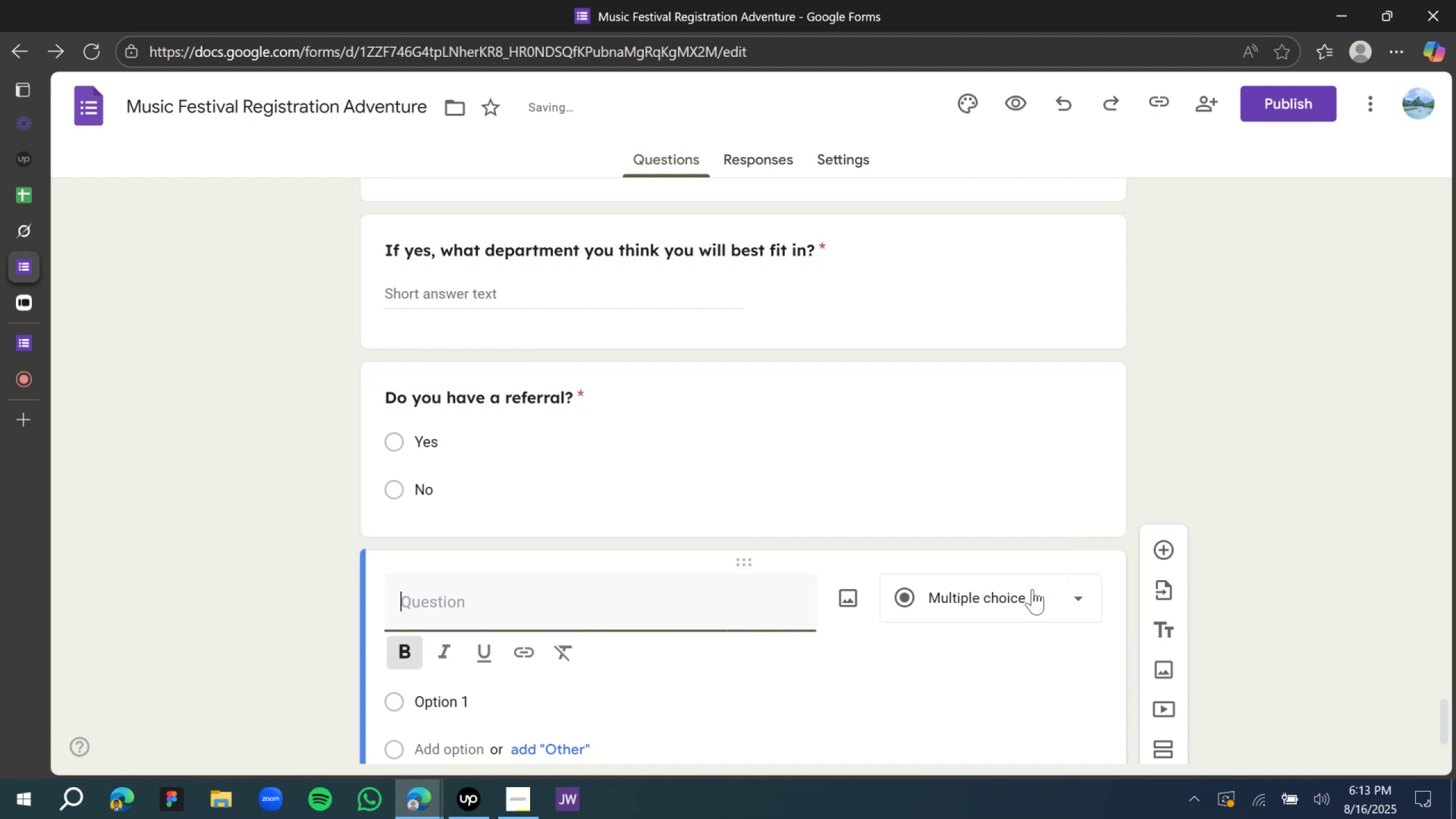 
scroll: coordinate [951, 610], scroll_direction: down, amount: 5.0
 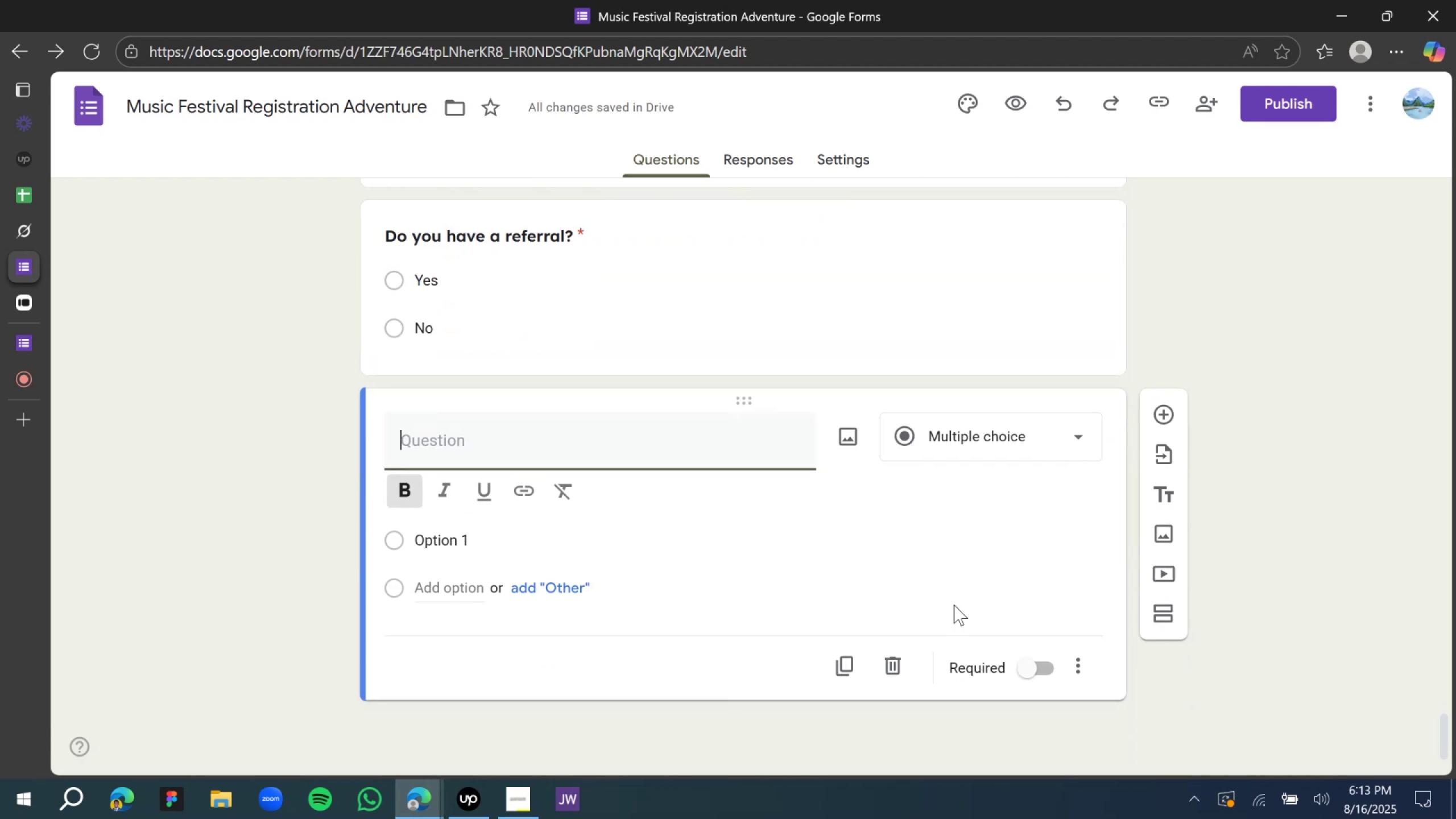 
wait(7.37)
 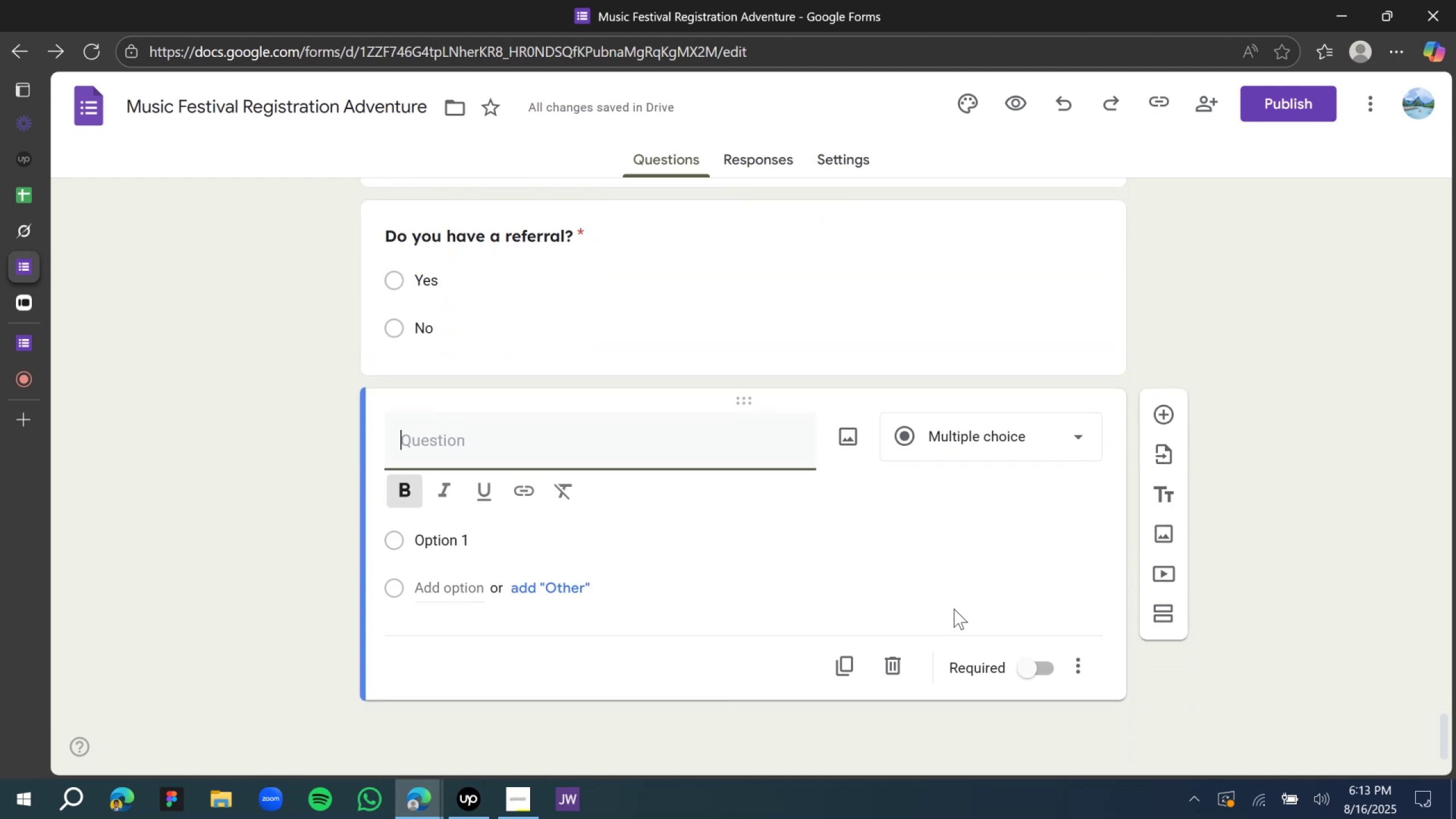 
left_click([593, 449])
 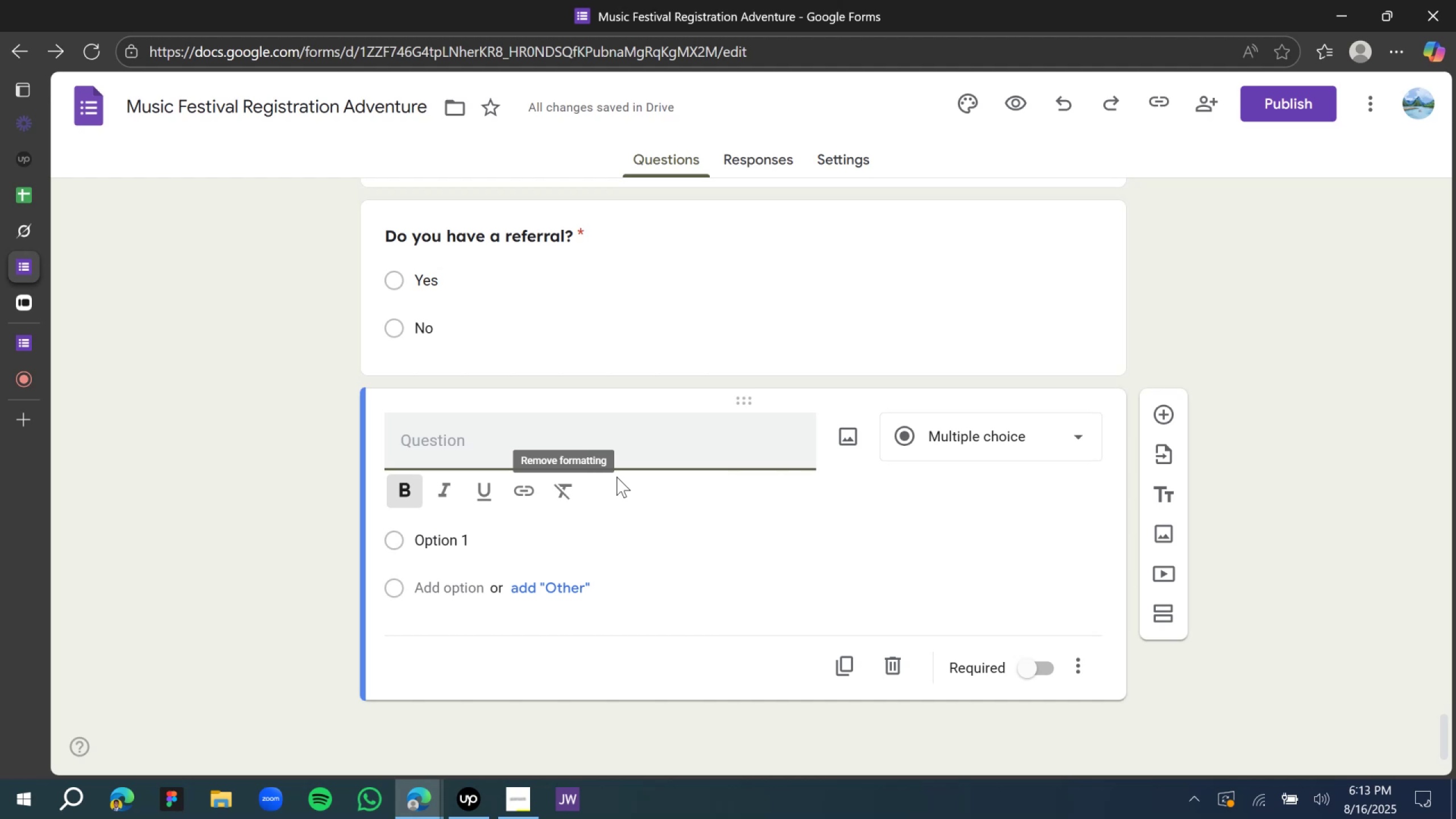 
wait(16.55)
 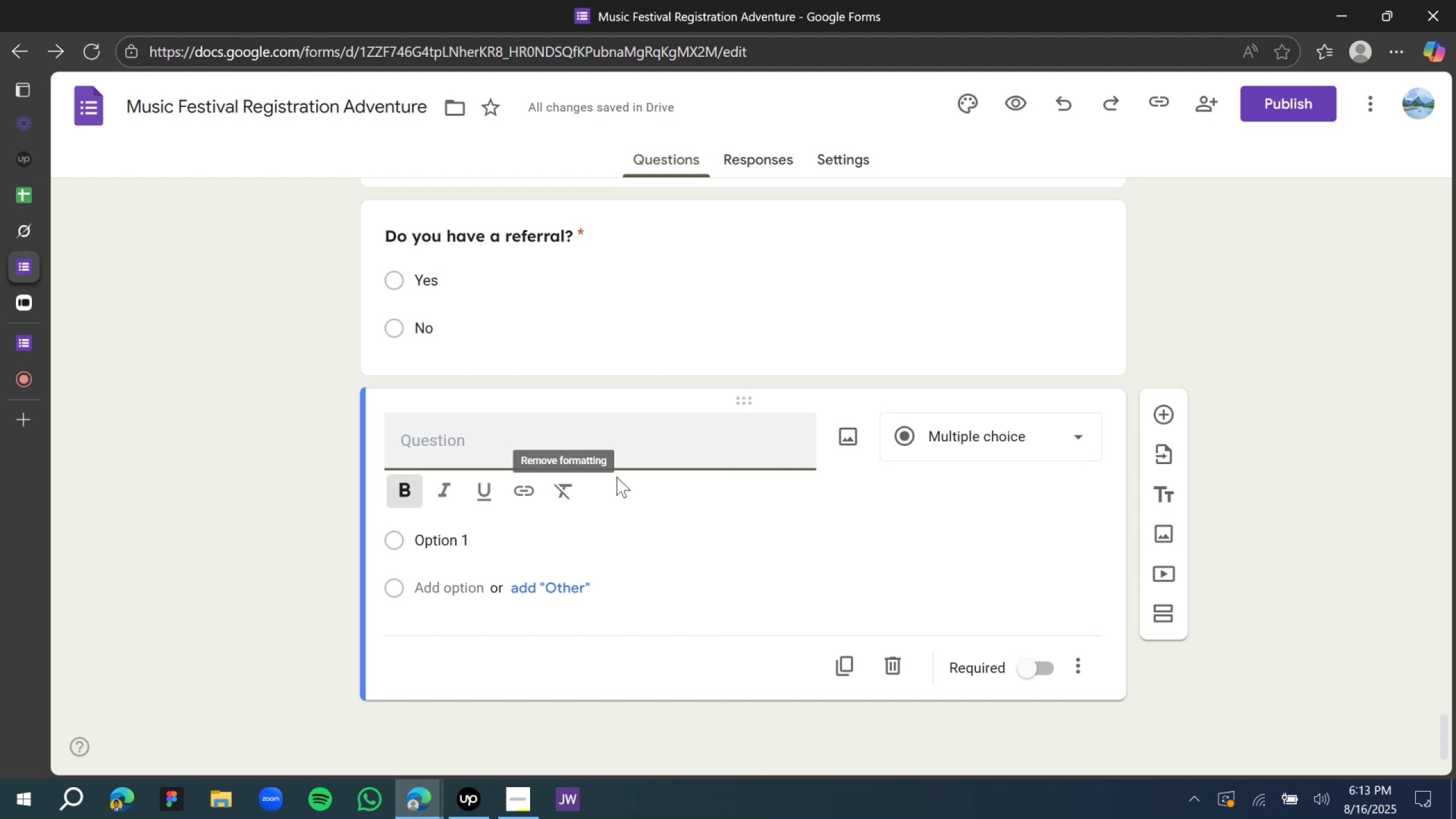 
type(Any )
 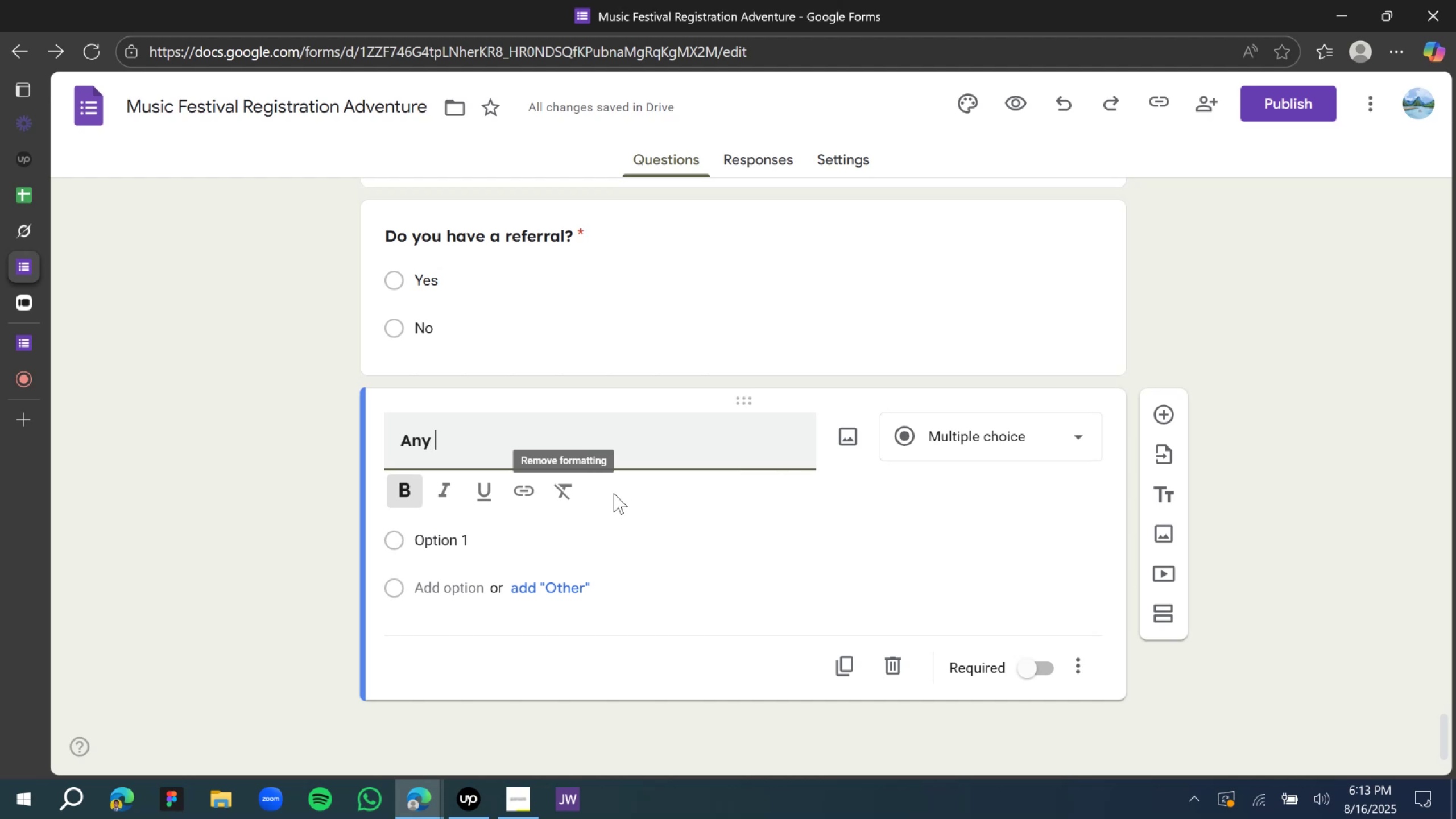 
wait(10.34)
 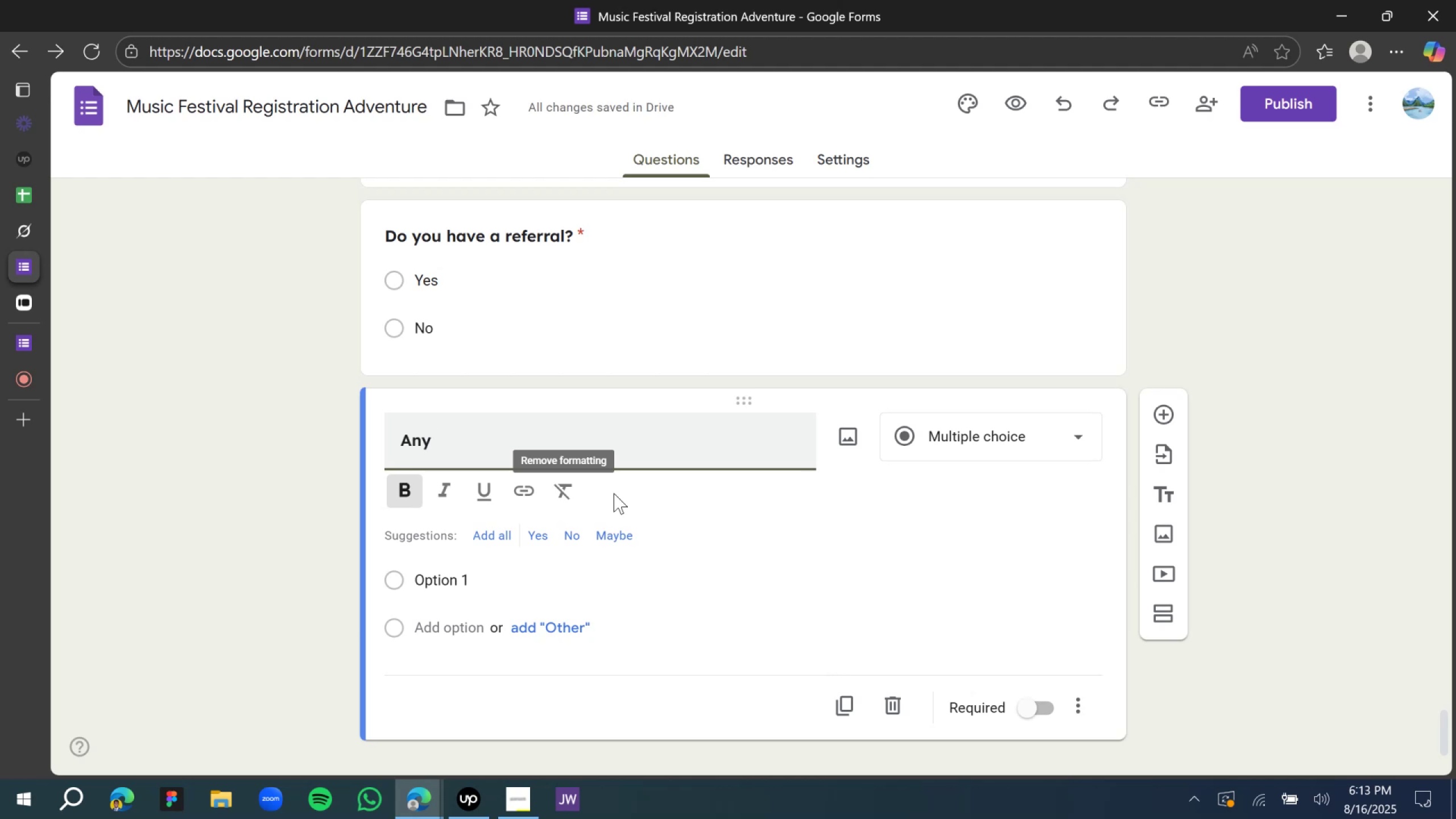 
type(other)
key(Backspace)
key(Backspace)
key(Backspace)
key(Backspace)
key(Backspace)
key(Backspace)
key(Backspace)
key(Backspace)
type(suggestion or )
 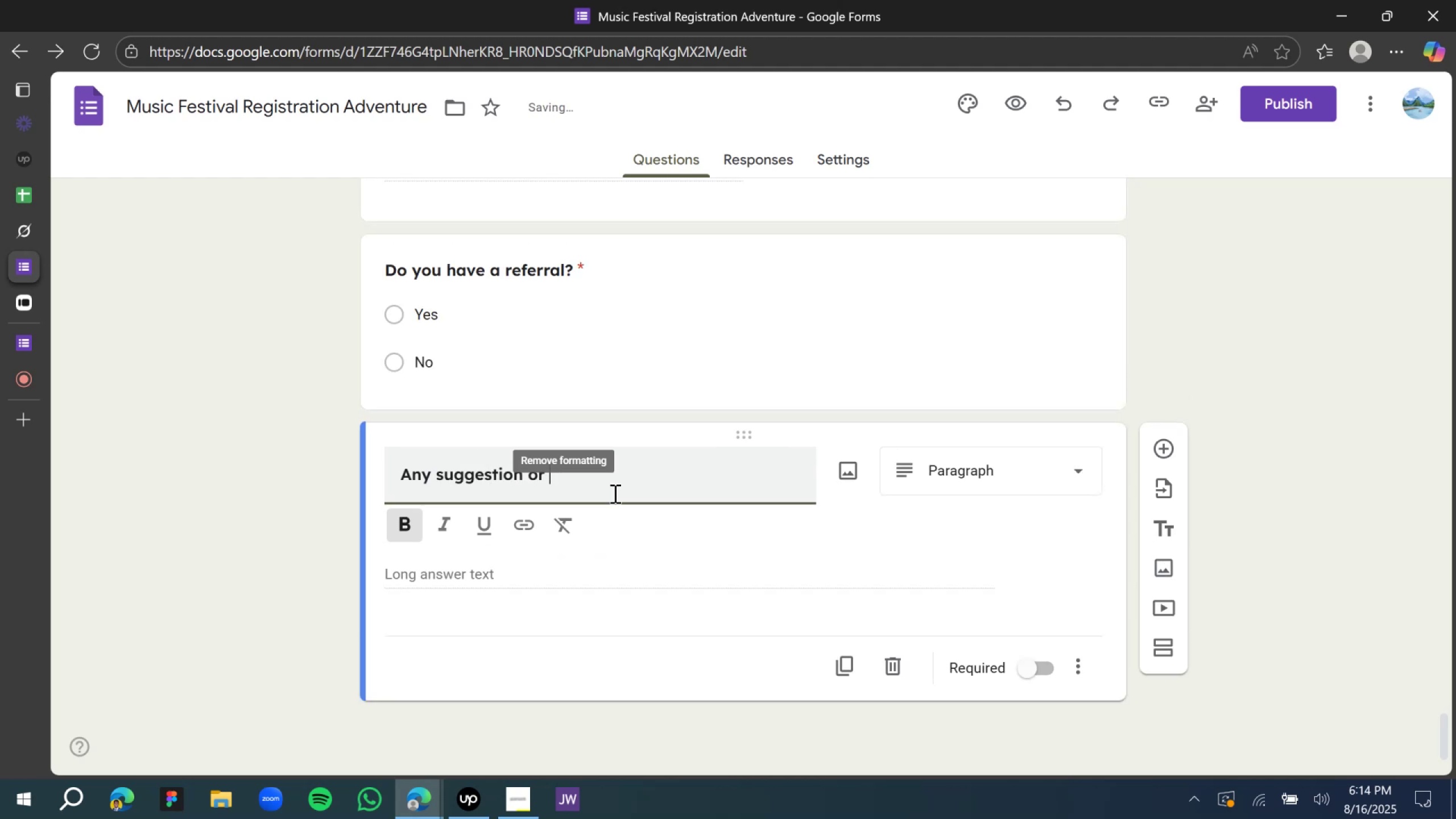 
type(observation your will k)
key(Backspace)
type(like tiok)
key(Backspace)
key(Backspace)
key(Backspace)
type(o share?)
 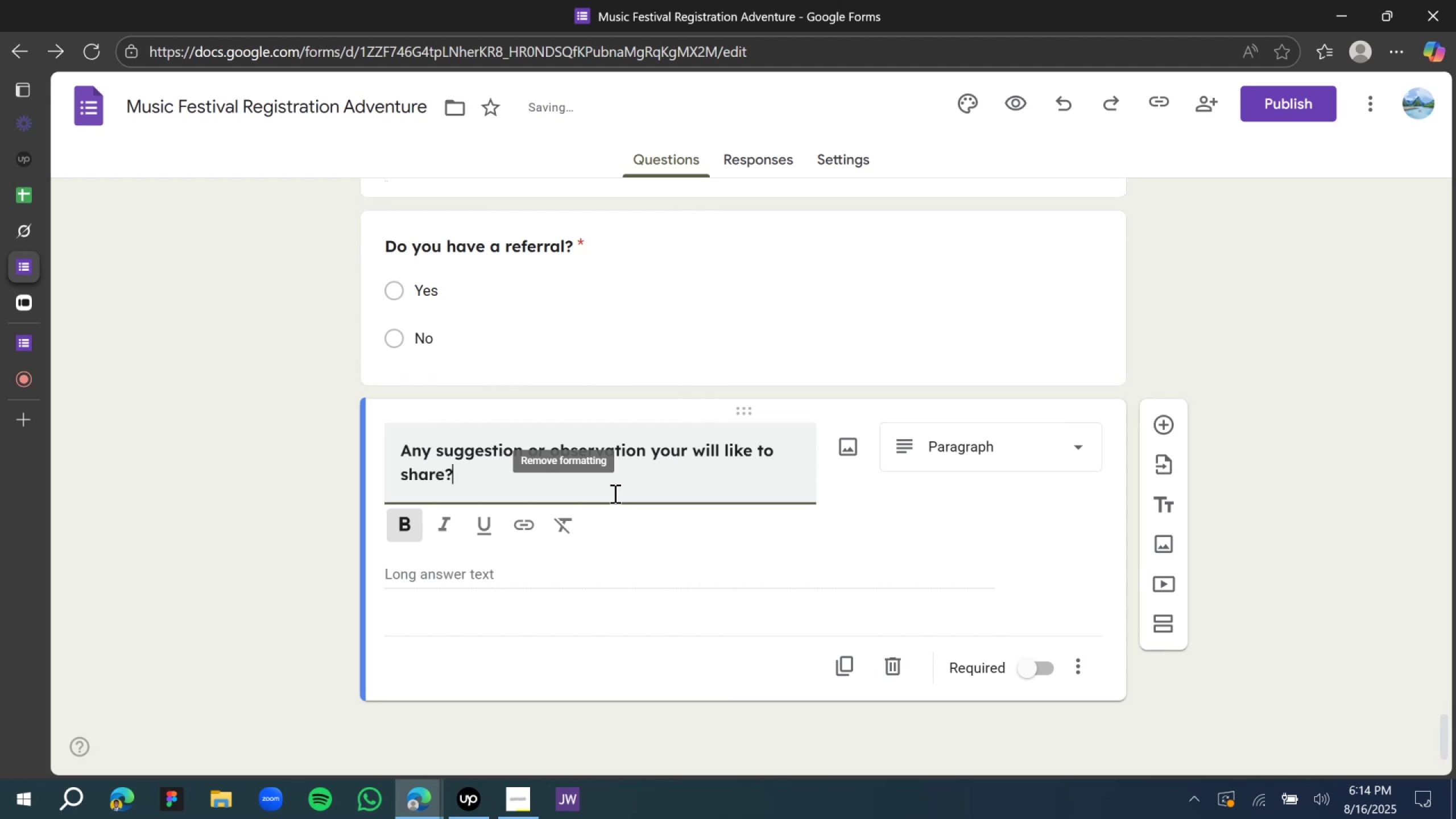 
scroll: coordinate [642, 561], scroll_direction: down, amount: 3.0
 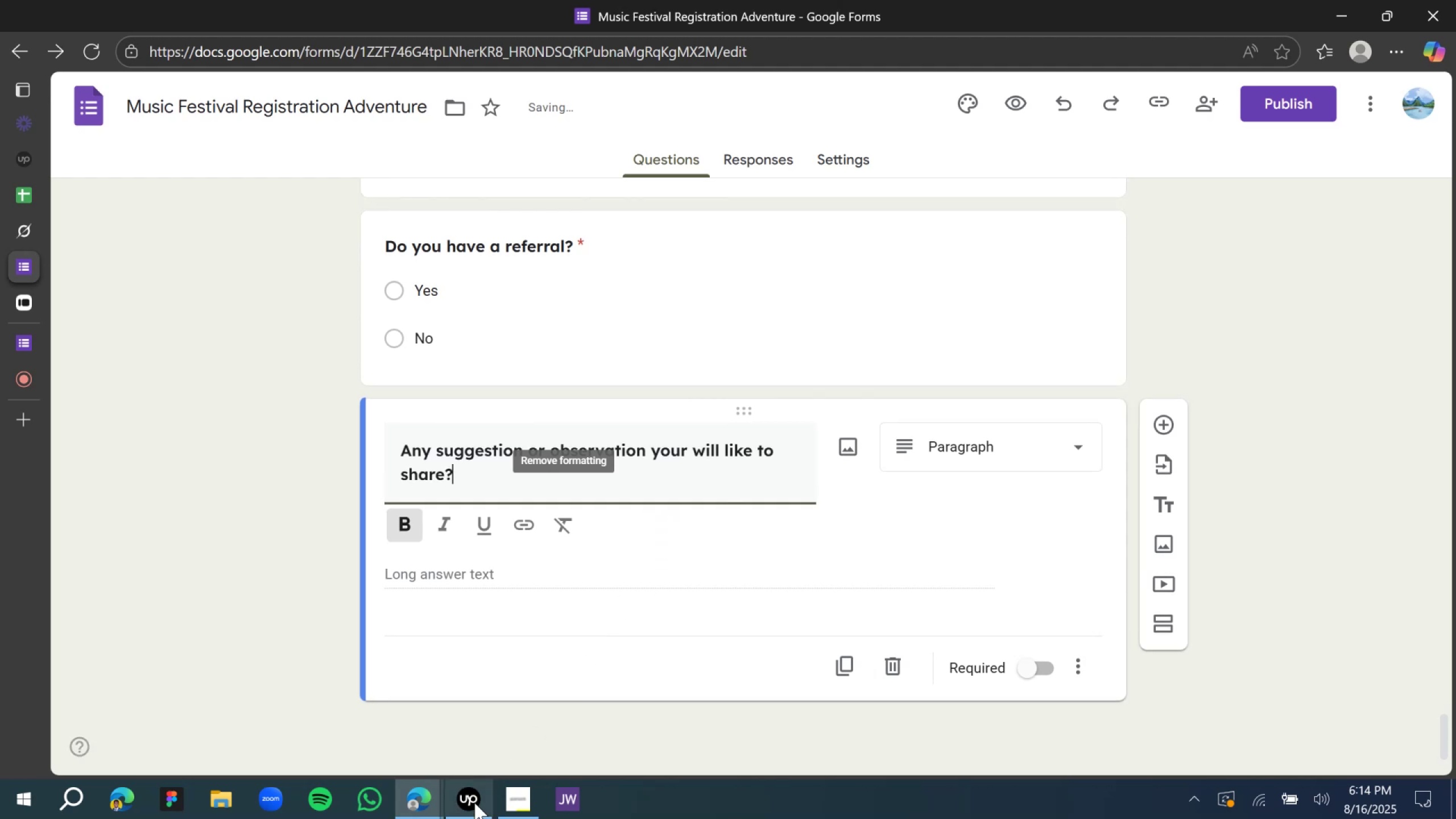 
left_click([474, 803])
 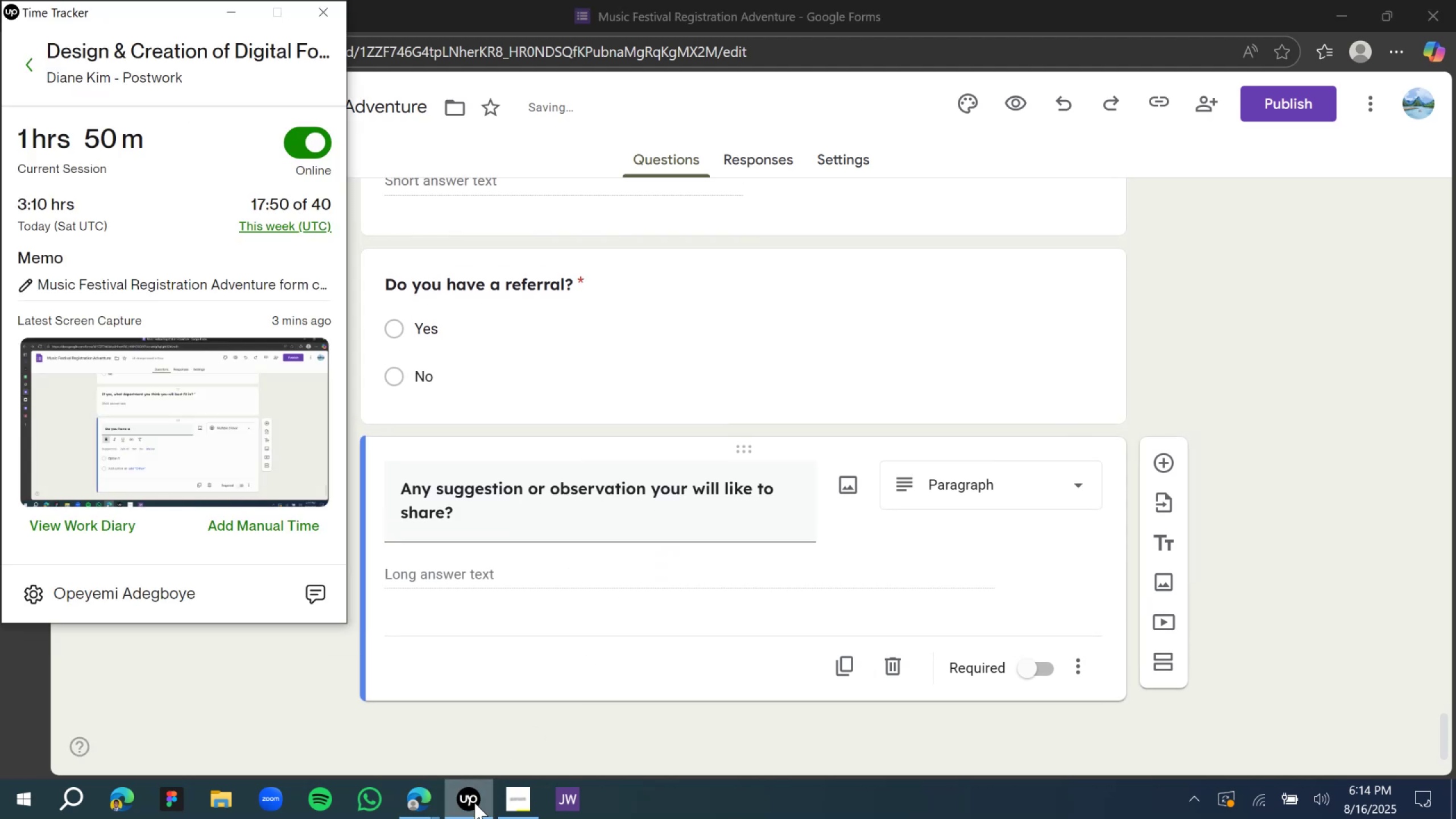 
double_click([474, 803])
 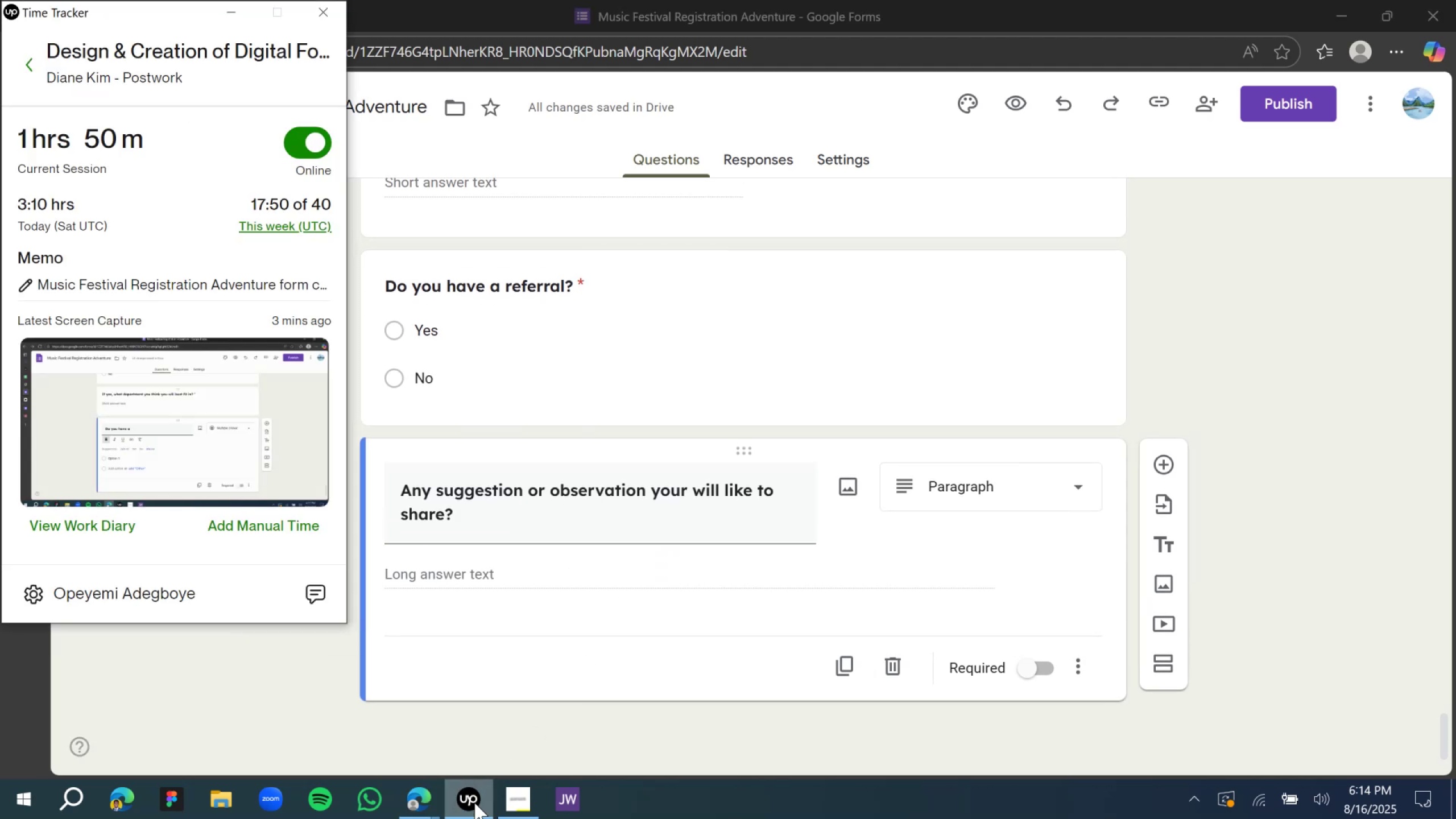 
left_click([474, 803])
 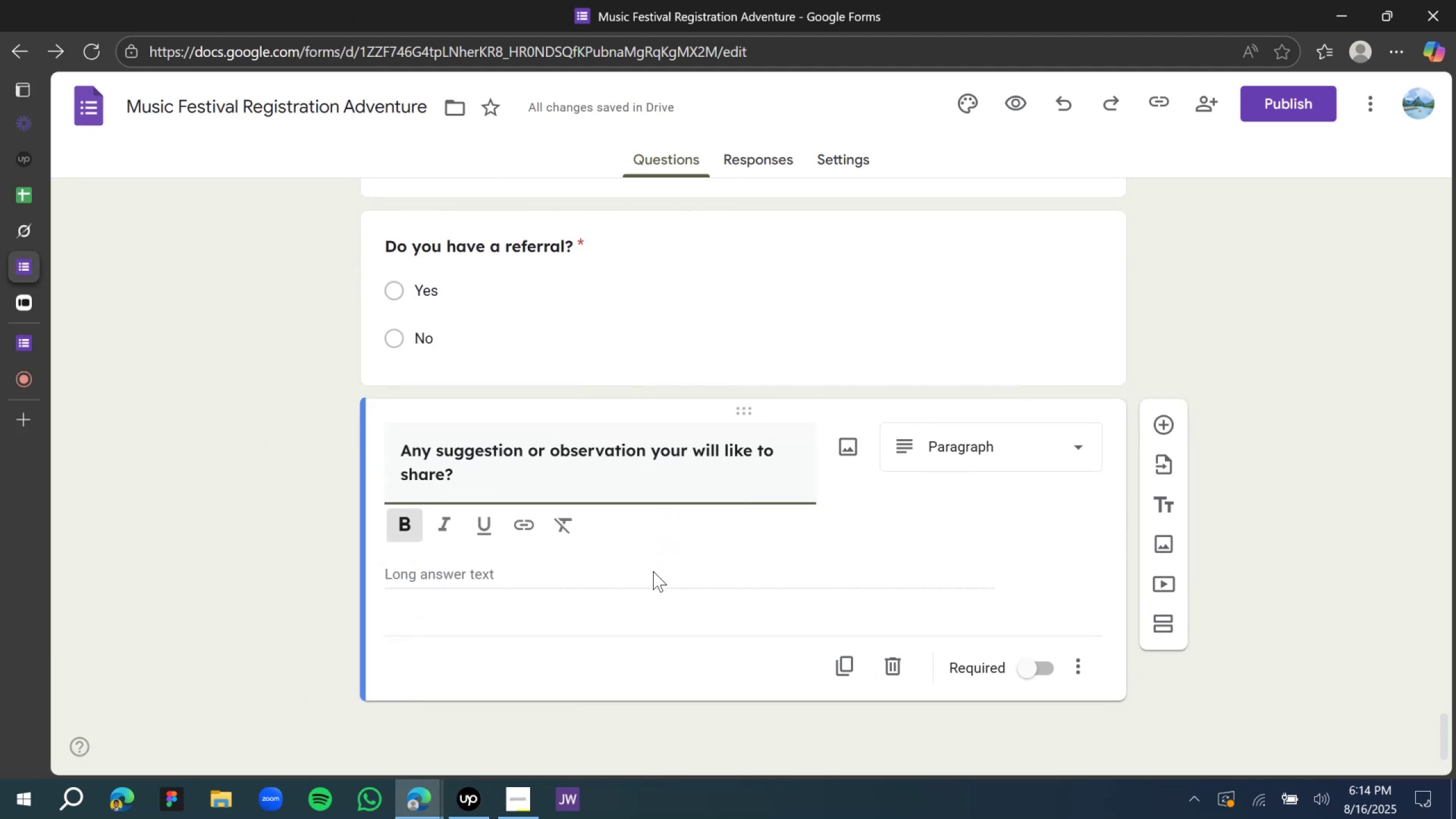 
scroll: coordinate [631, 603], scroll_direction: down, amount: 4.0
 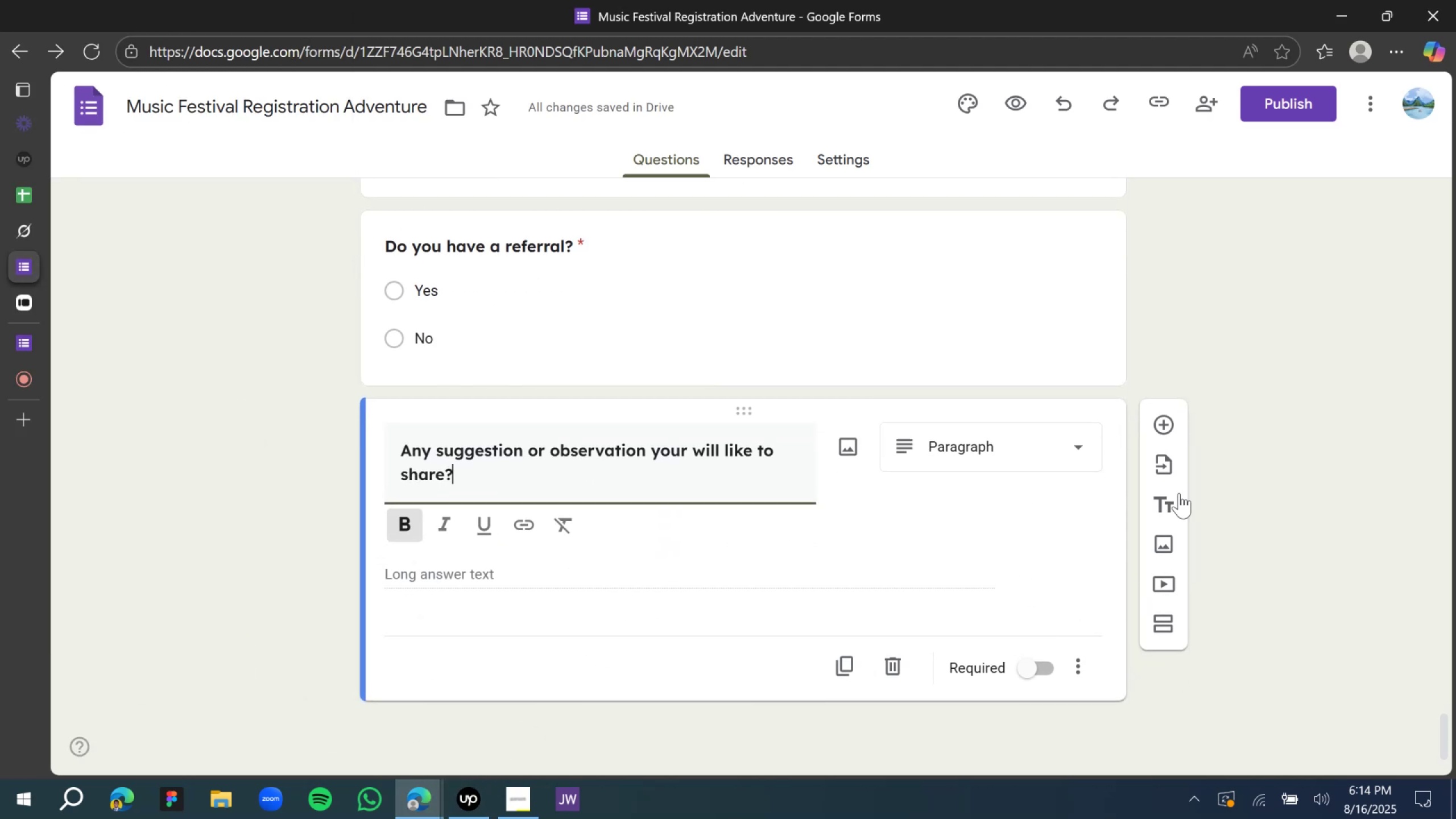 
scroll: coordinate [678, 541], scroll_direction: up, amount: 56.0
 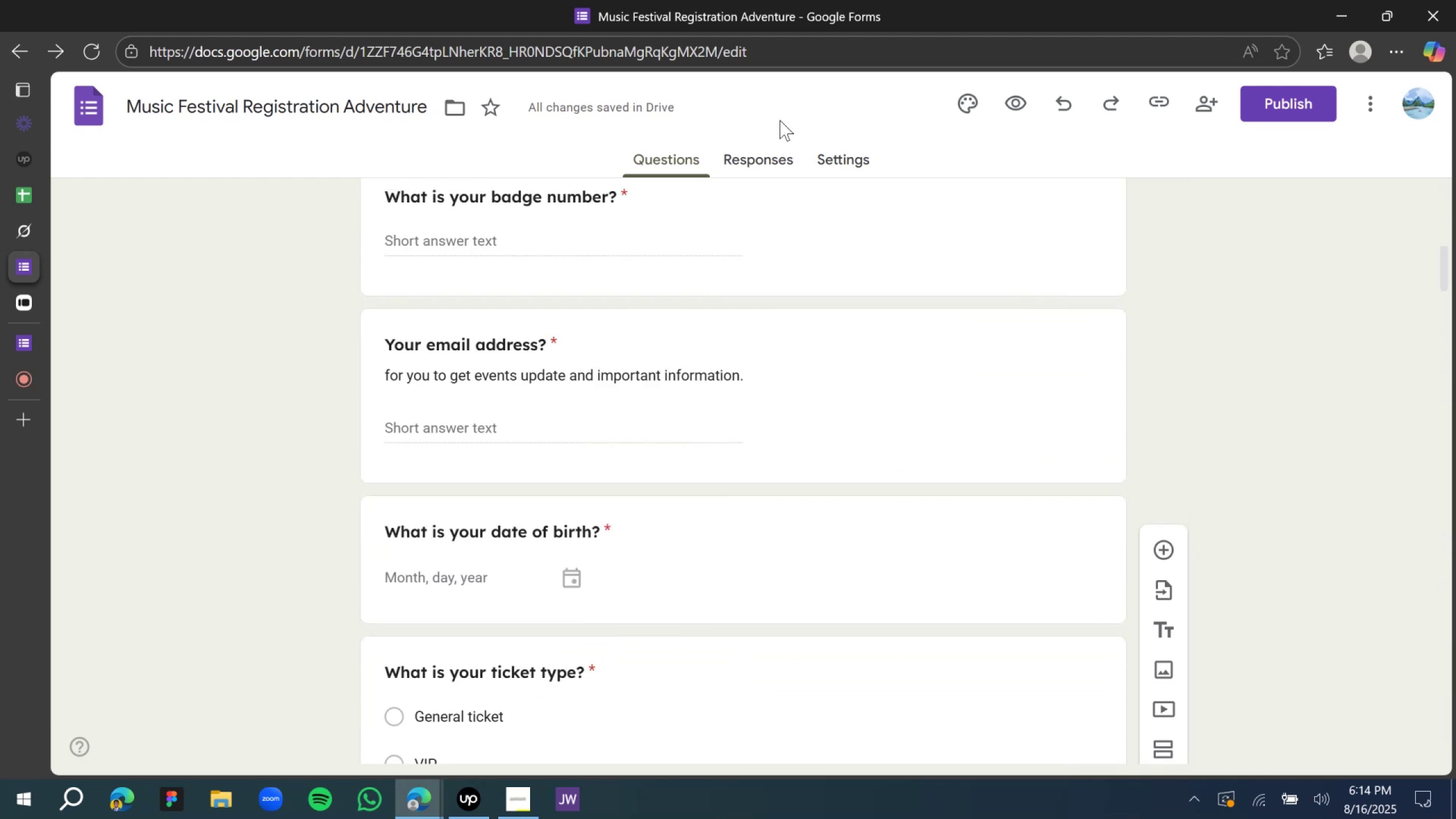 
left_click([782, 164])
 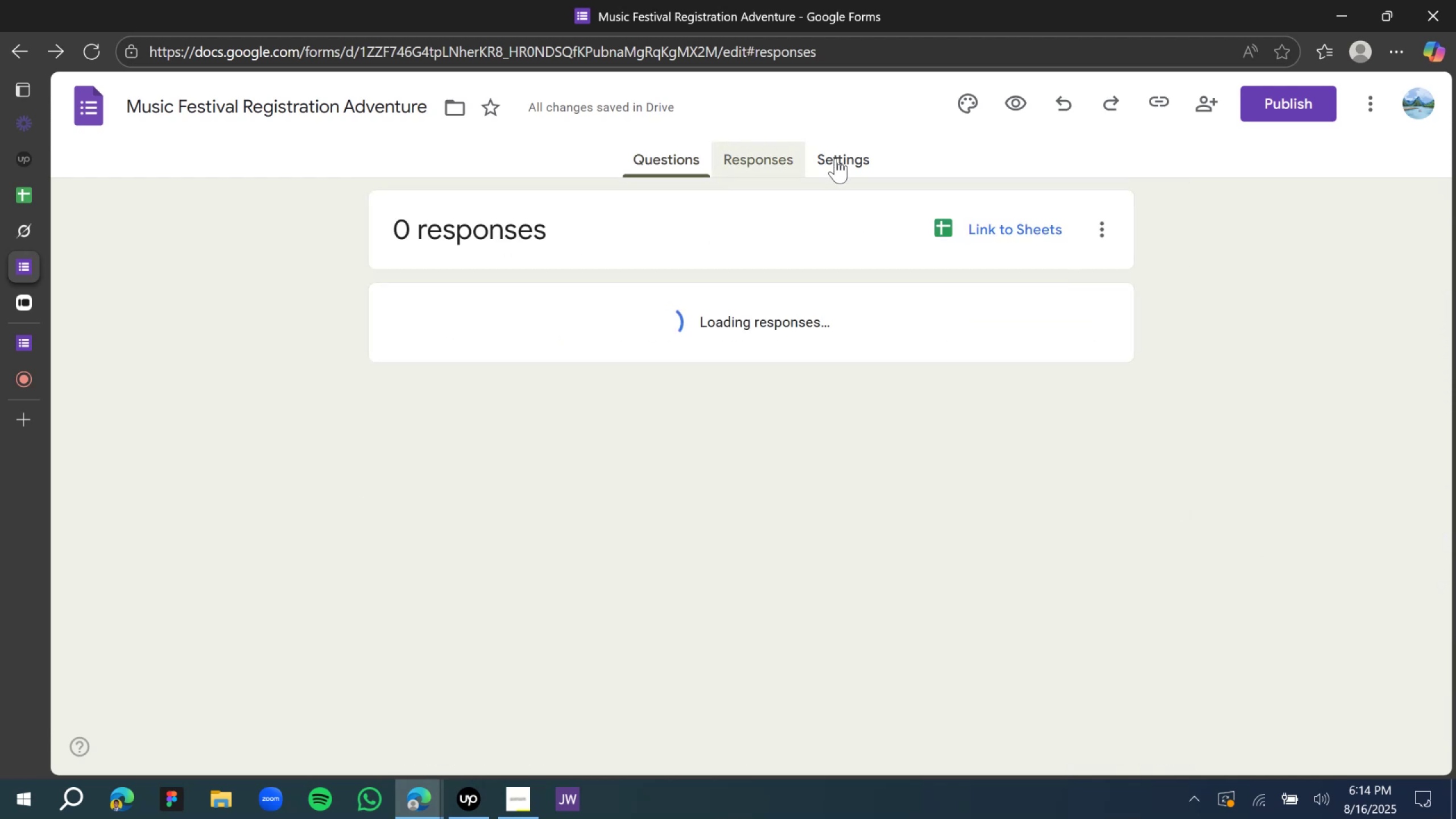 
left_click([835, 158])
 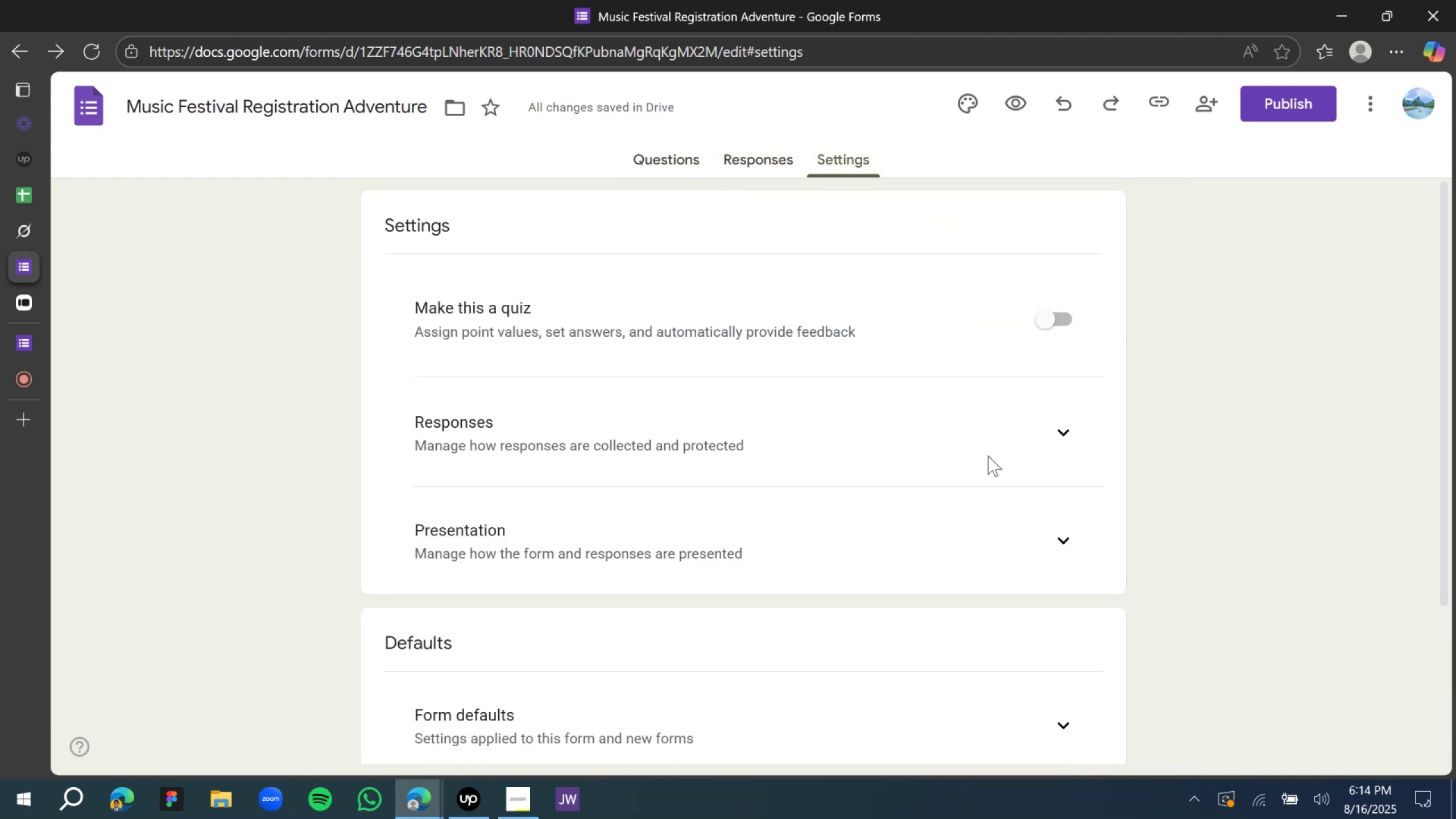 
double_click([1089, 431])
 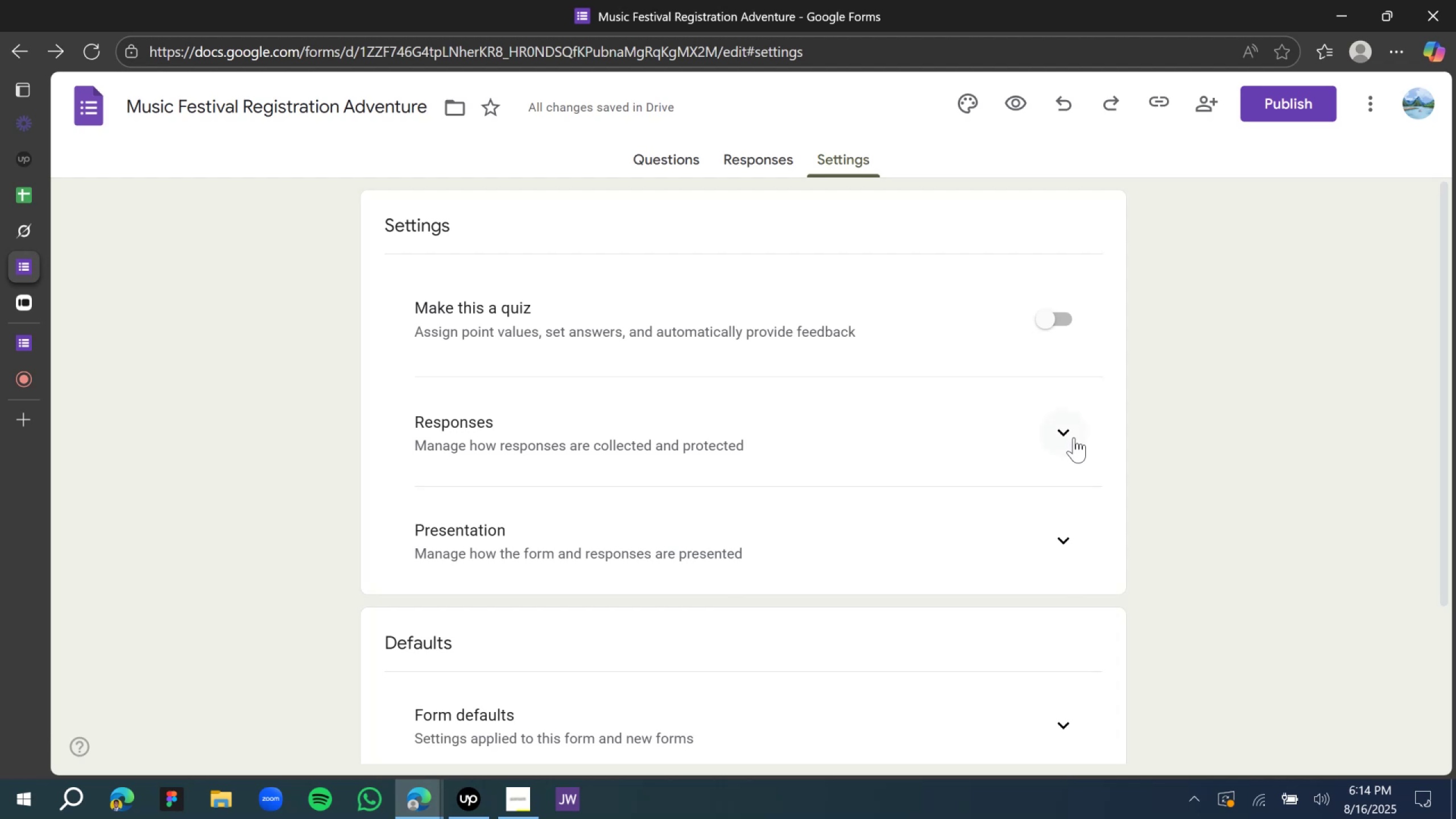 
triple_click([1074, 437])
 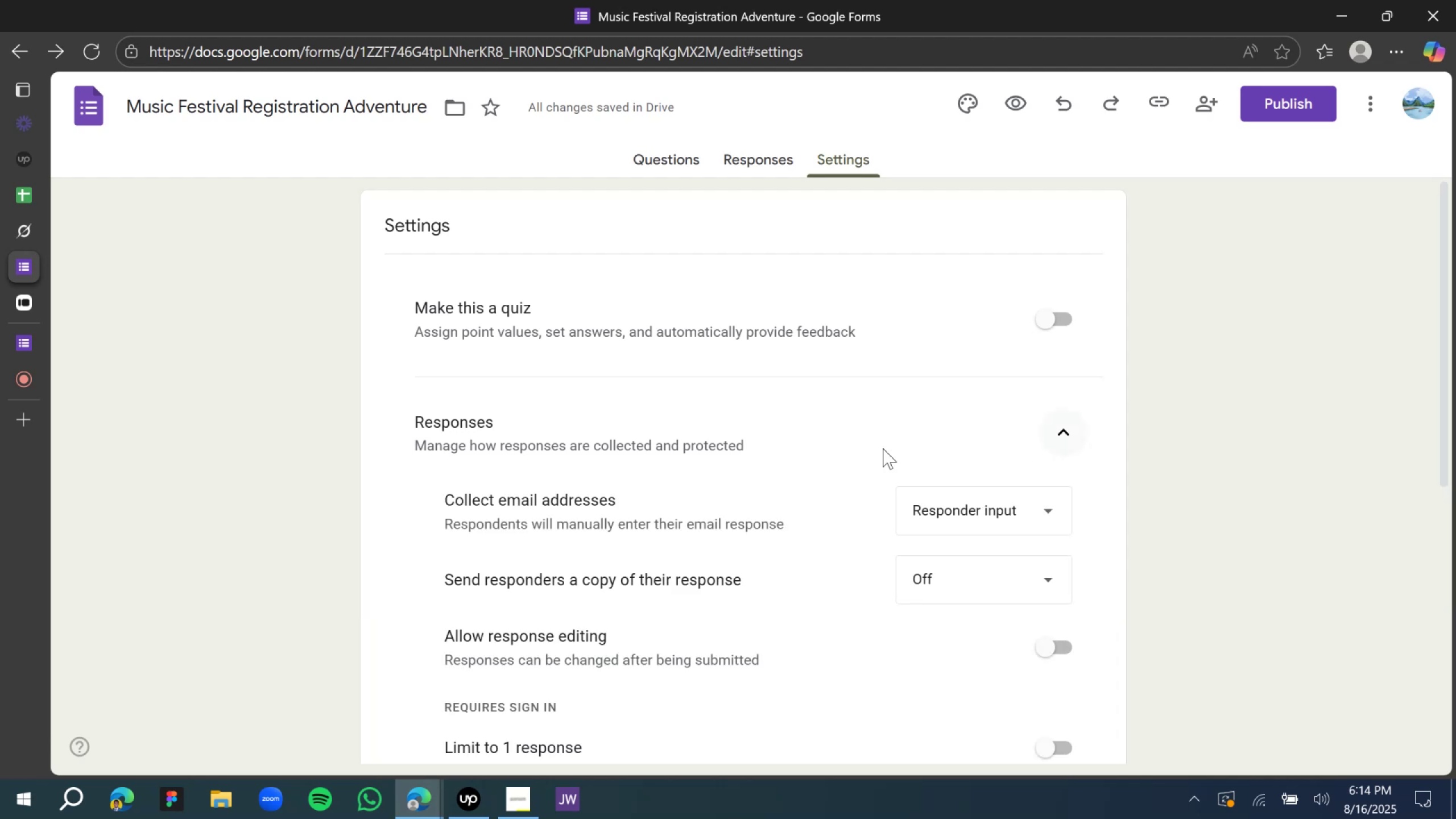 
scroll: coordinate [777, 464], scroll_direction: down, amount: 3.0
 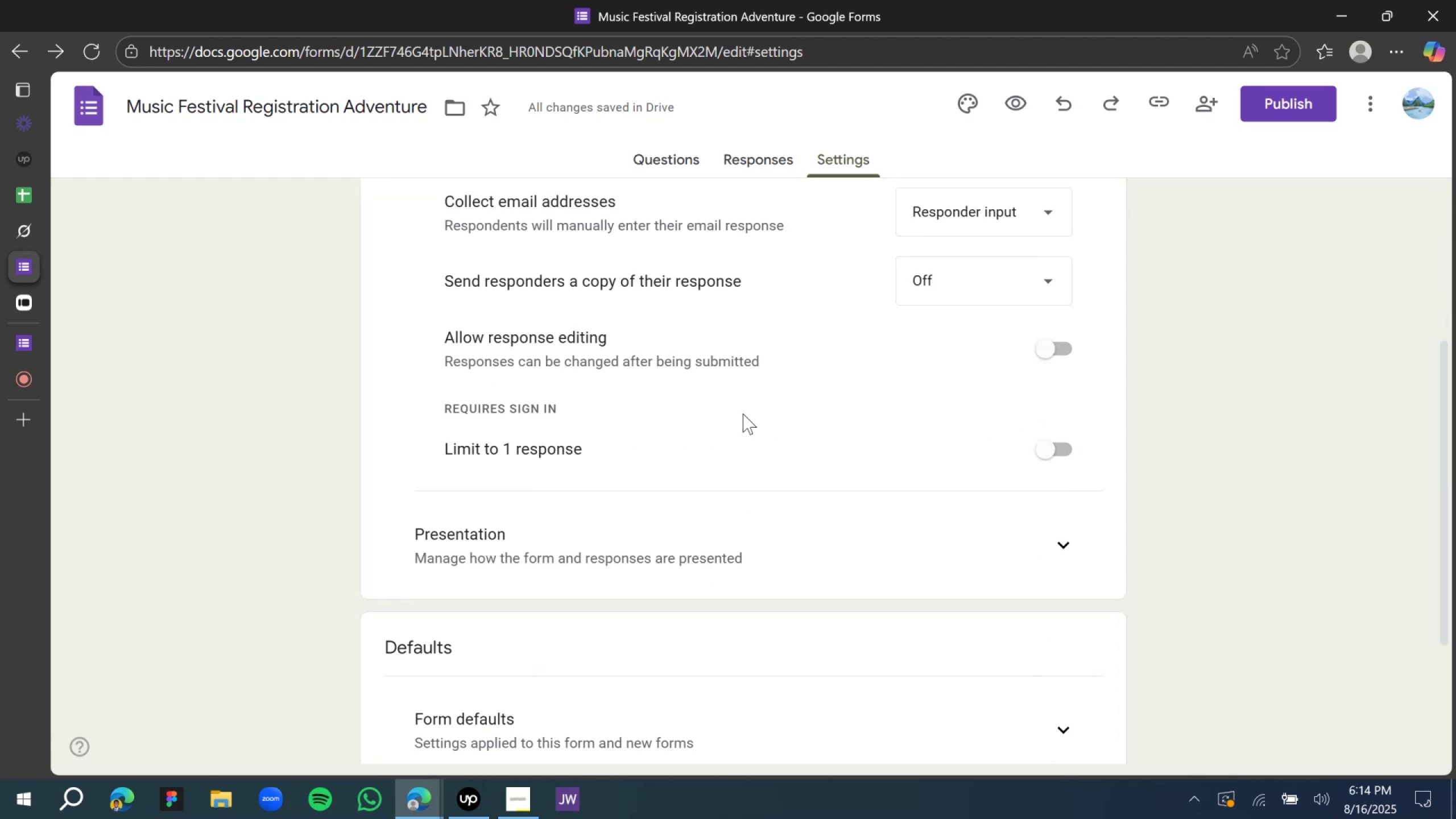 
left_click([1045, 448])
 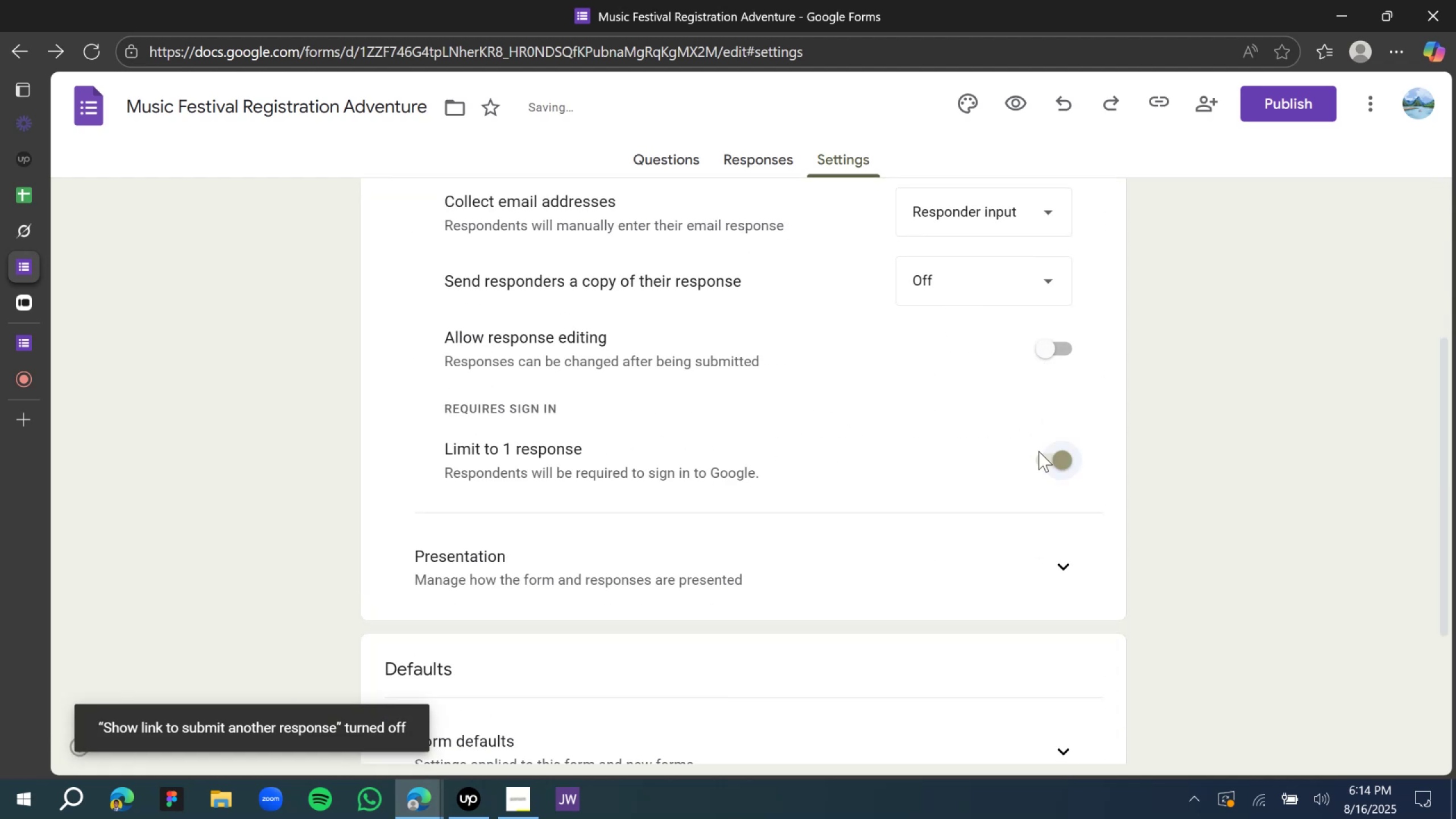 
scroll: coordinate [732, 470], scroll_direction: down, amount: 4.0
 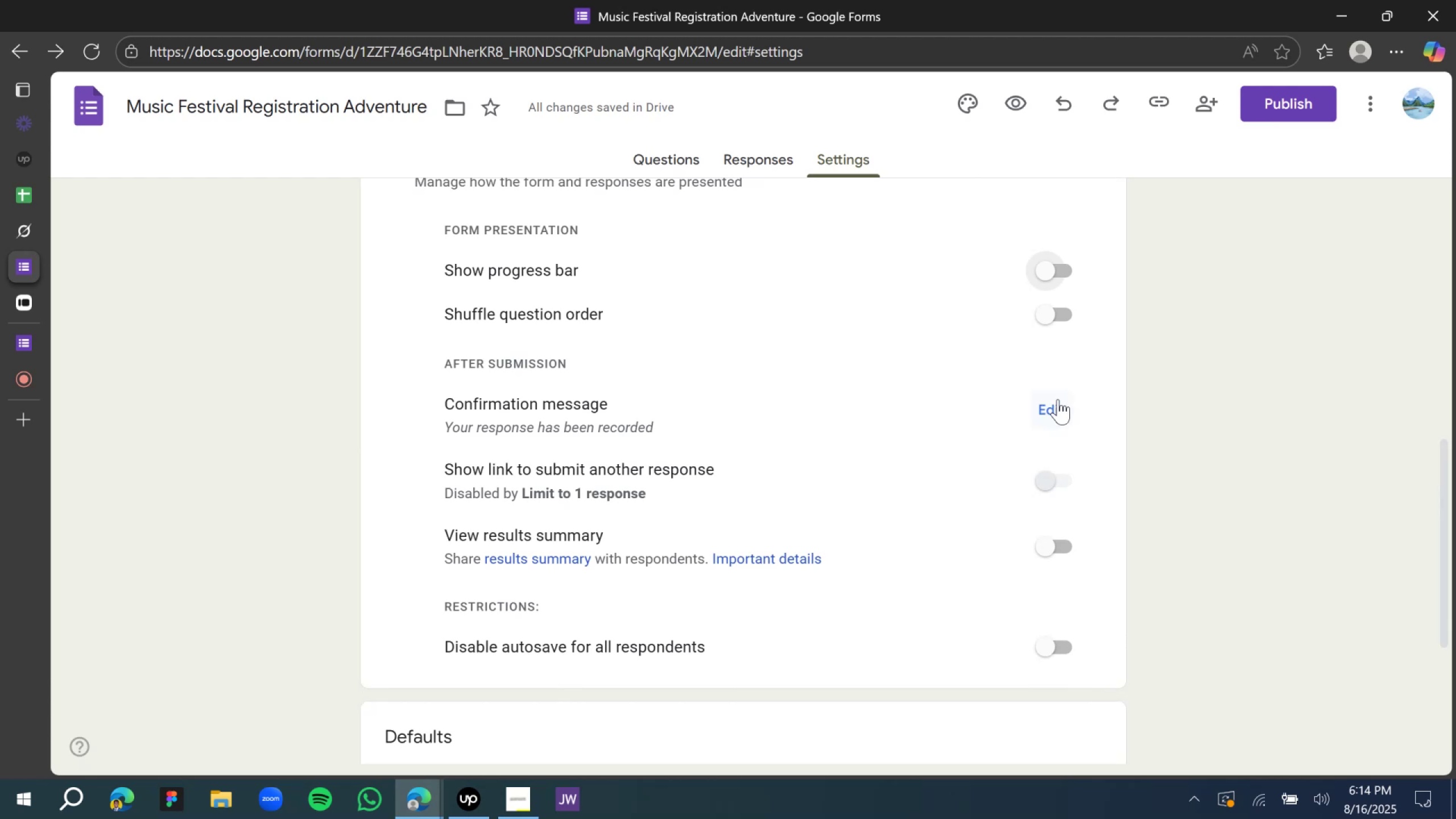 
left_click([1060, 406])
 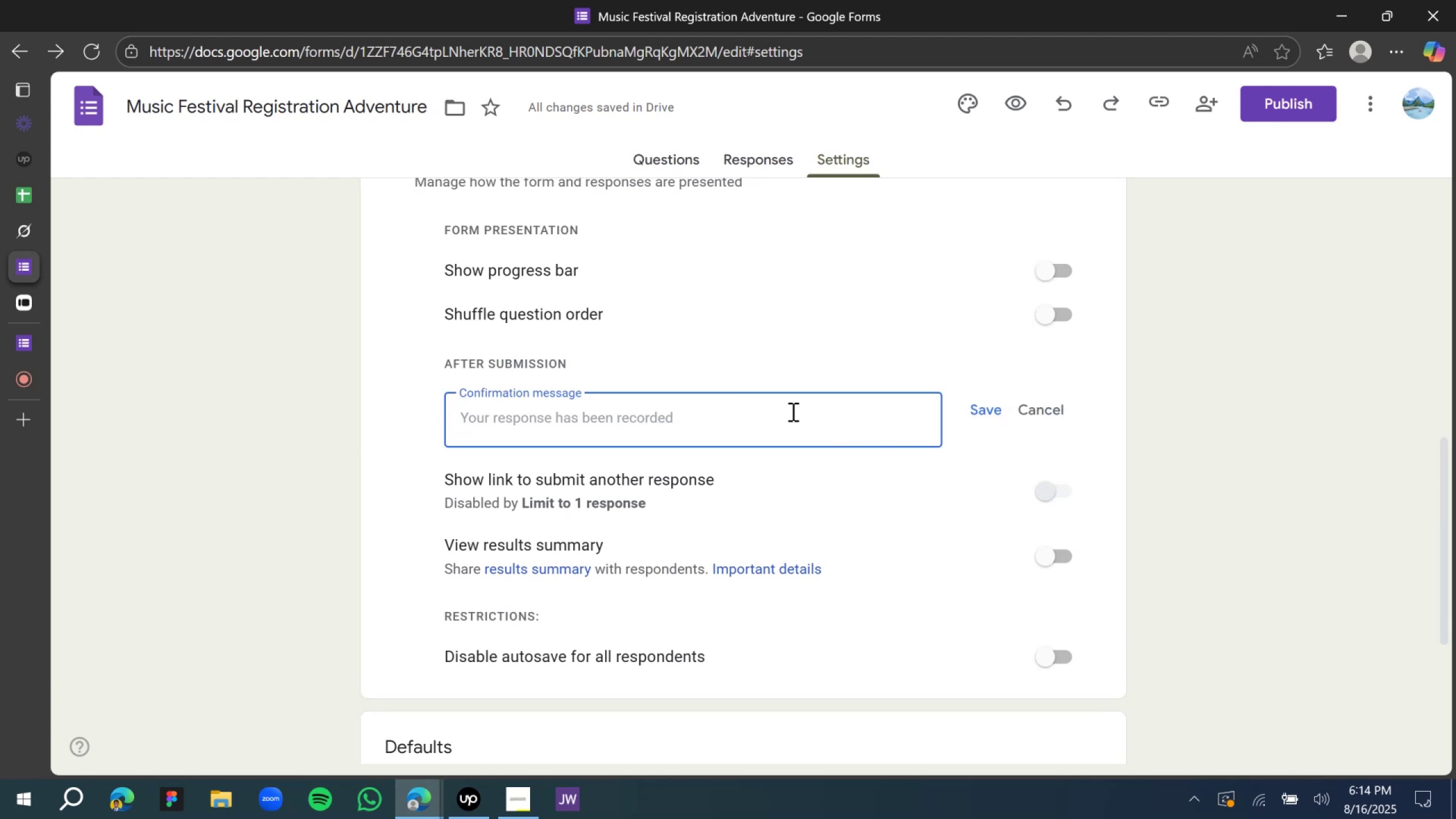 
type(Rhank)
 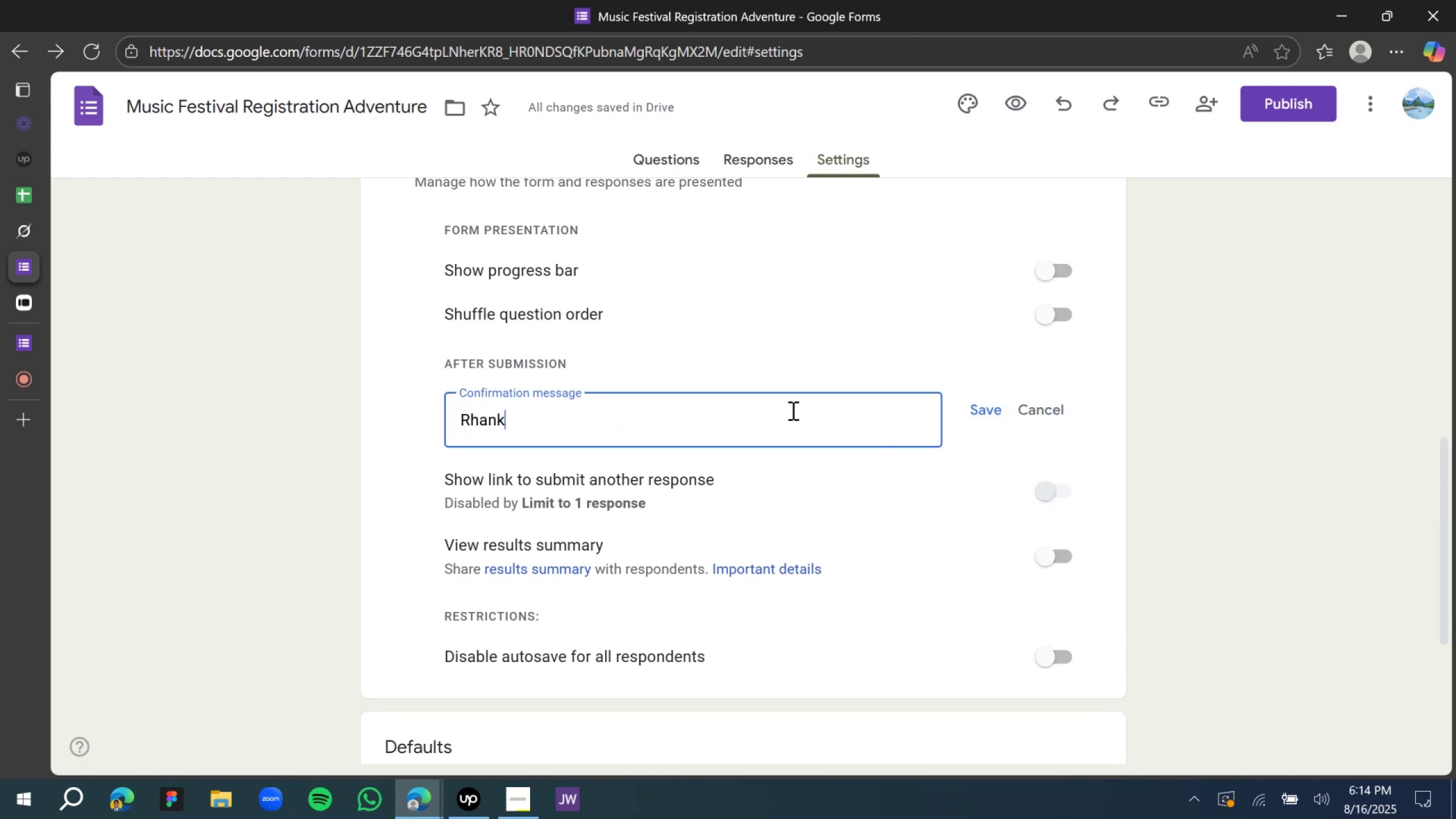 
key(Control+A)
 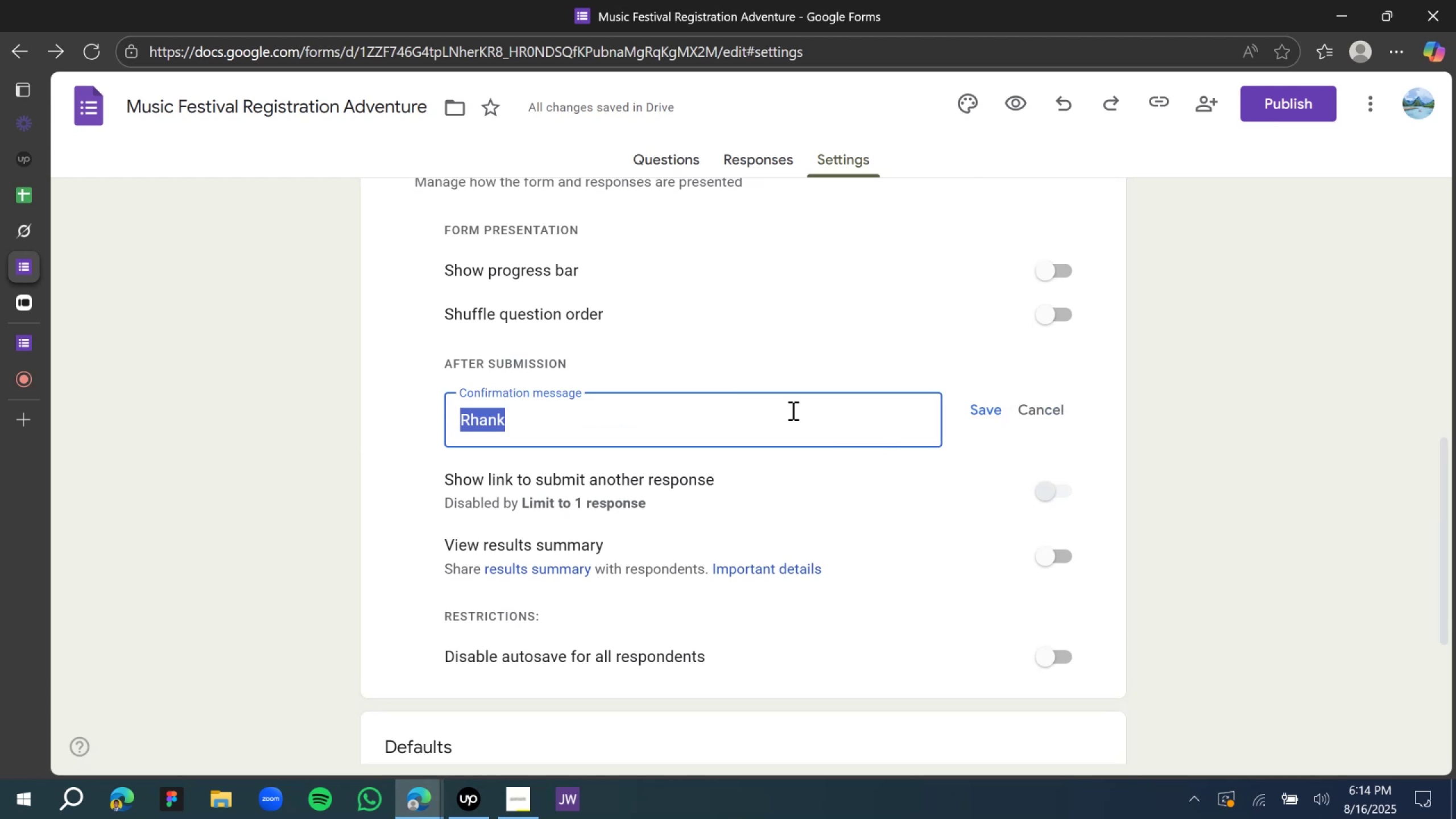 
type(Thank you for taking your time )
 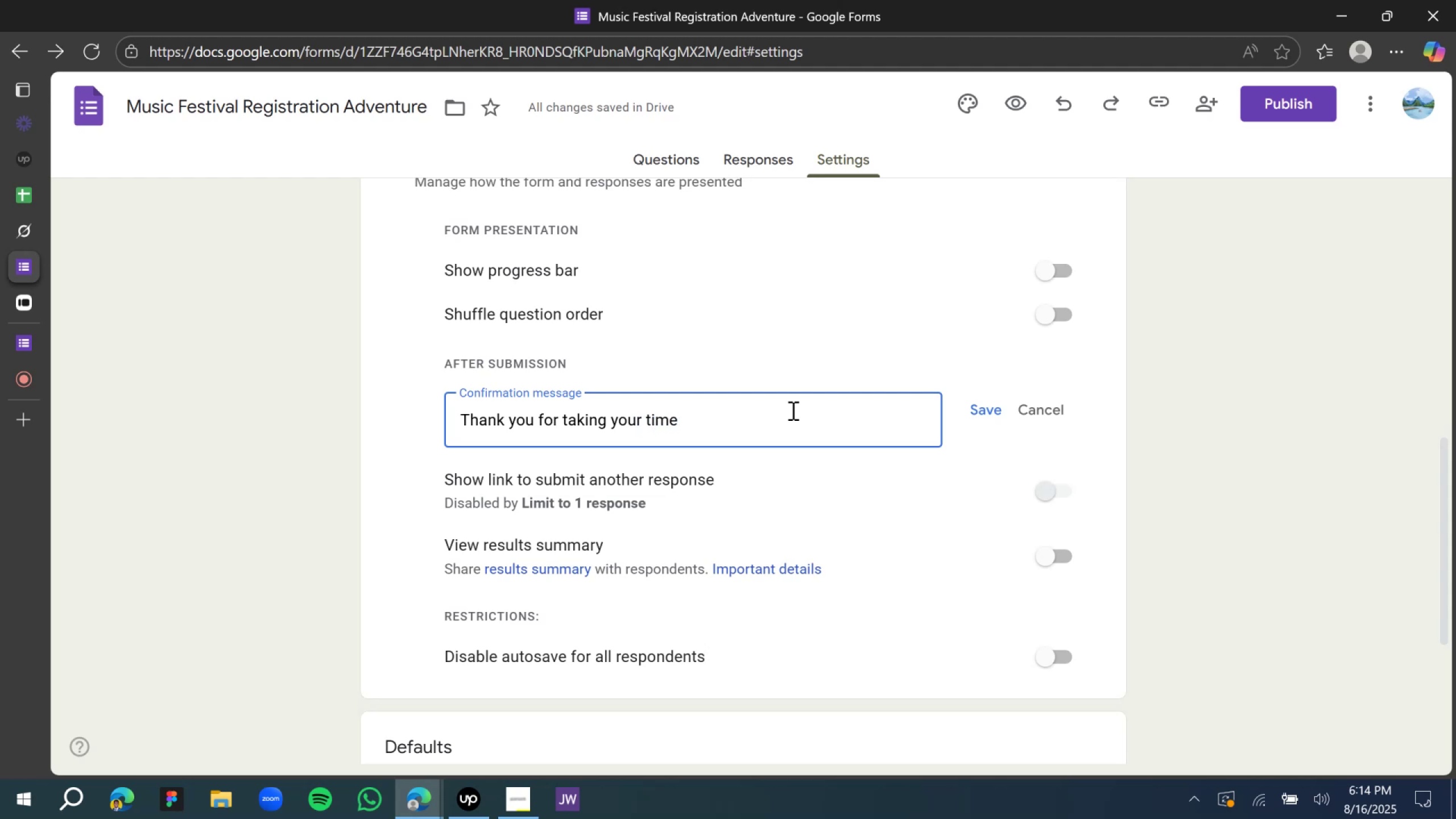 
type(to register, we llo)
key(Backspace)
key(Backspace)
type(ook )
key(Tab)
key(Backspace)
type(u and hab)
key(Backspace)
type(ve a nice festival to)
 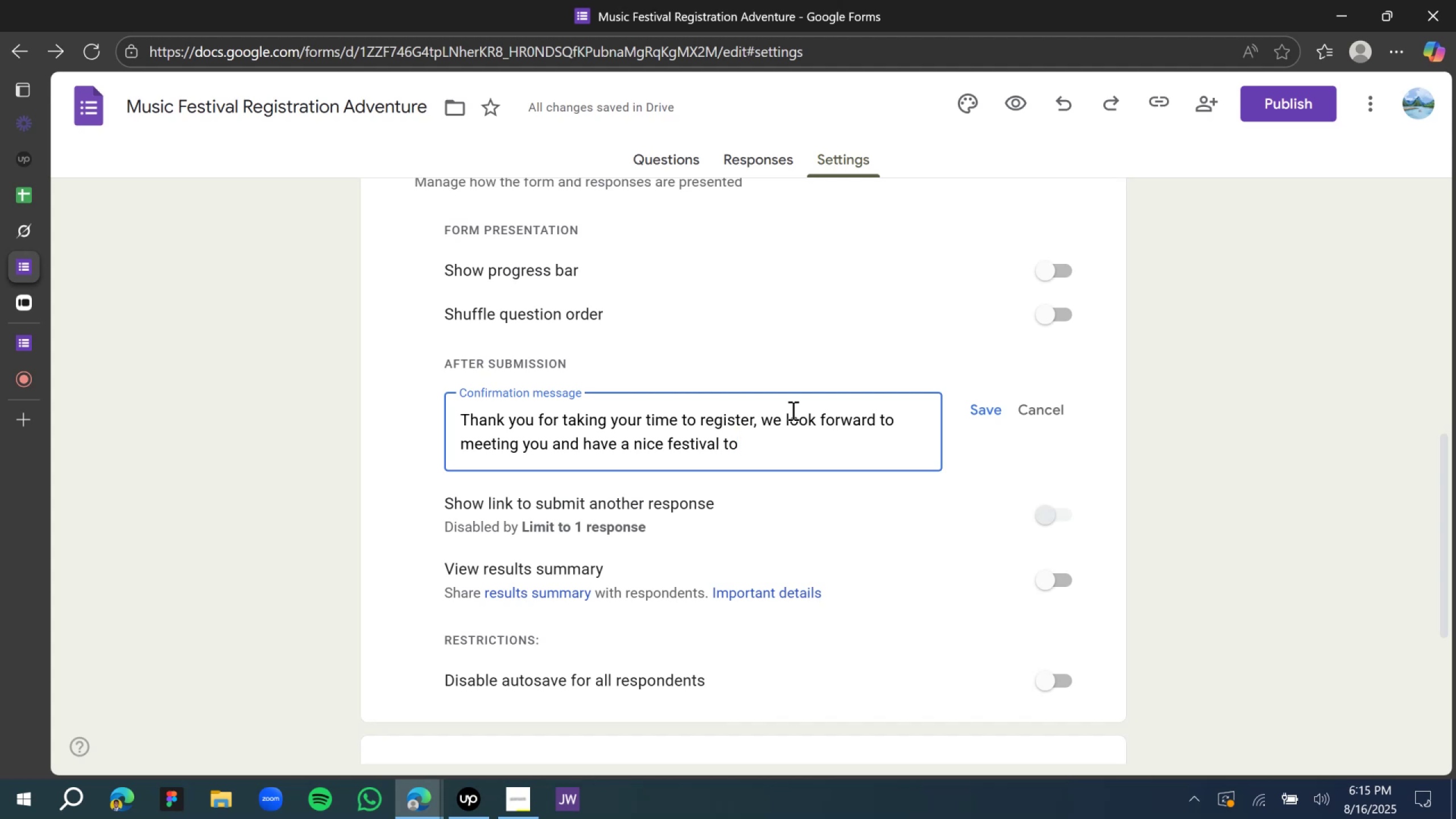 
wait(11.04)
 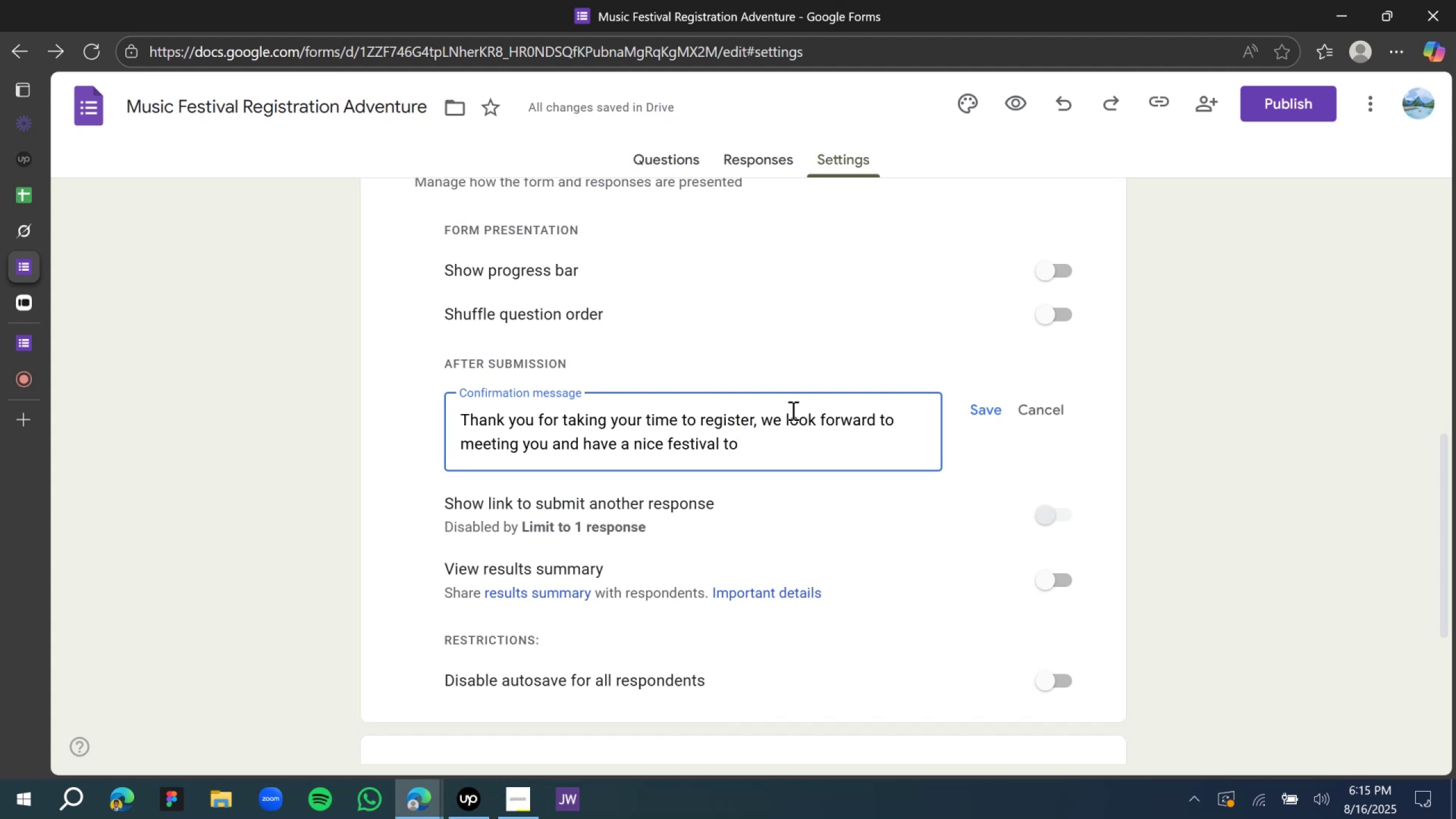 
key(Space)
 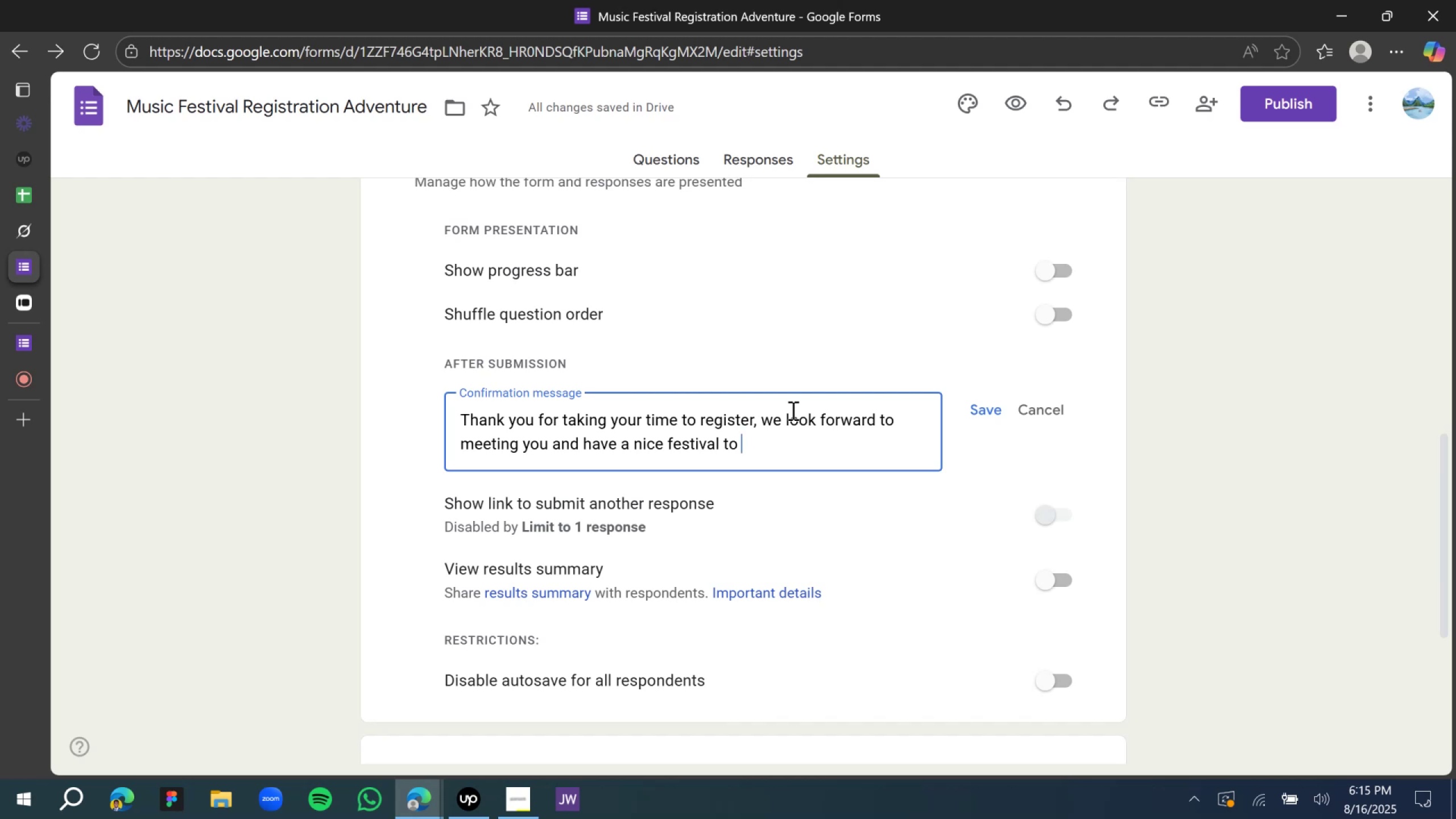 
wait(17.84)
 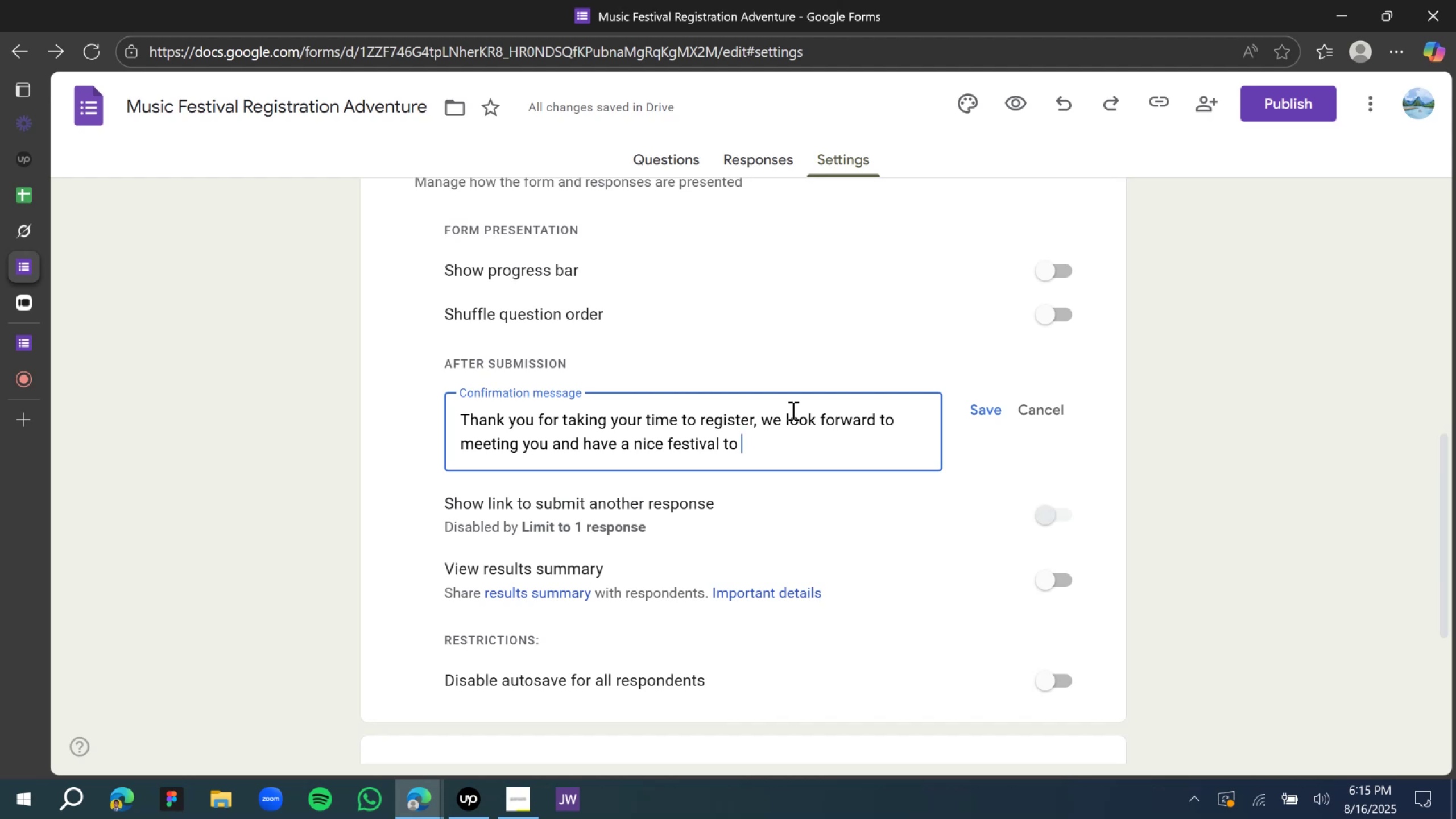 
key(Space)
 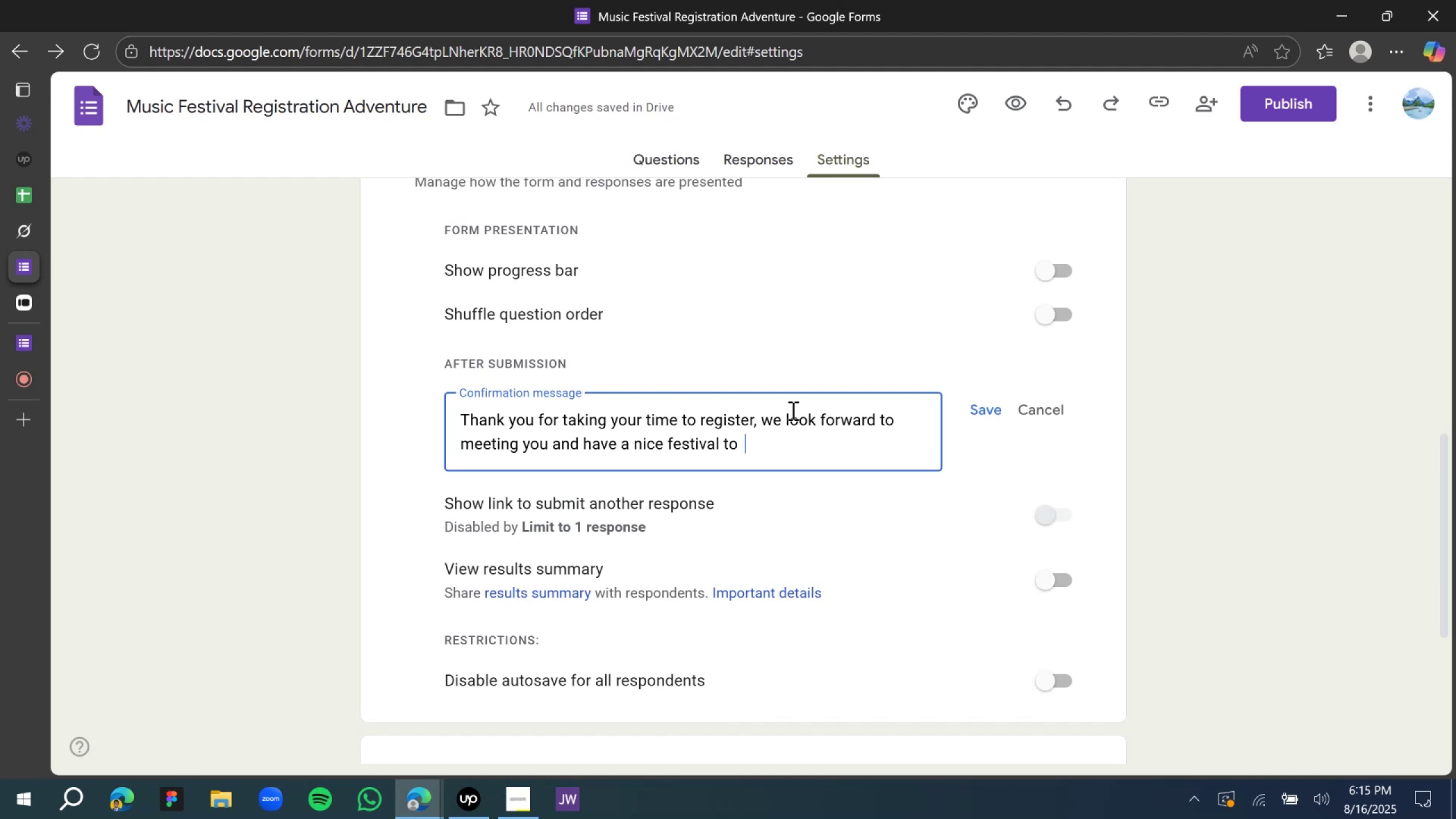 
key(Backspace)
 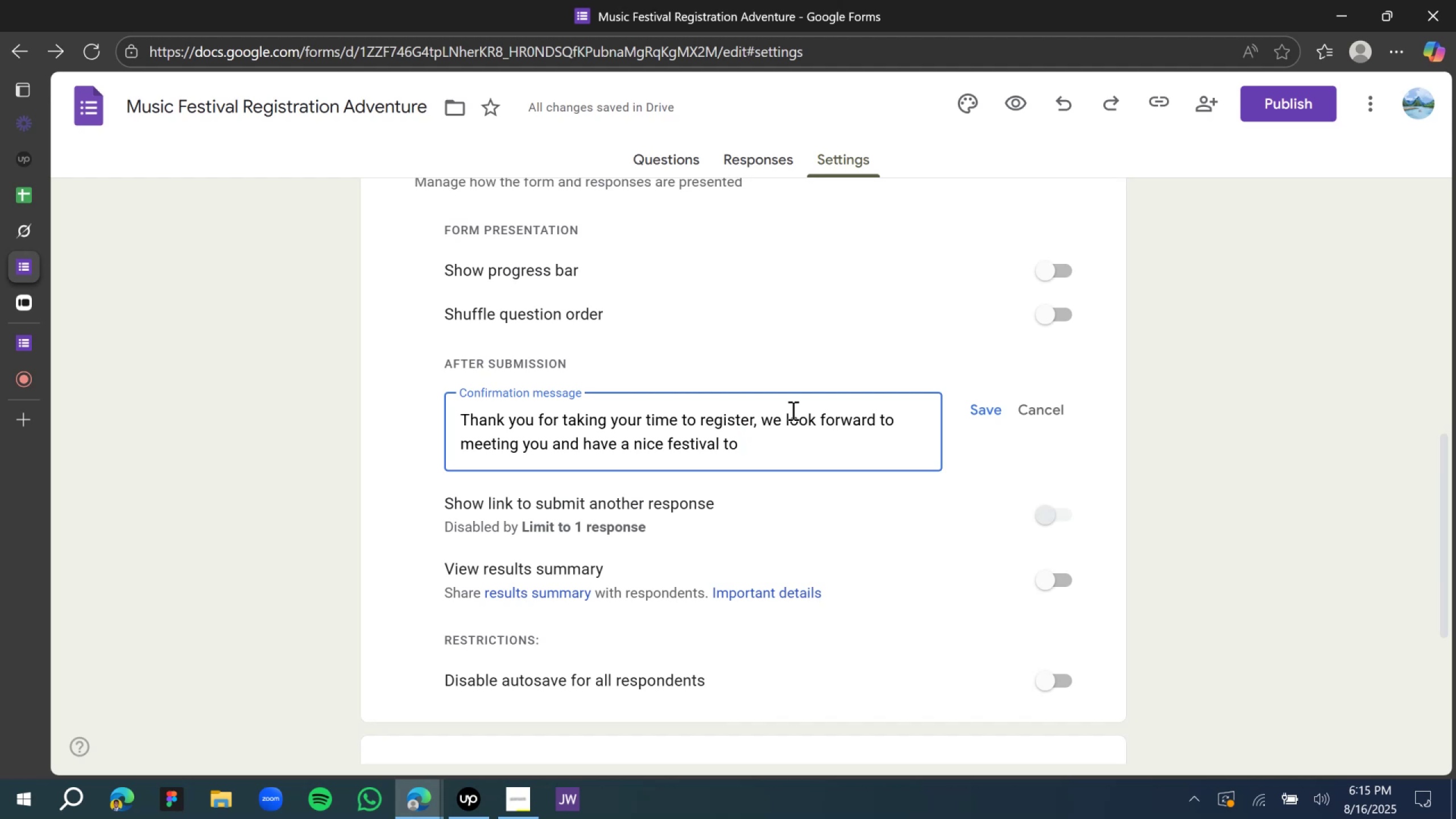 
wait(6.87)
 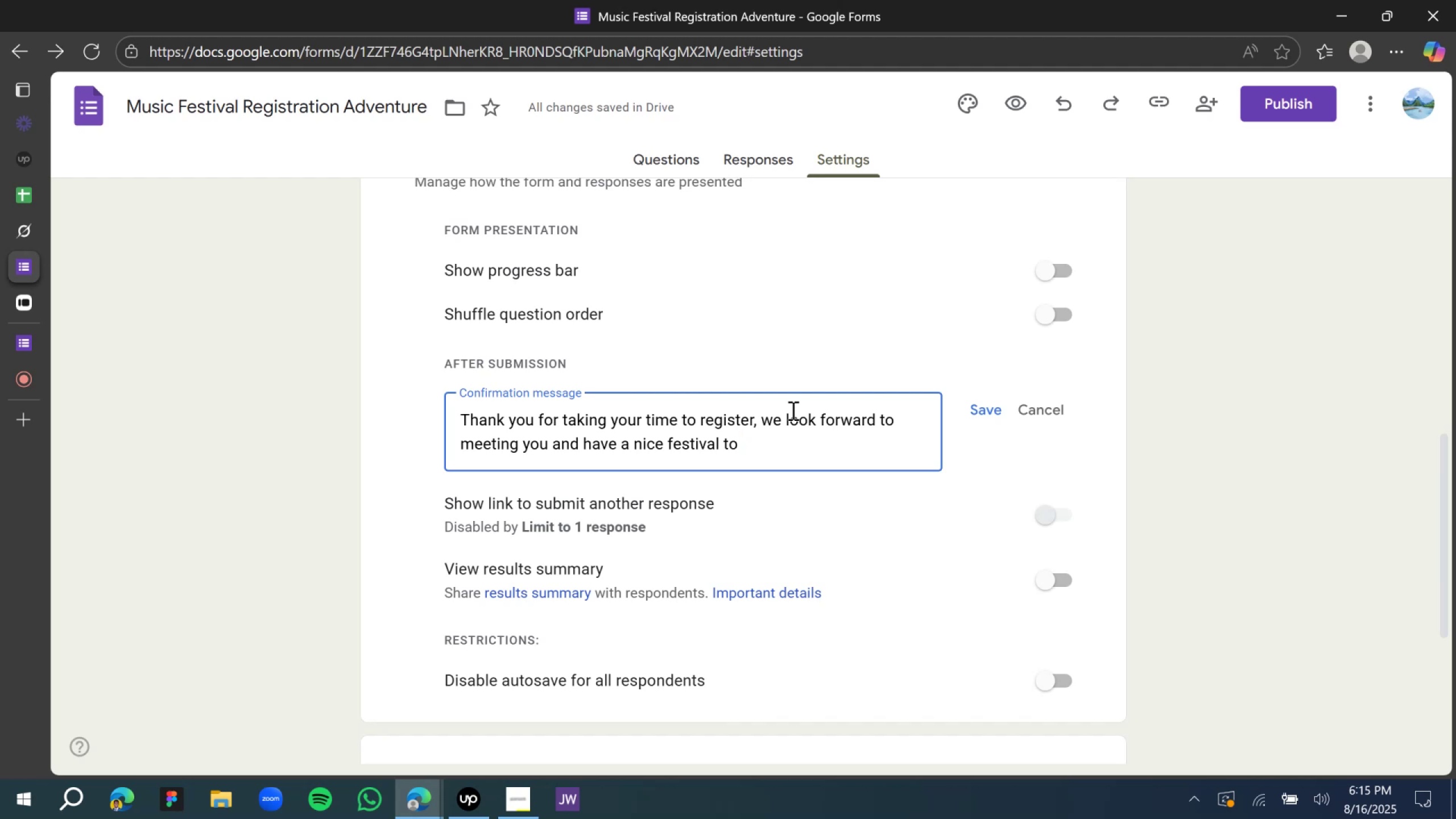 
key(S)
 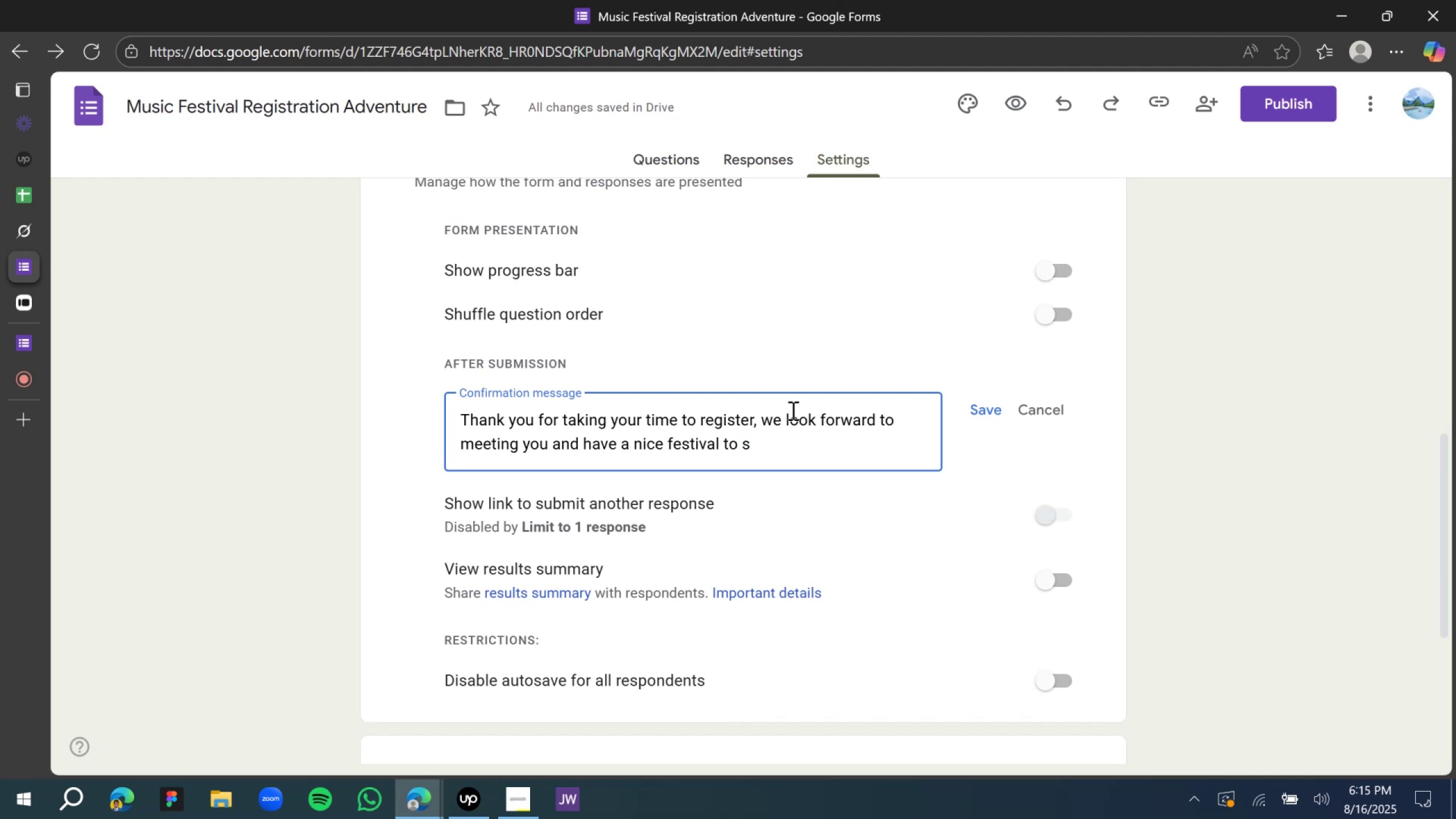 
key(Backspace)
 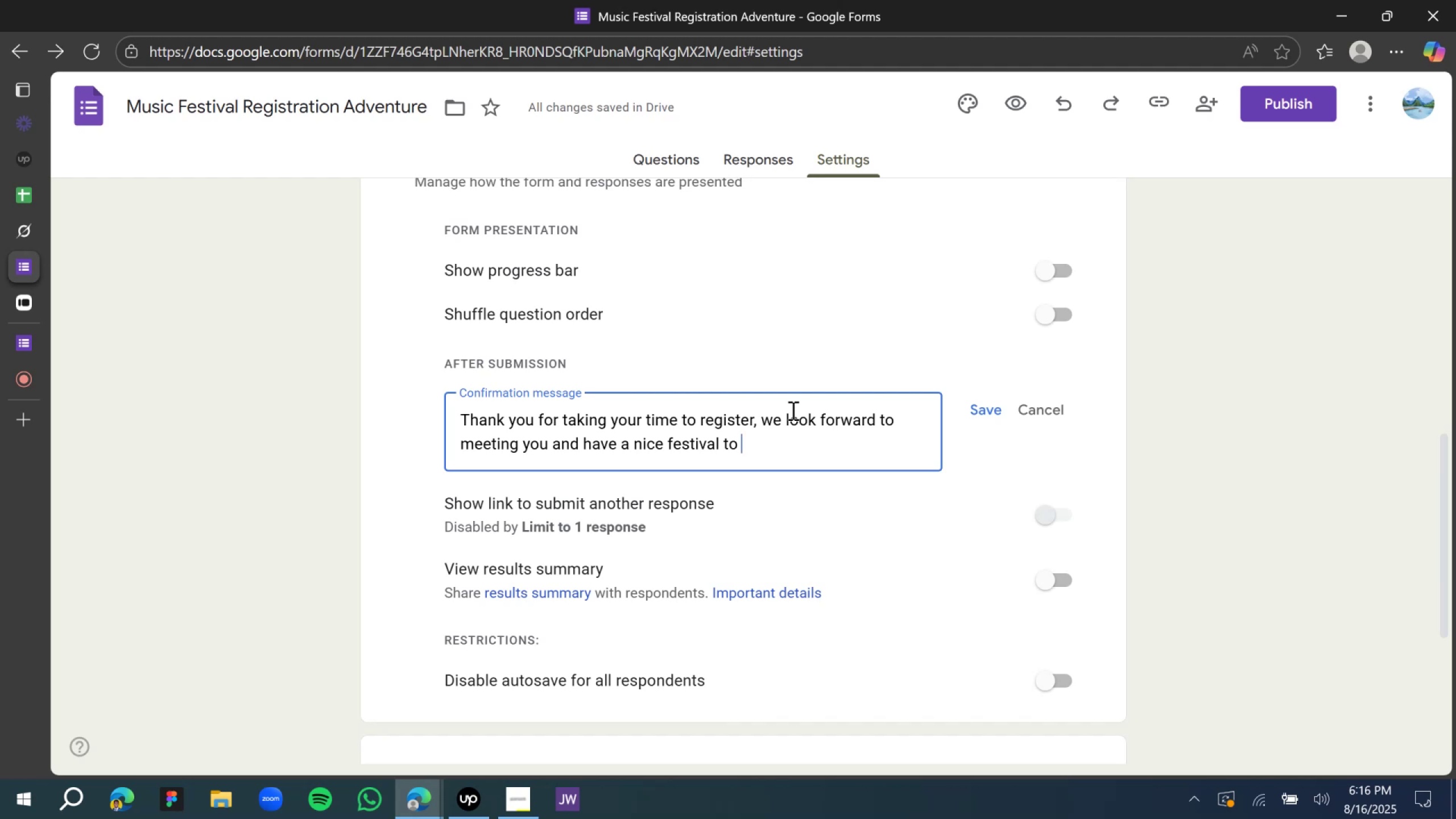 
key(Backspace)
key(Backspace)
key(Backspace)
type(together.)
 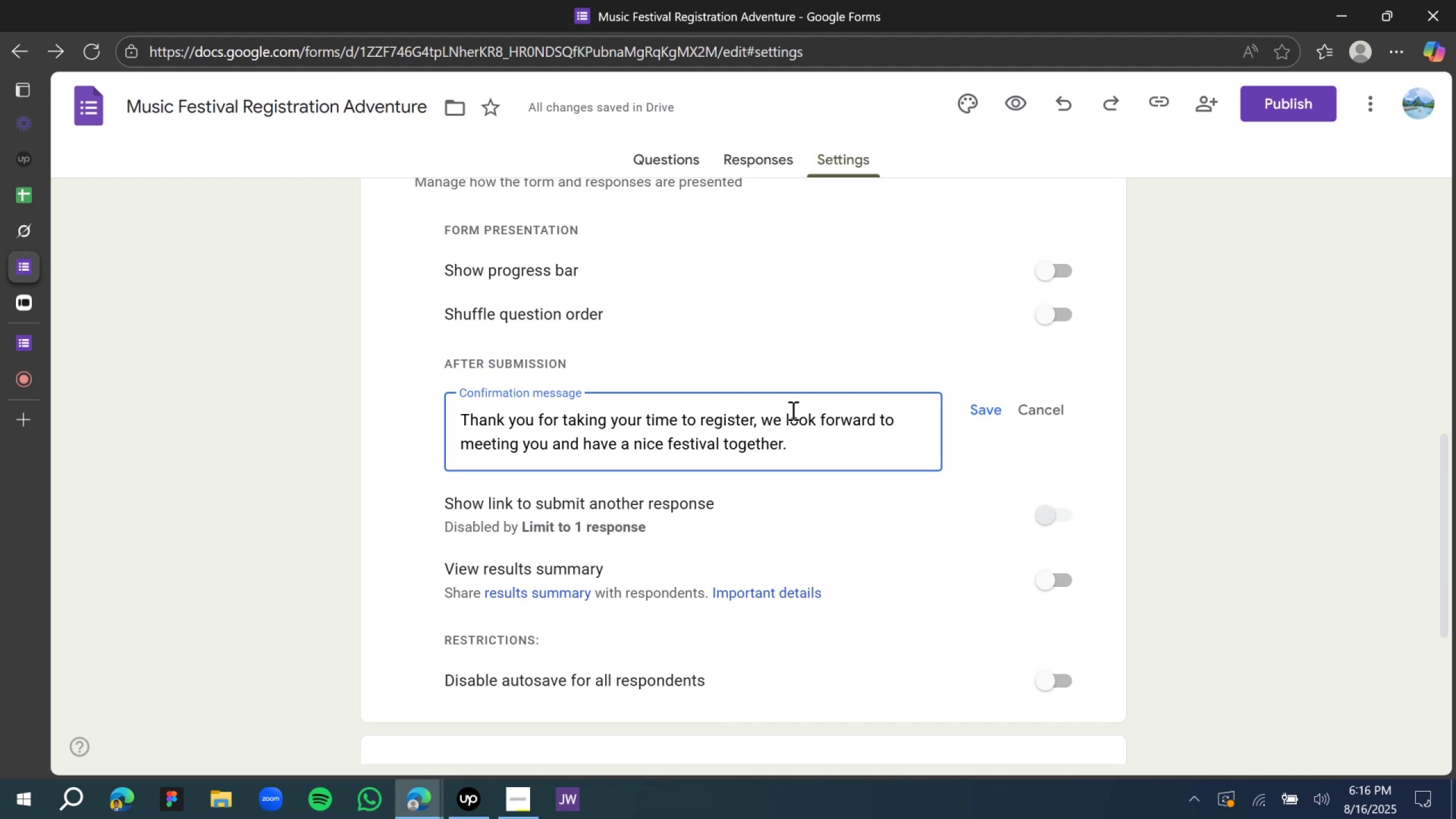 
wait(8.26)
 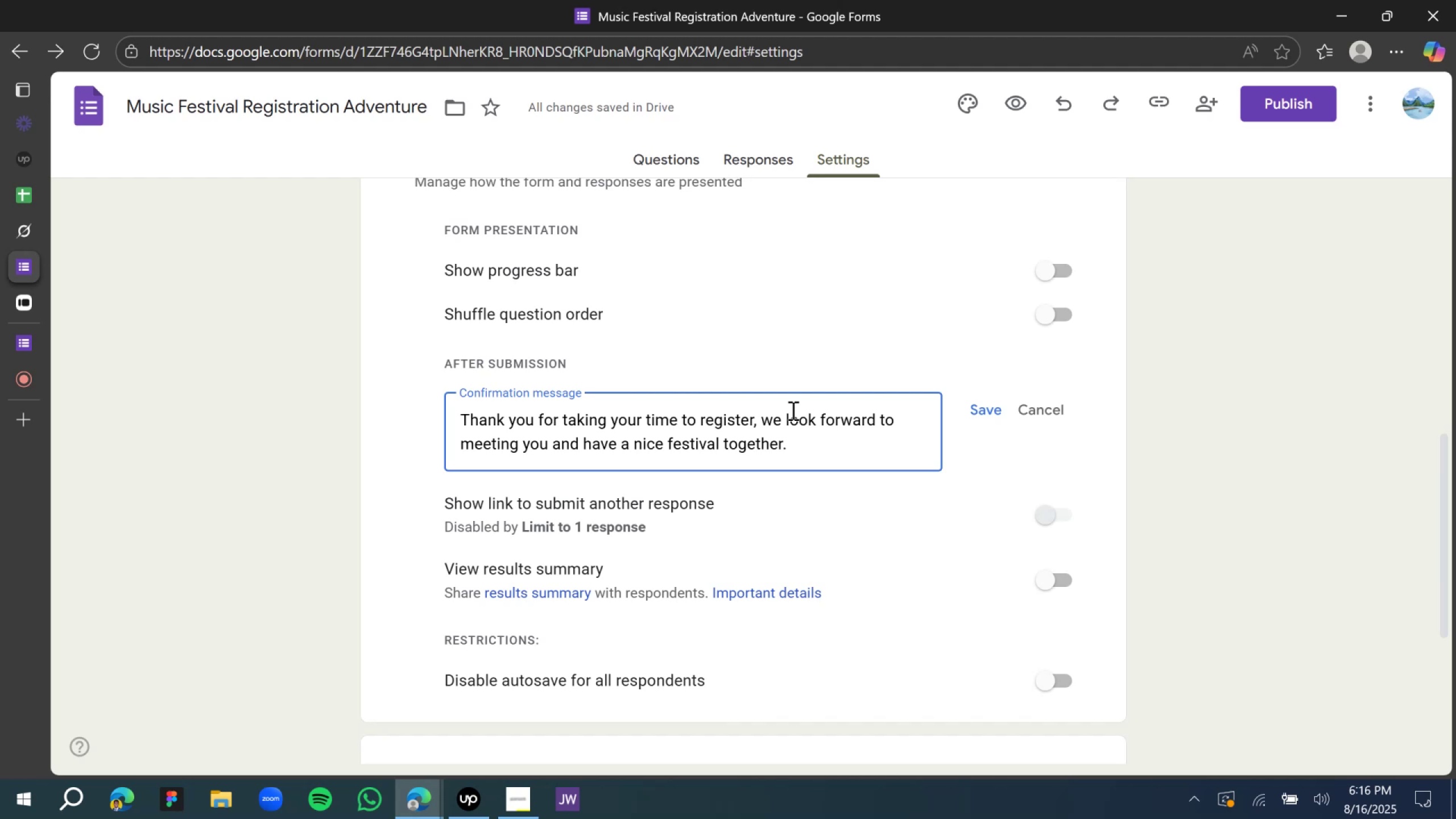 
left_click([986, 408])
 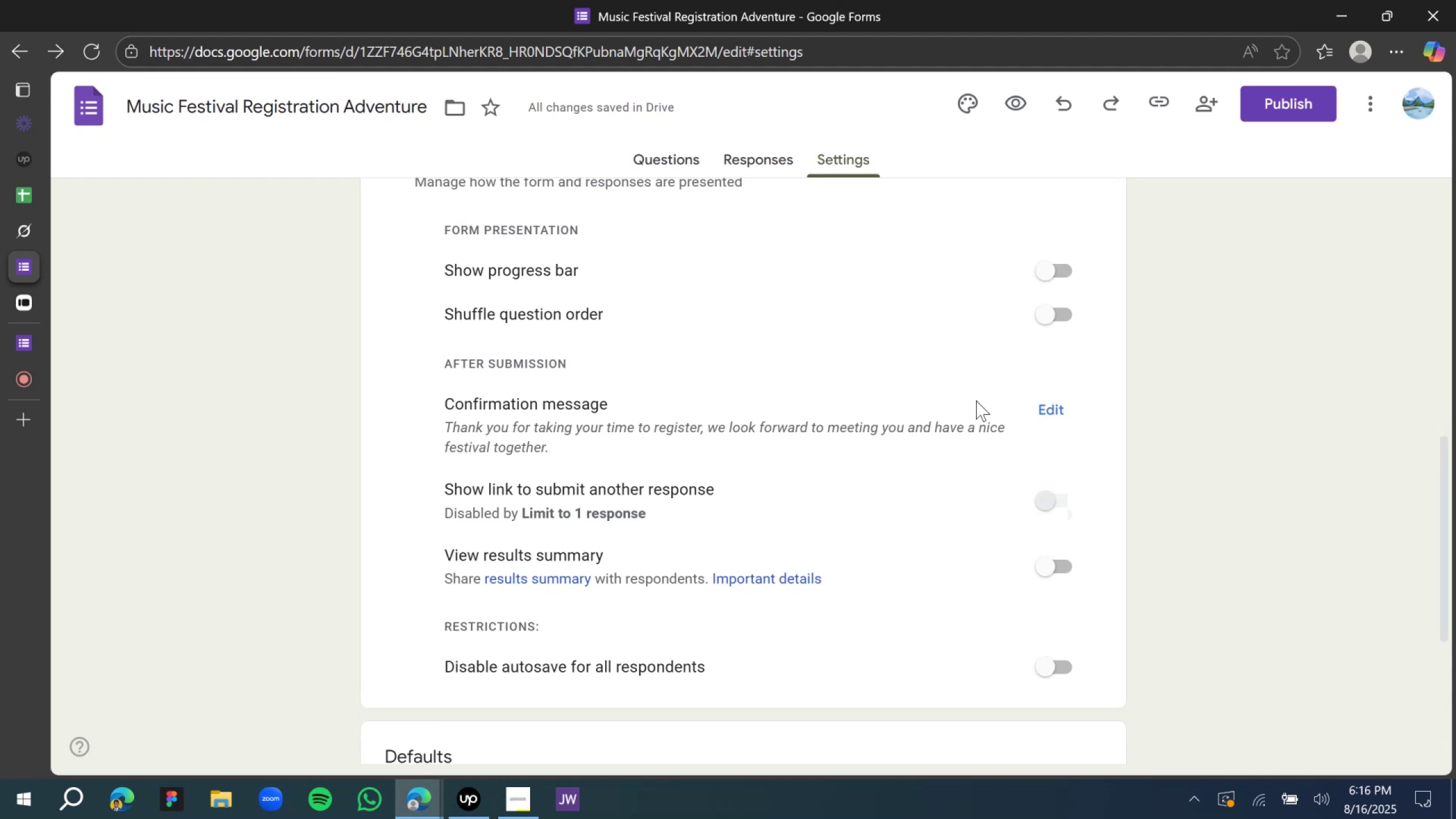 
wait(10.19)
 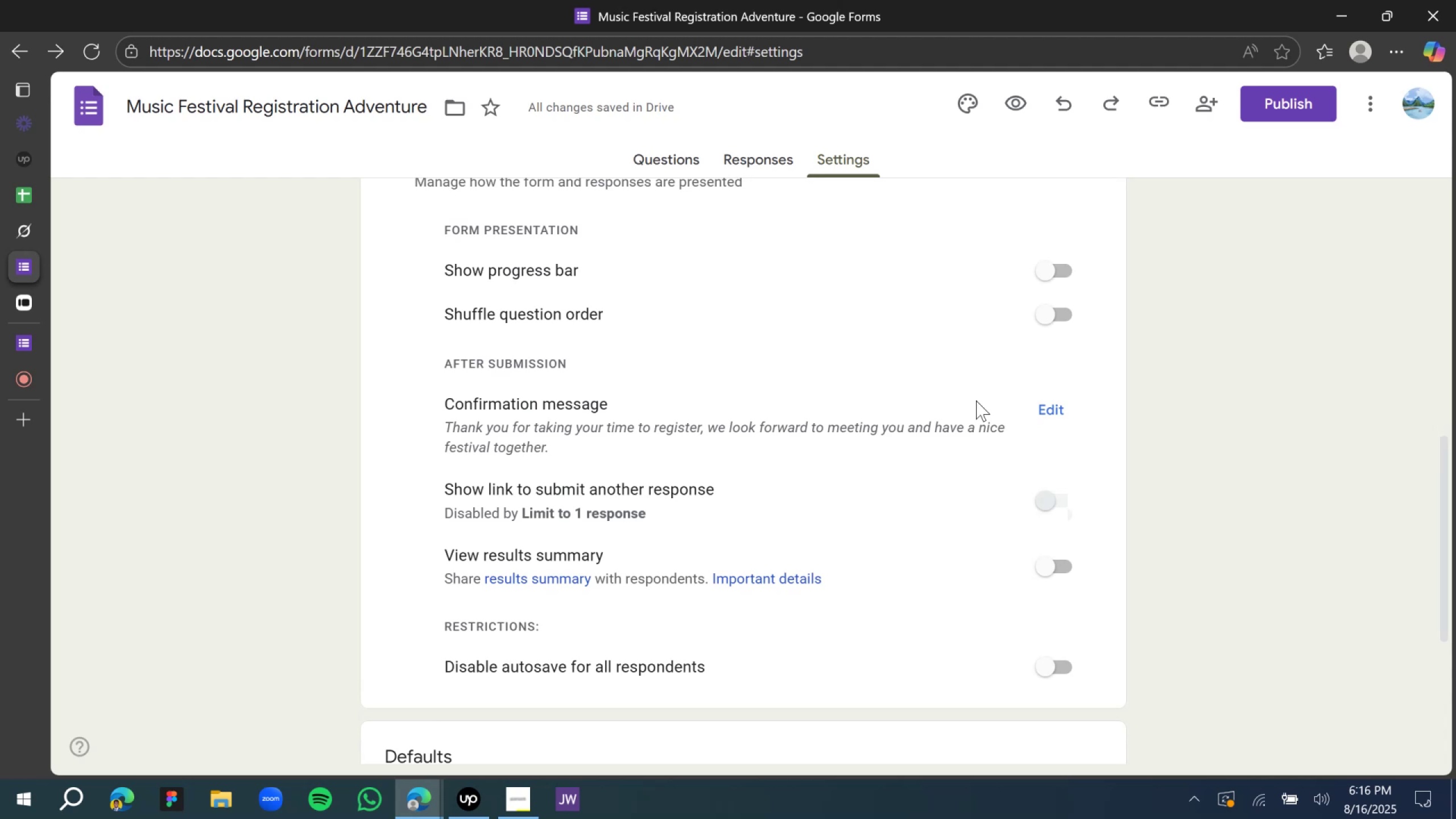 
scroll: coordinate [722, 449], scroll_direction: down, amount: 3.0
 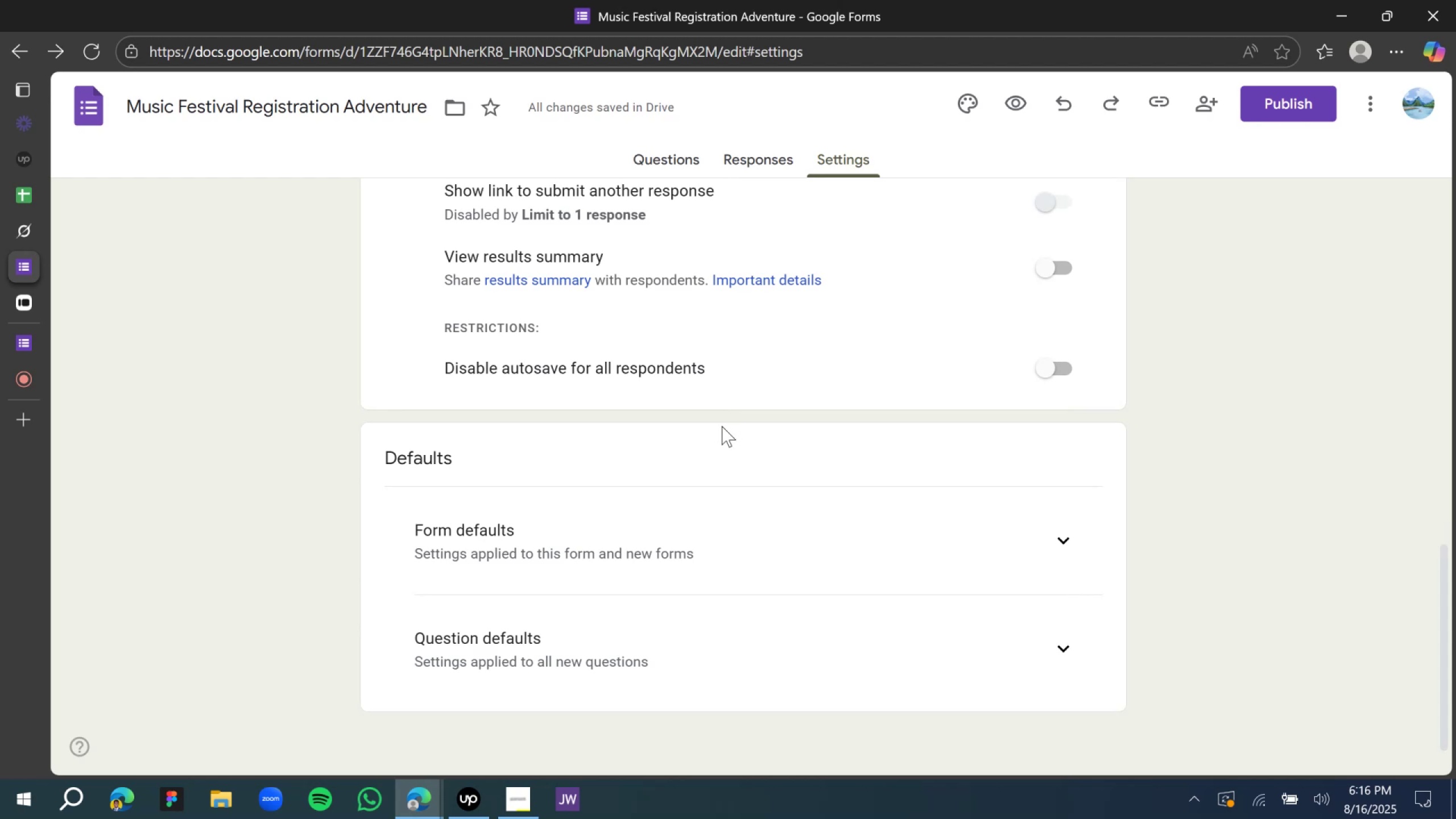 
wait(5.64)
 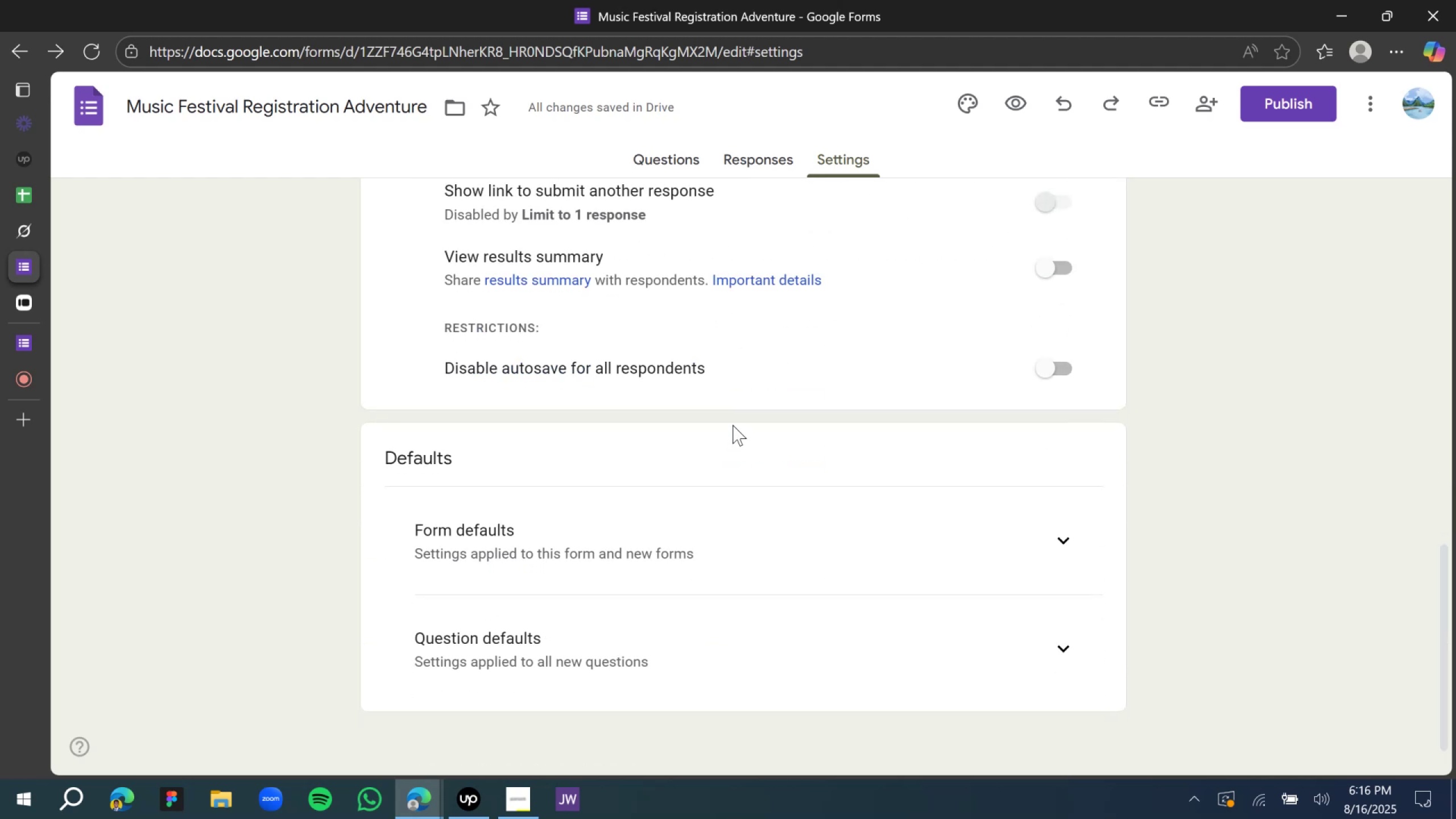 
scroll: coordinate [580, 403], scroll_direction: down, amount: 3.0
 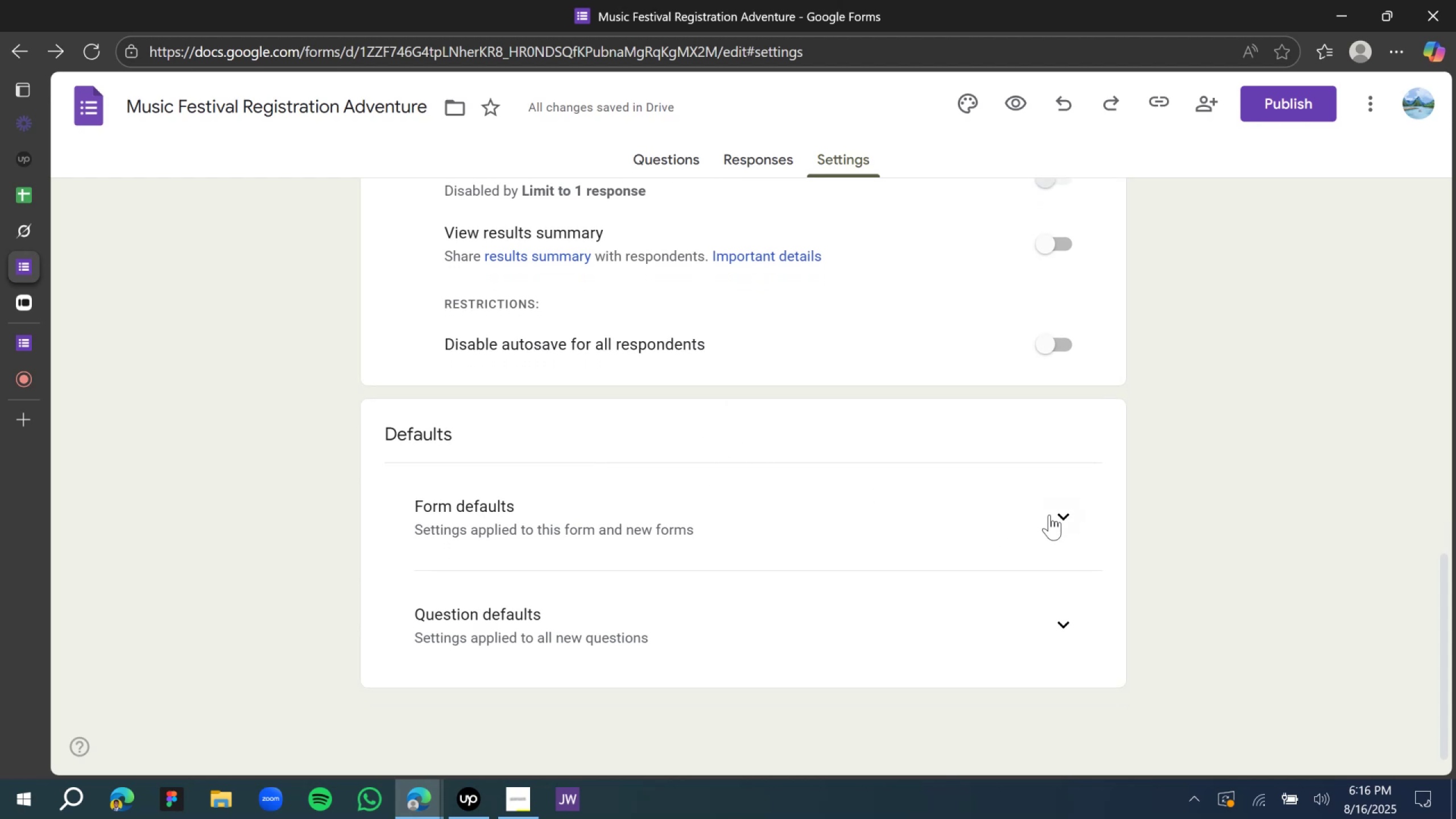 
left_click([1061, 514])
 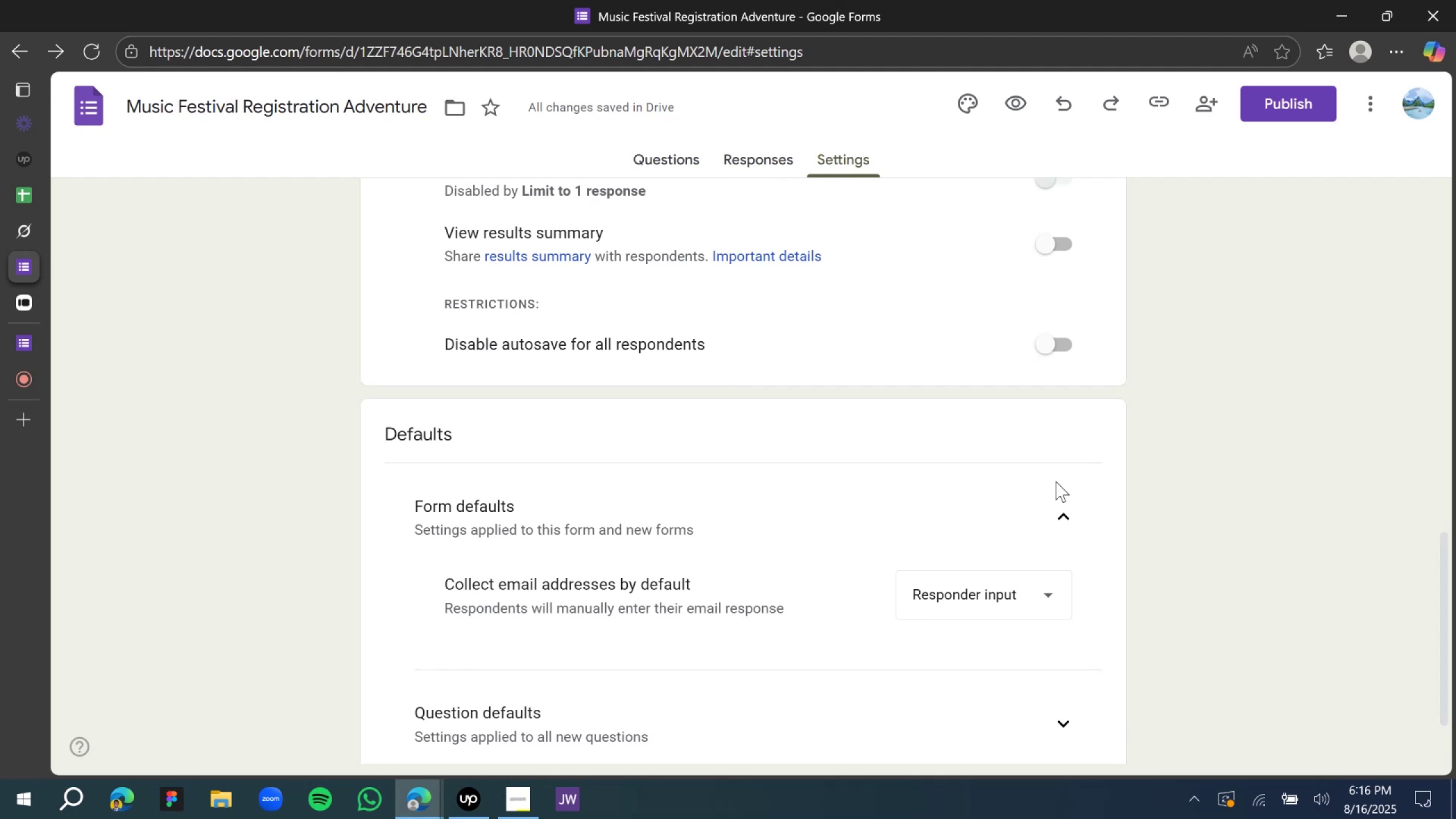 
wait(24.44)
 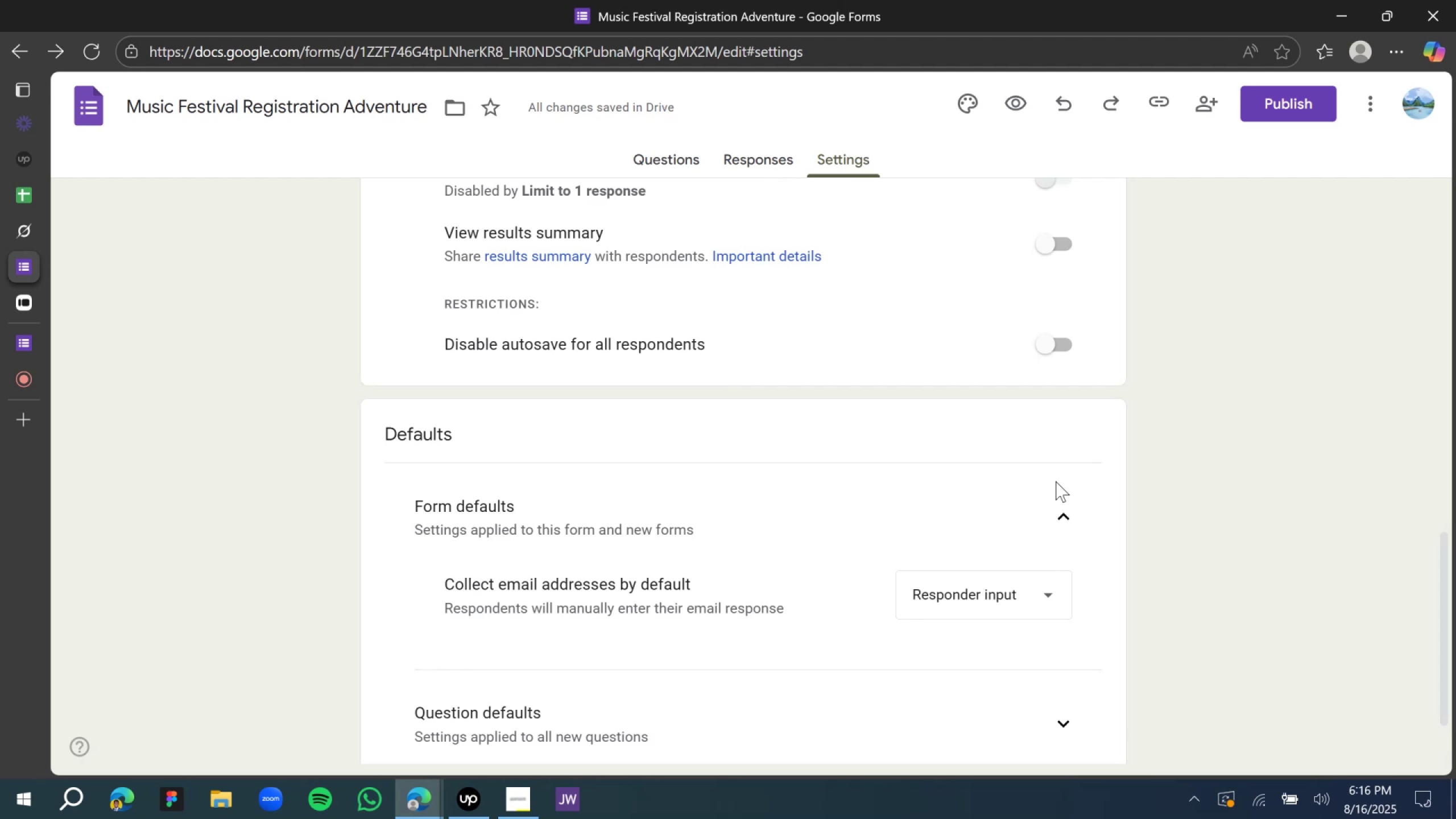 
scroll: coordinate [703, 498], scroll_direction: down, amount: 5.0
 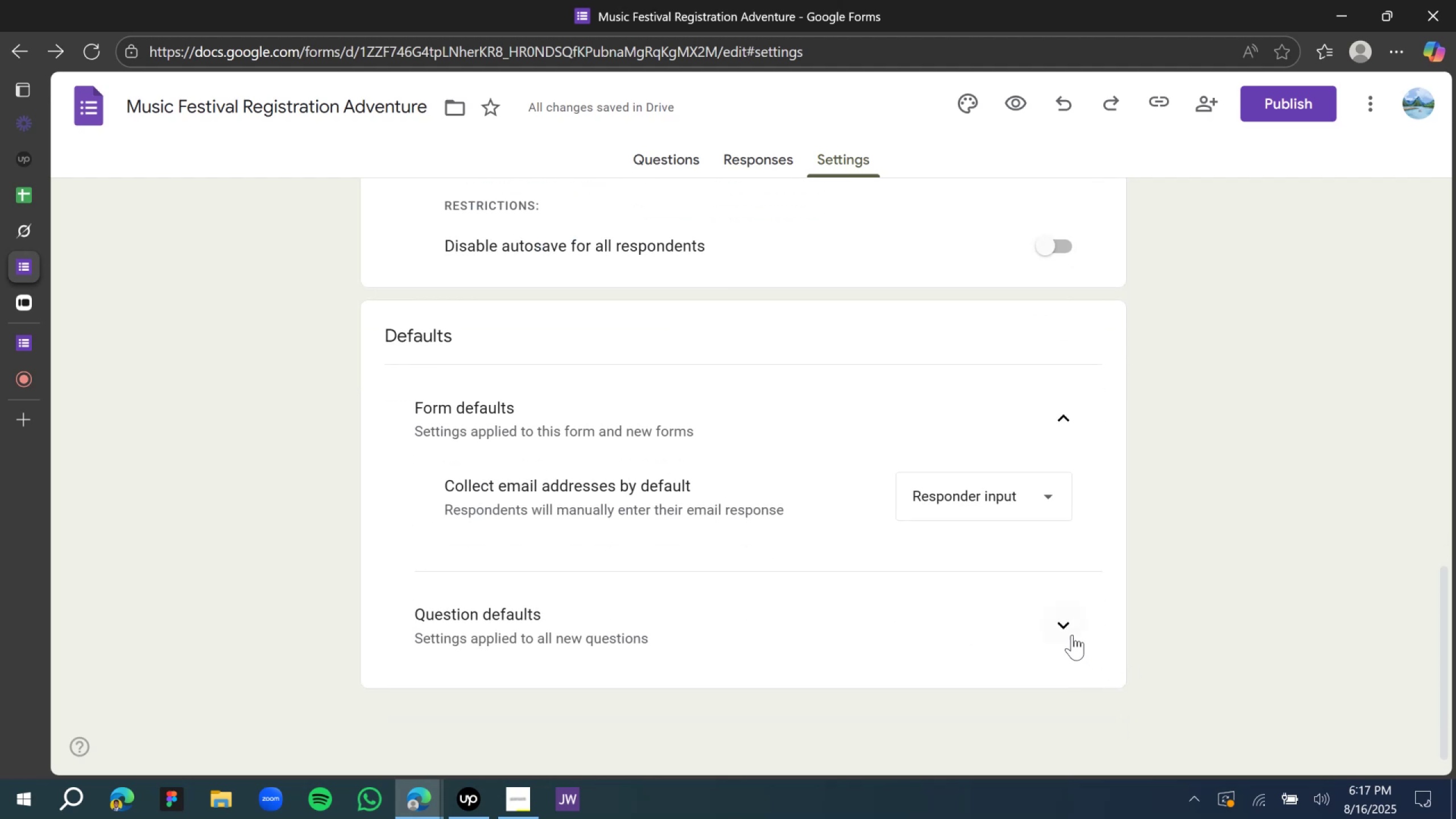 
left_click([1066, 631])
 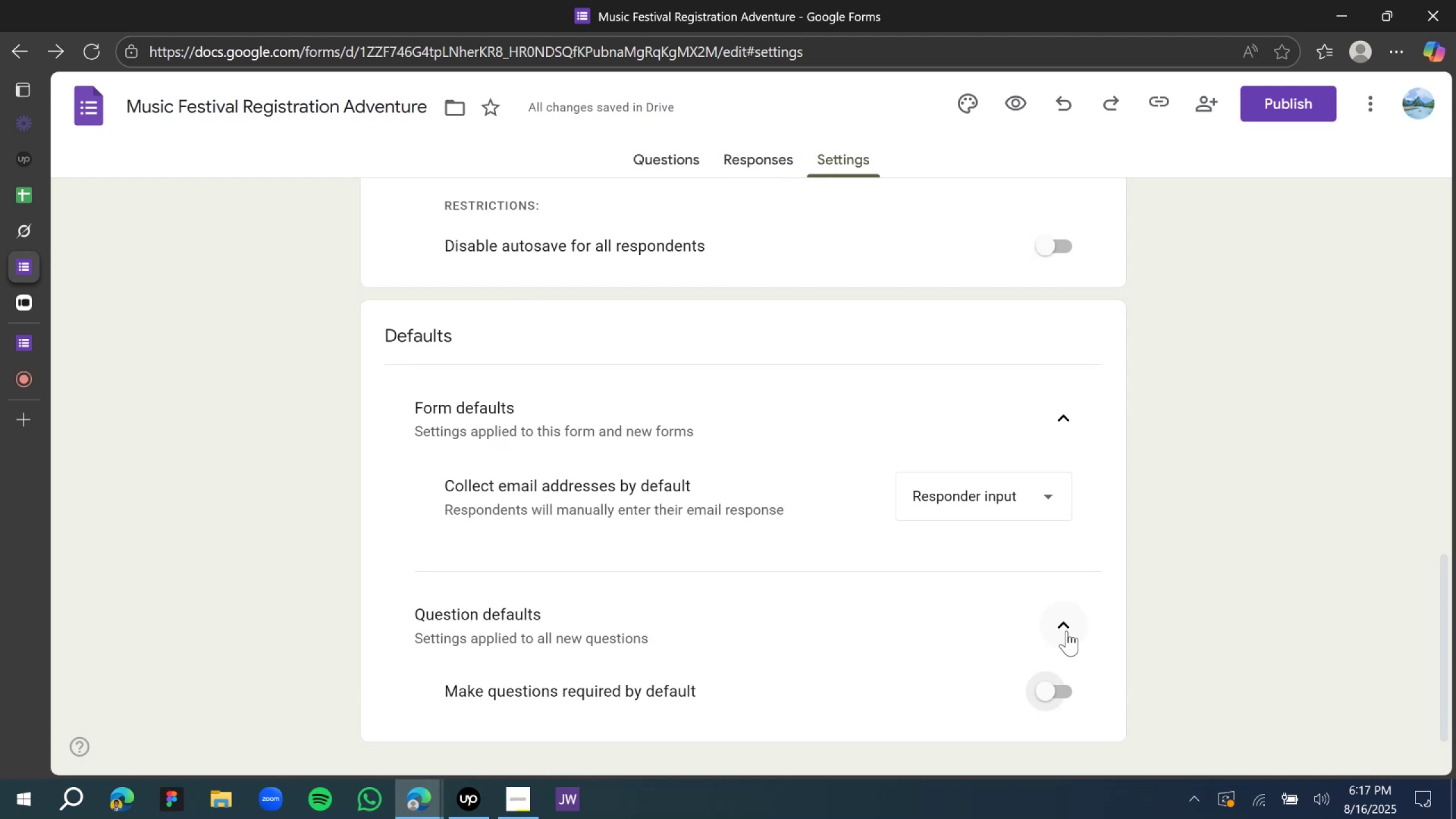 
left_click([1066, 631])
 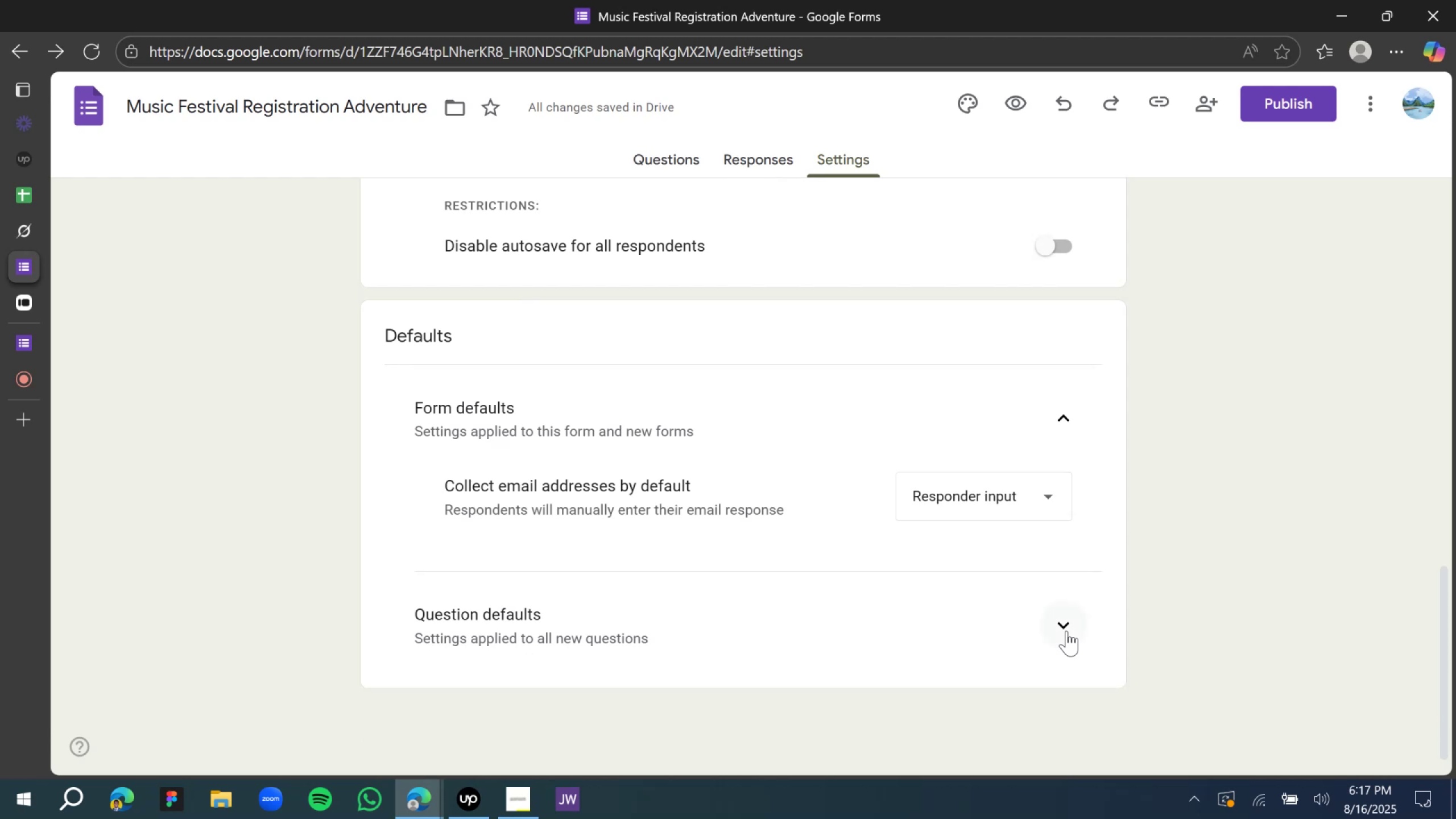 
wait(5.98)
 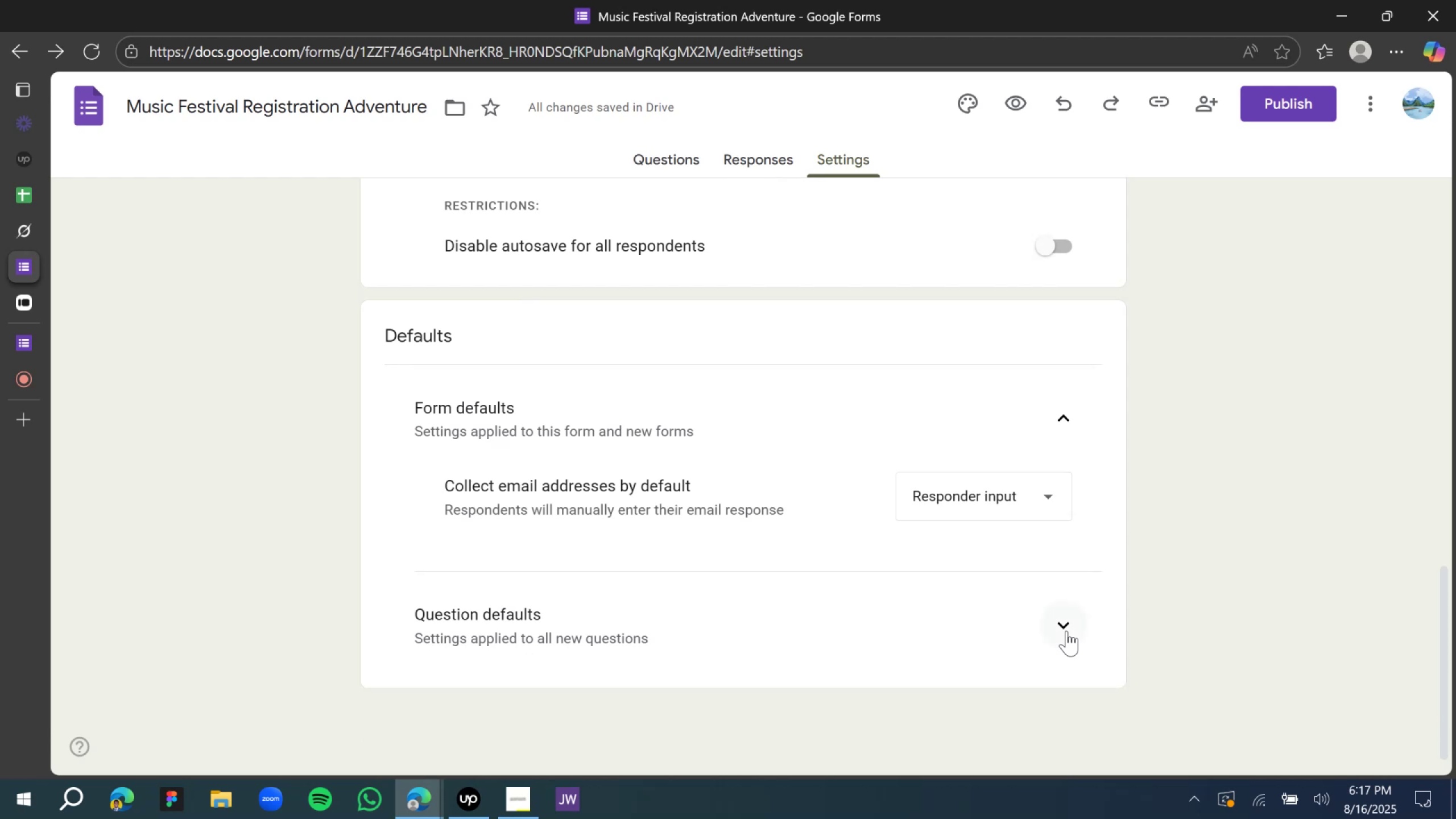 
scroll: coordinate [1044, 329], scroll_direction: up, amount: 18.0
 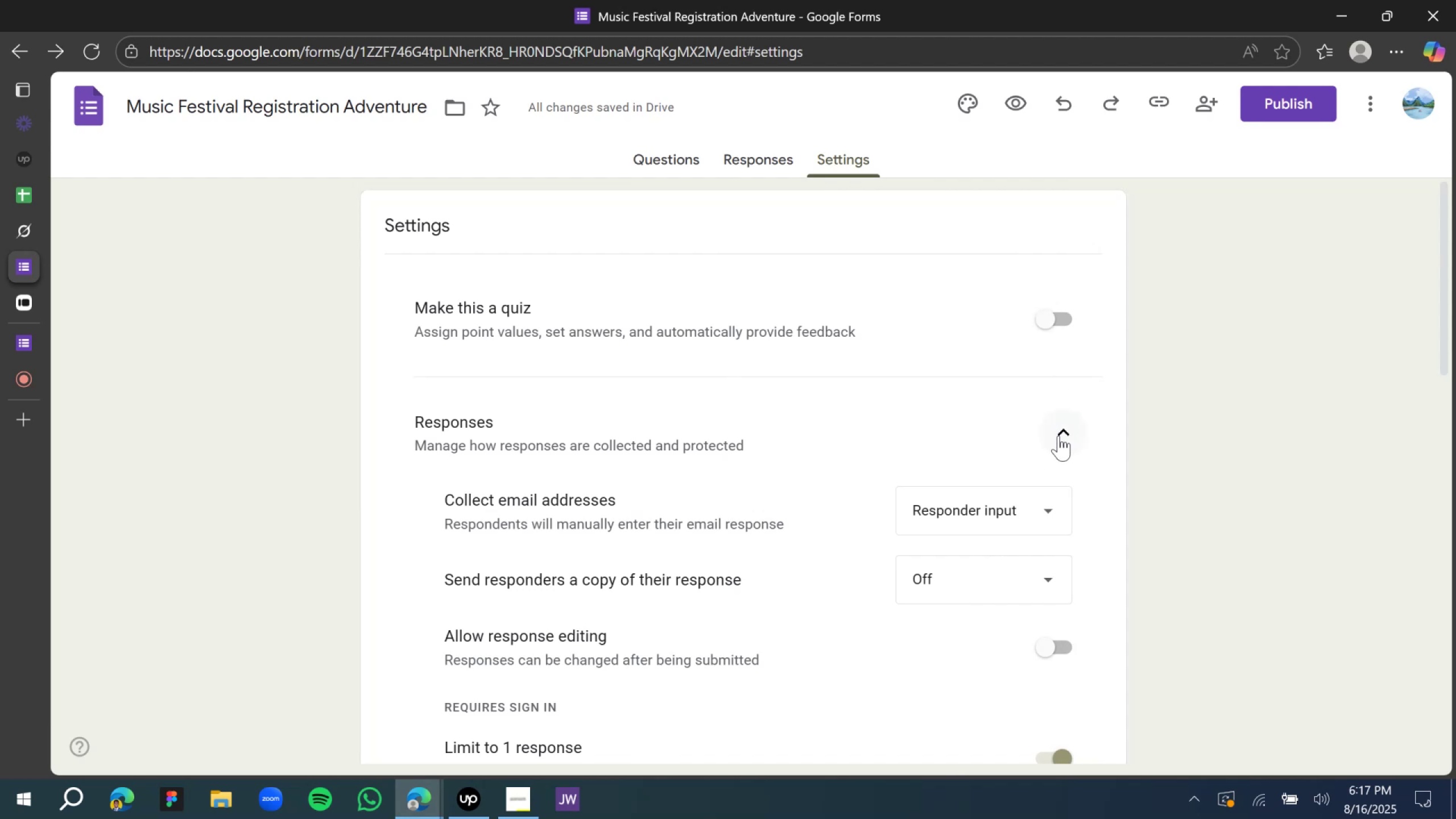 
scroll: coordinate [1050, 471], scroll_direction: down, amount: 2.0
 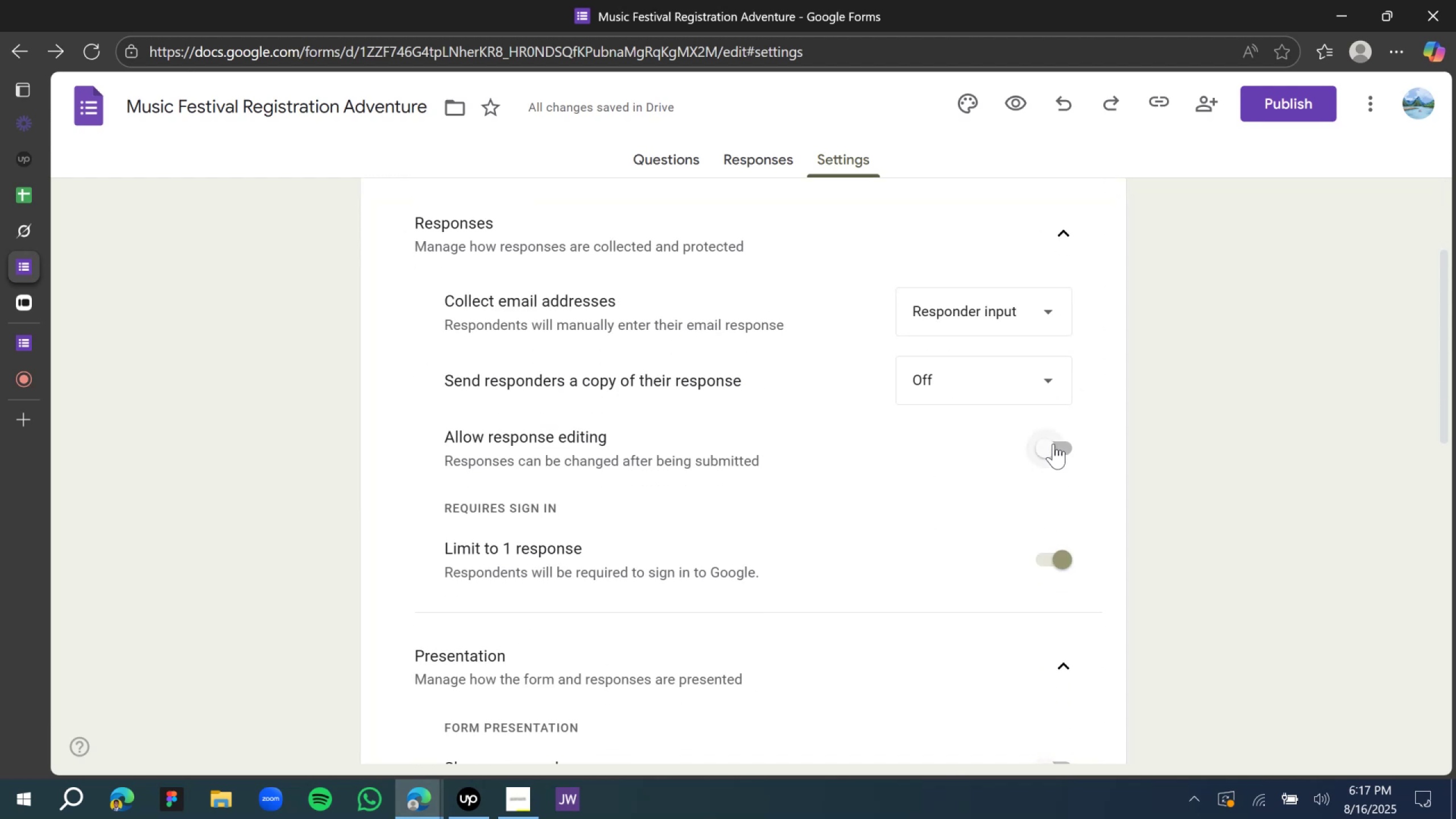 
scroll: coordinate [1053, 440], scroll_direction: up, amount: 3.0
 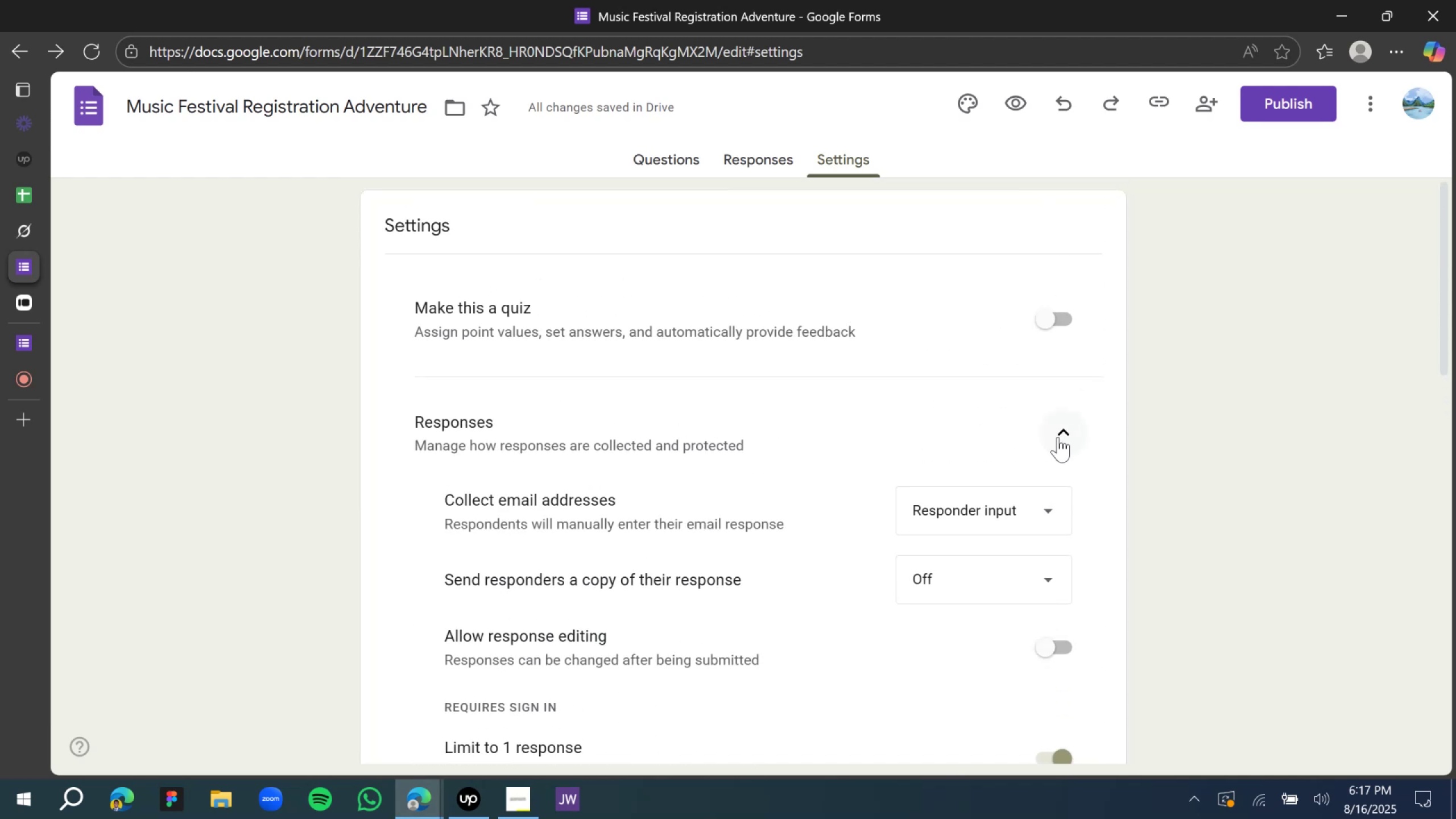 
left_click([1058, 437])
 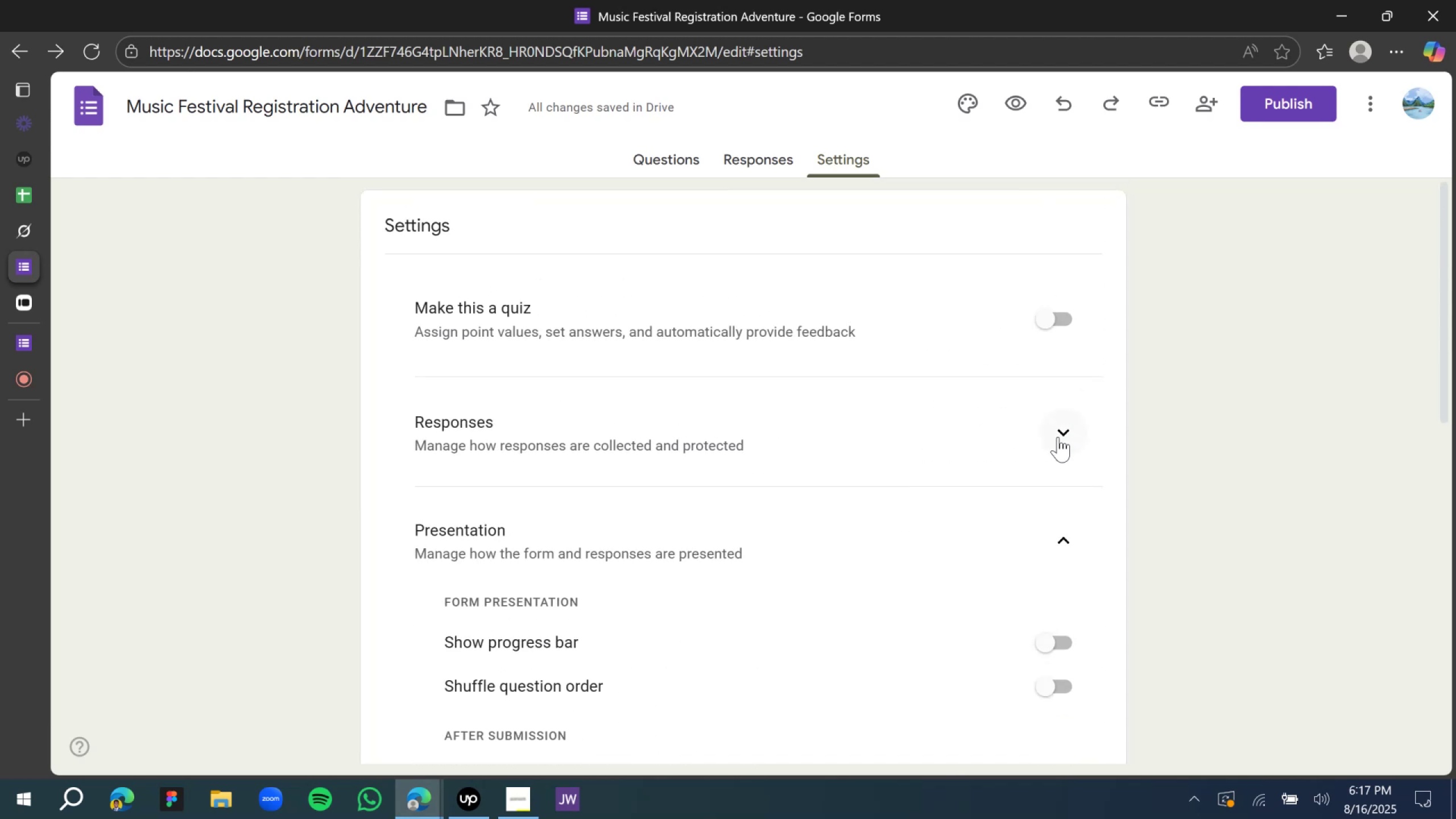 
scroll: coordinate [1060, 439], scroll_direction: up, amount: 5.0
 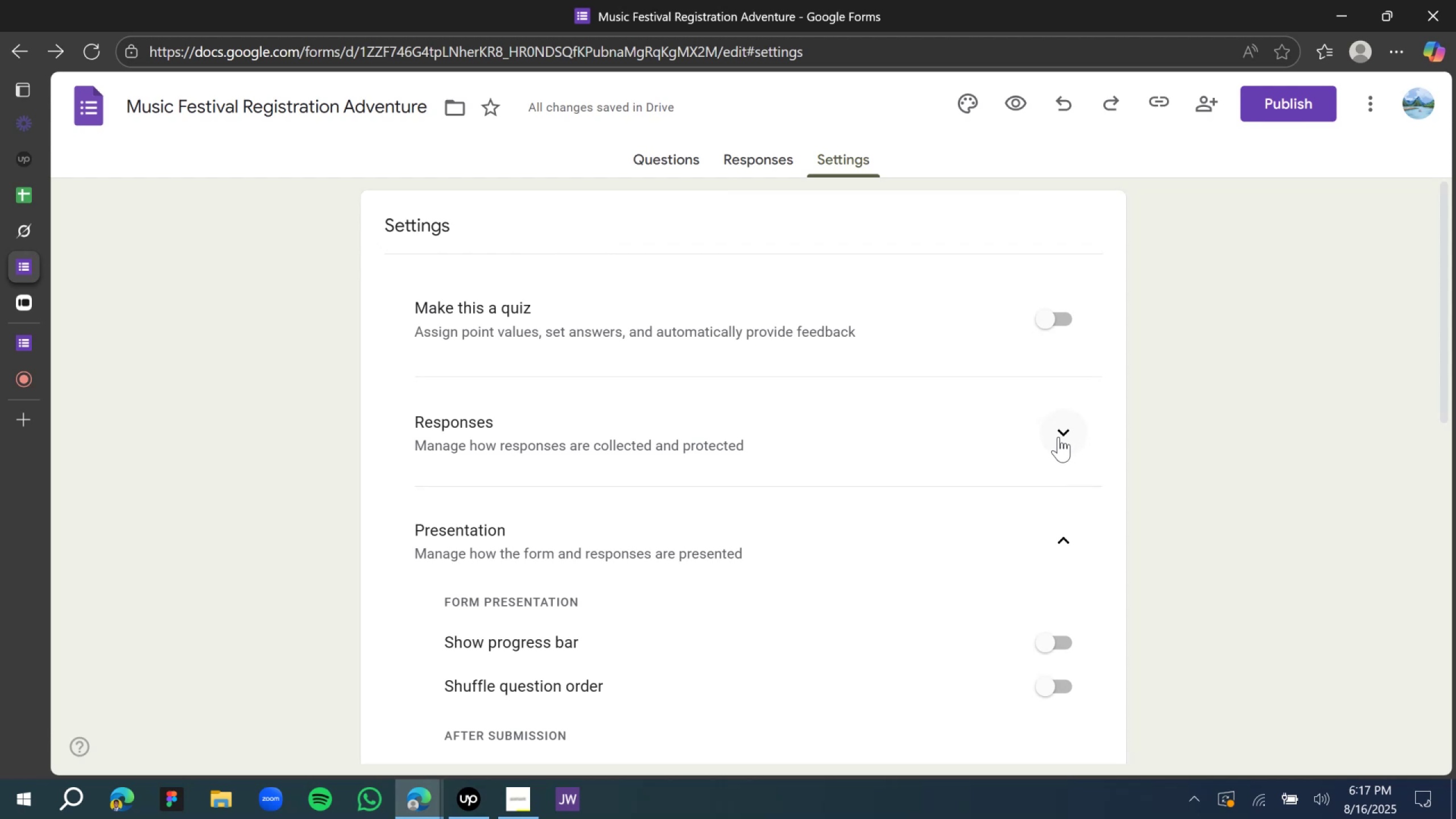 
wait(5.88)
 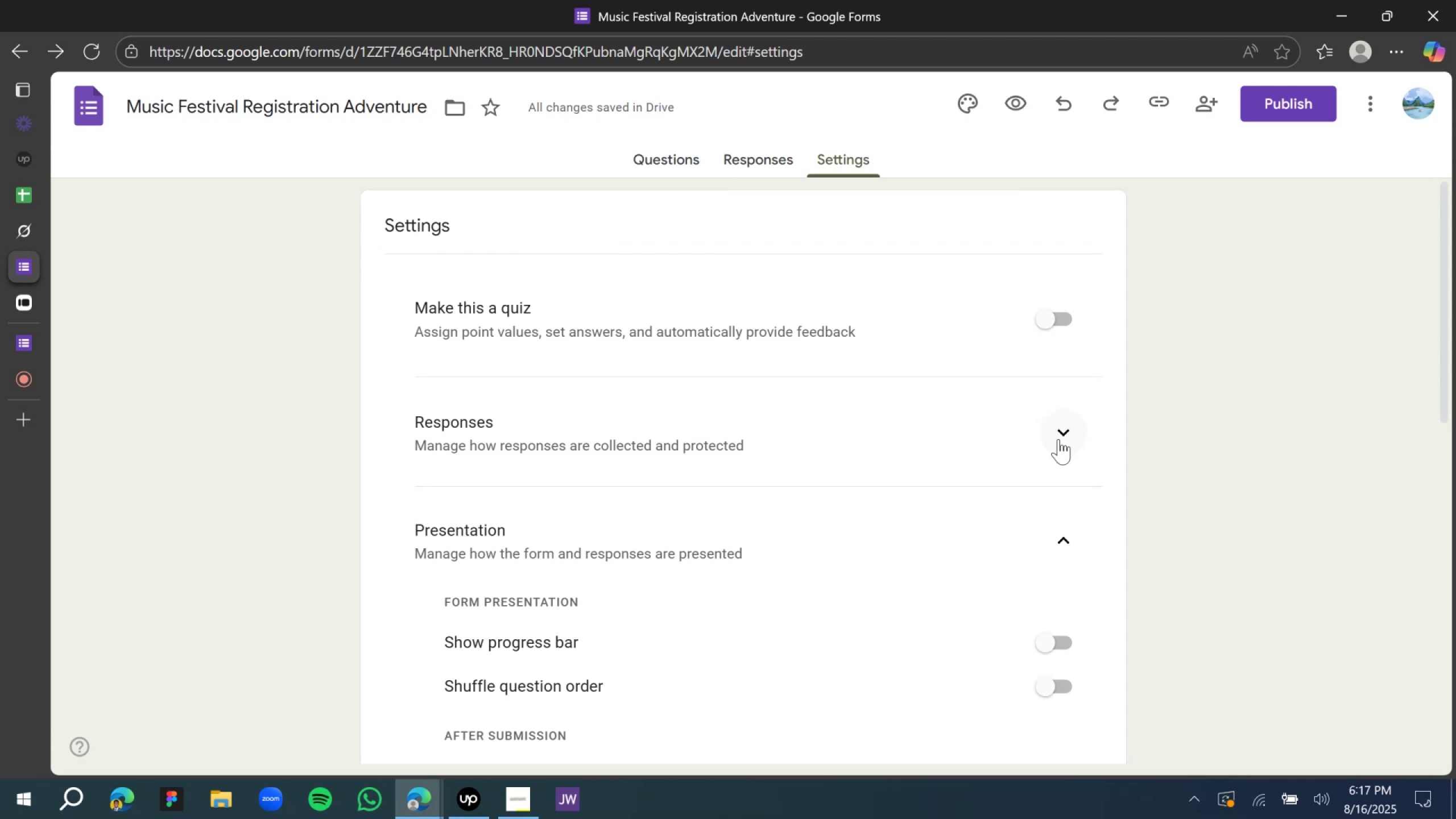 
scroll: coordinate [945, 455], scroll_direction: up, amount: 3.0
 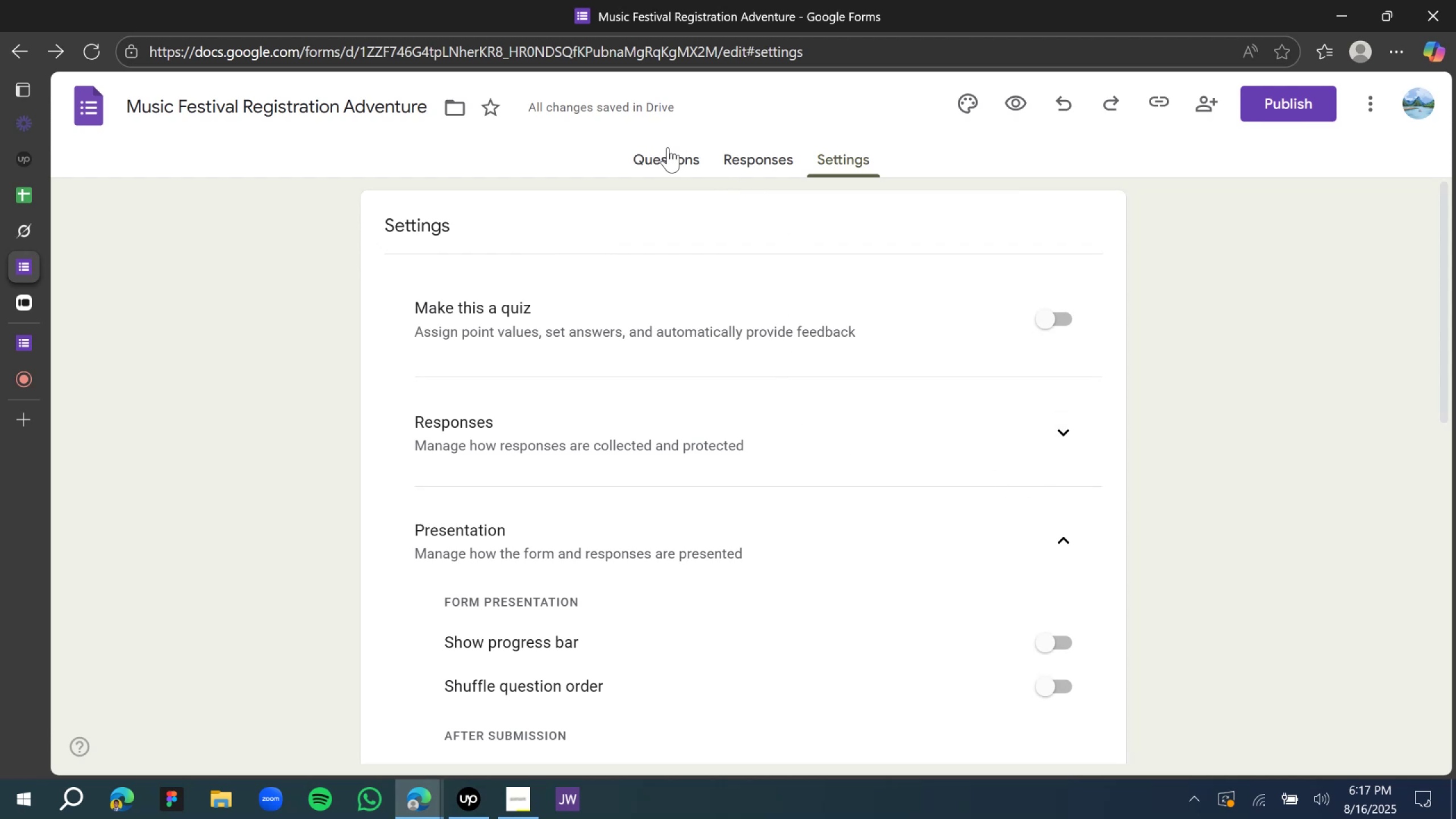 
left_click([666, 166])
 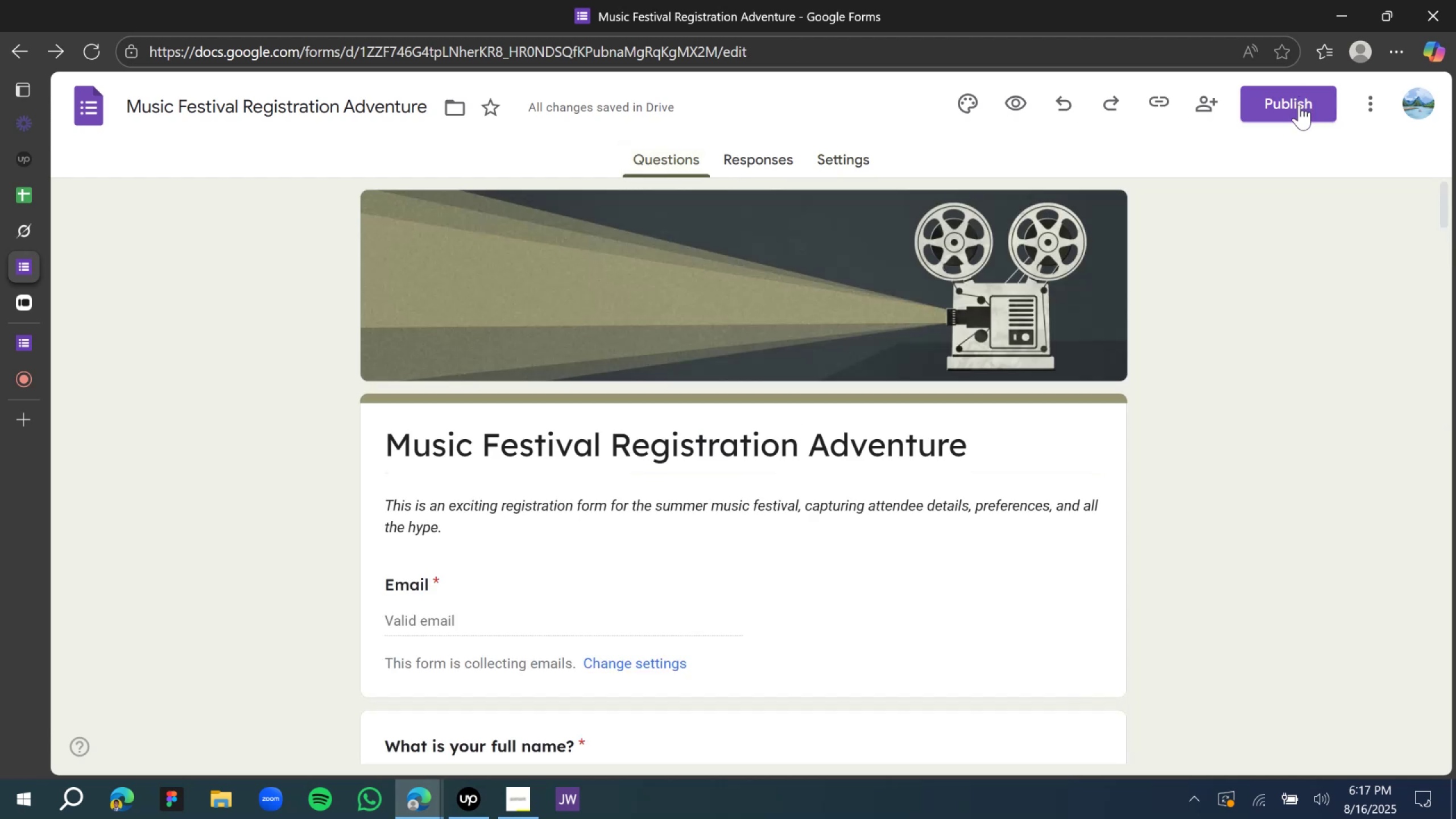 
left_click([1298, 105])
 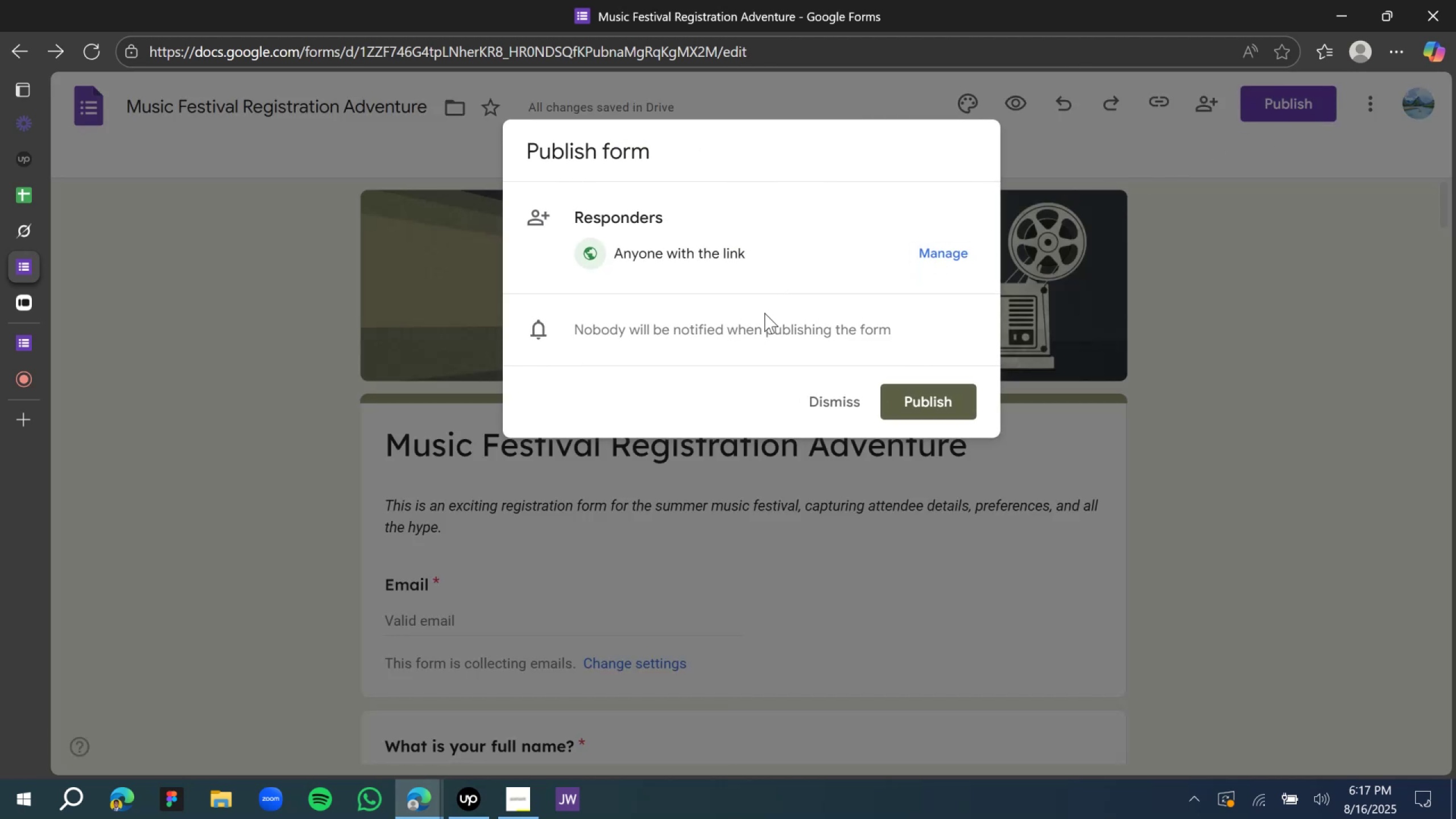 
wait(5.63)
 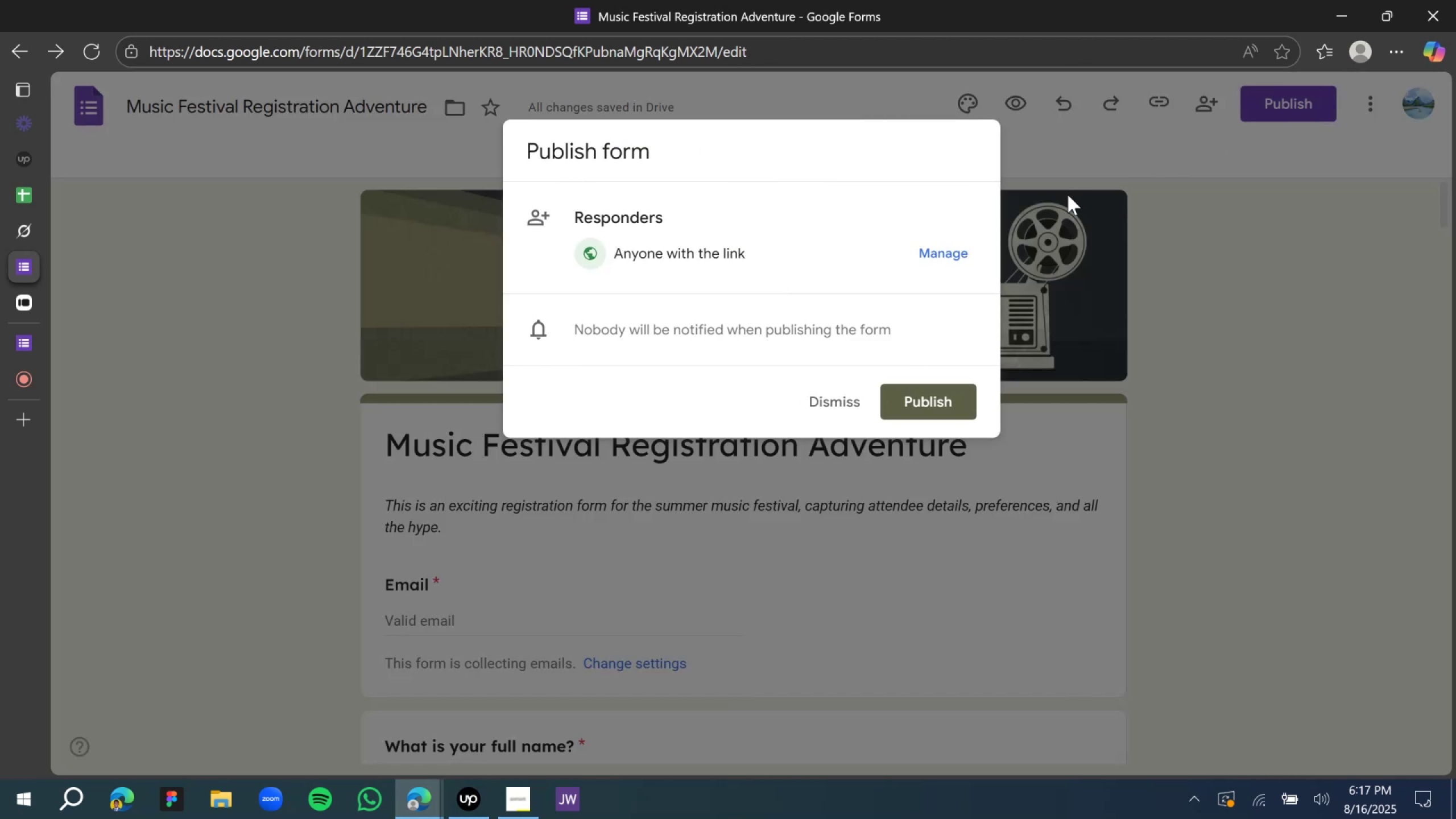 
left_click([942, 410])
 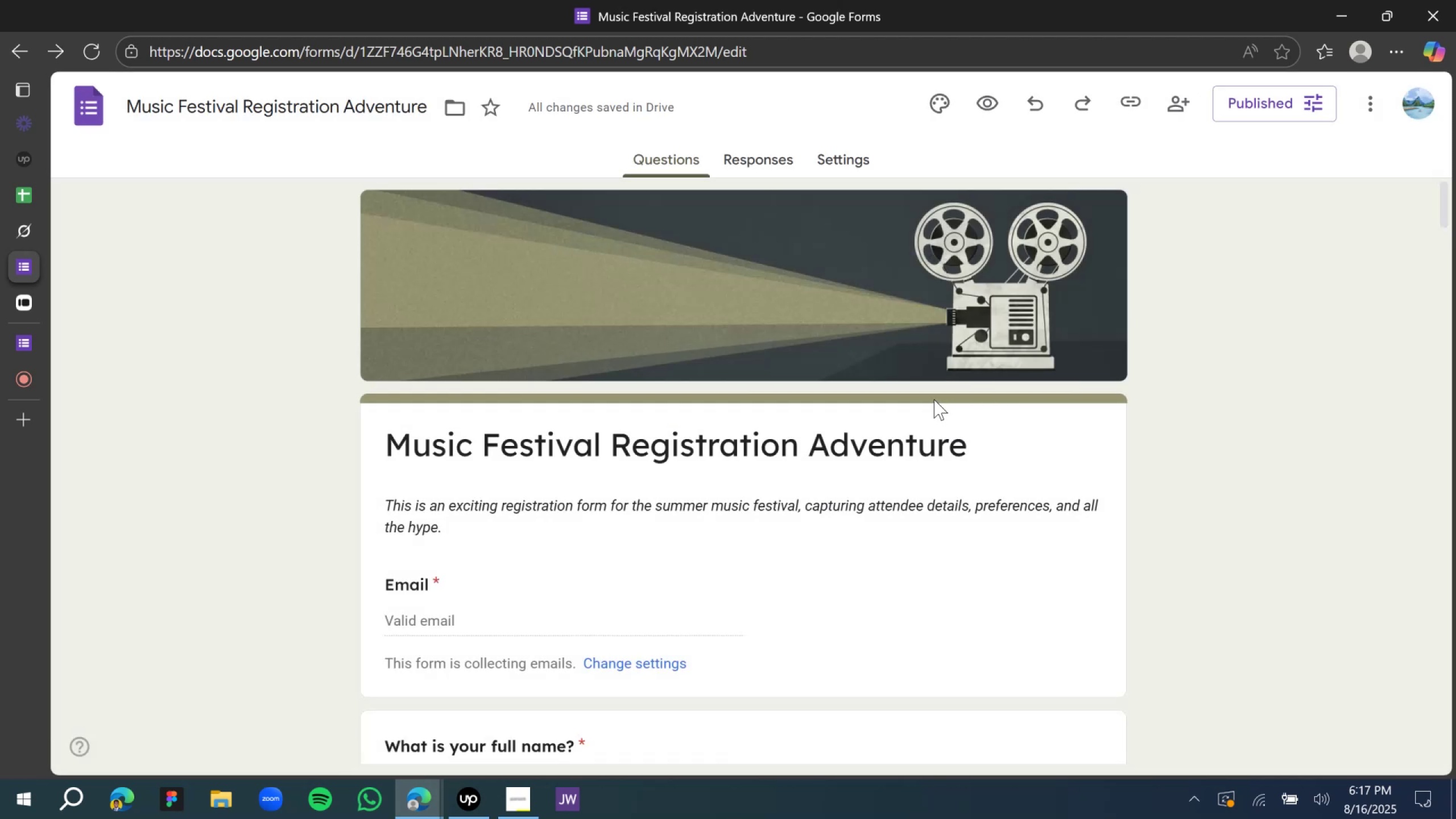 
wait(8.11)
 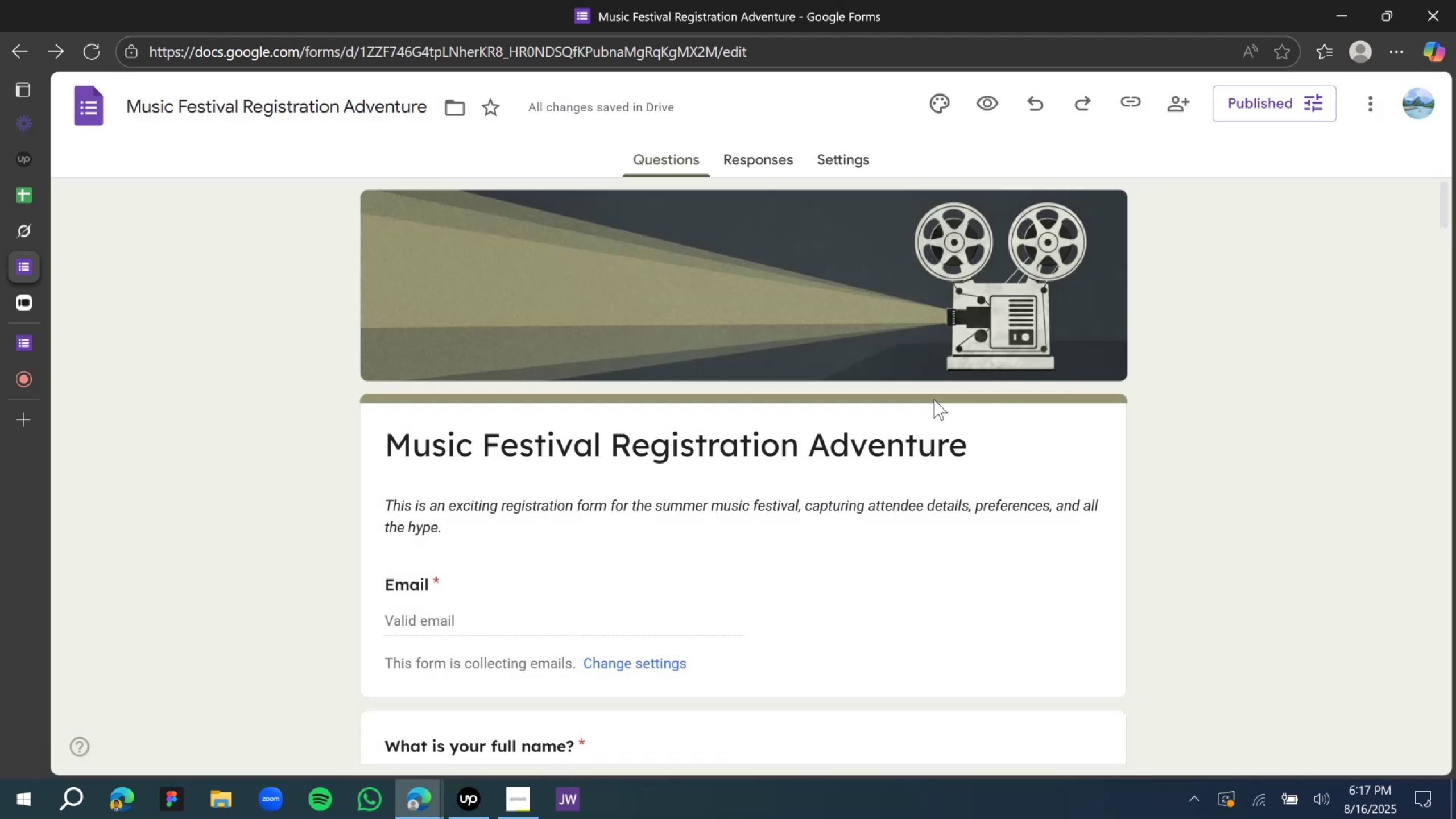 
left_click([1118, 103])
 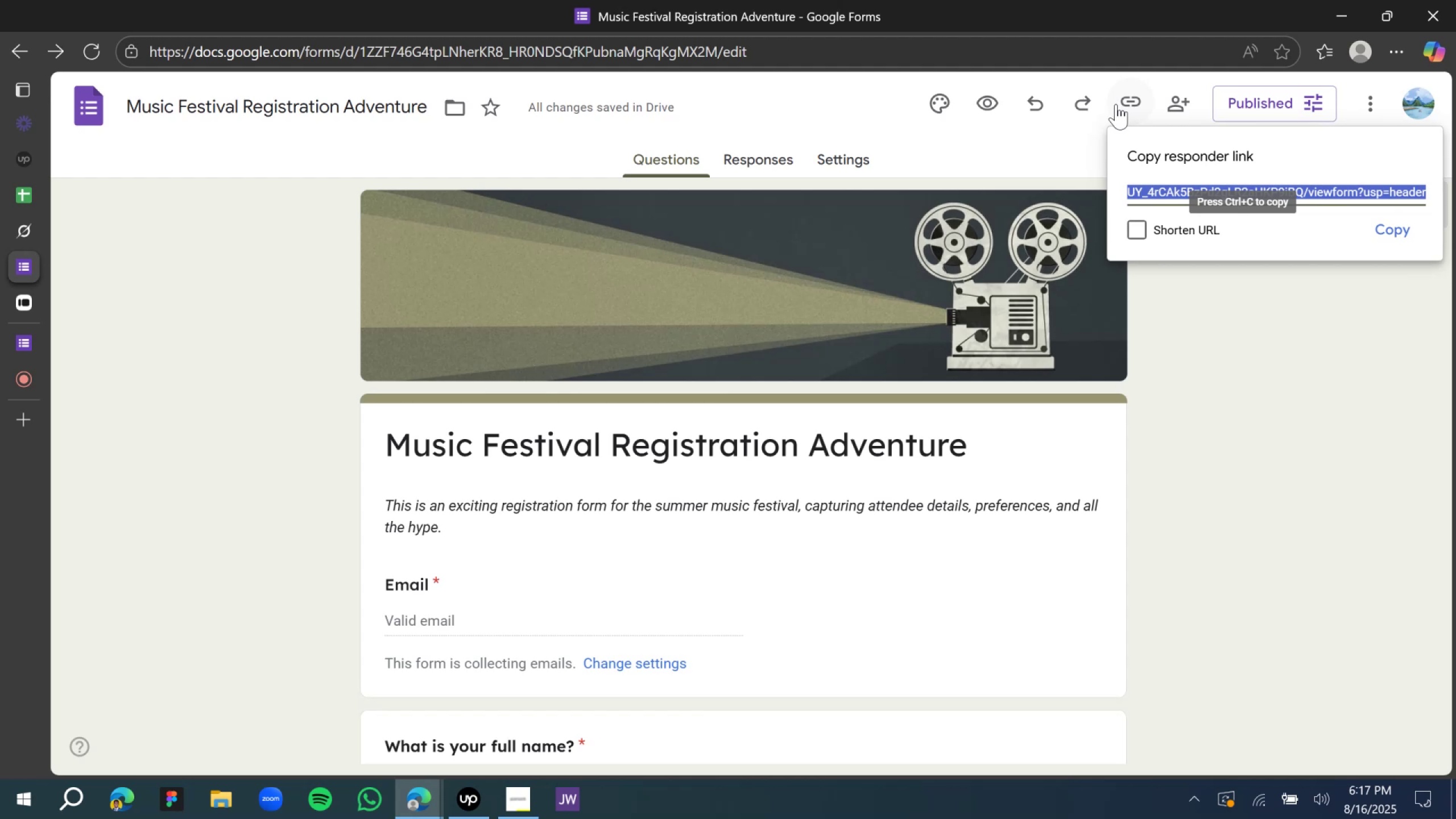 
wait(14.97)
 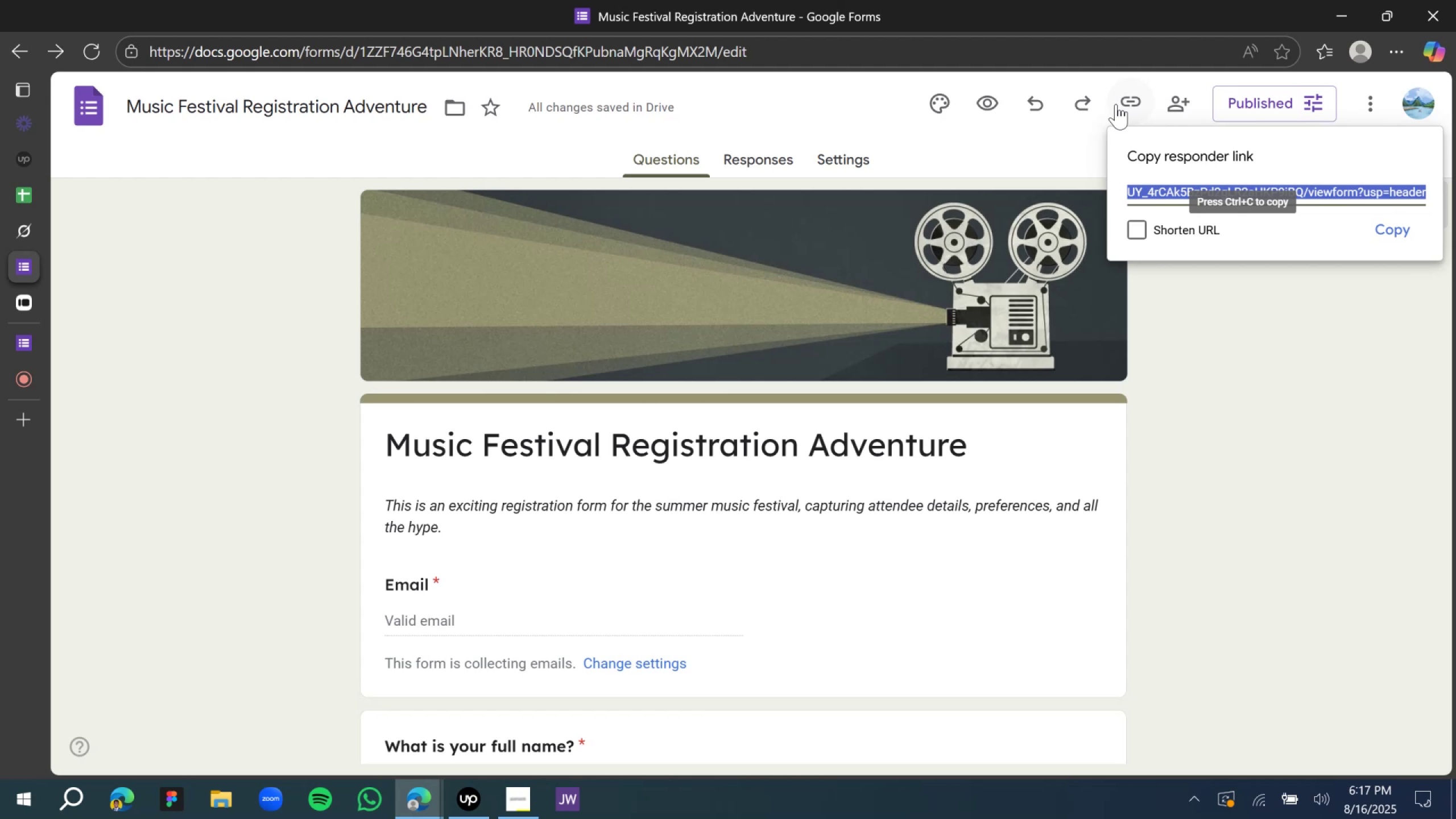 
left_click([1138, 228])
 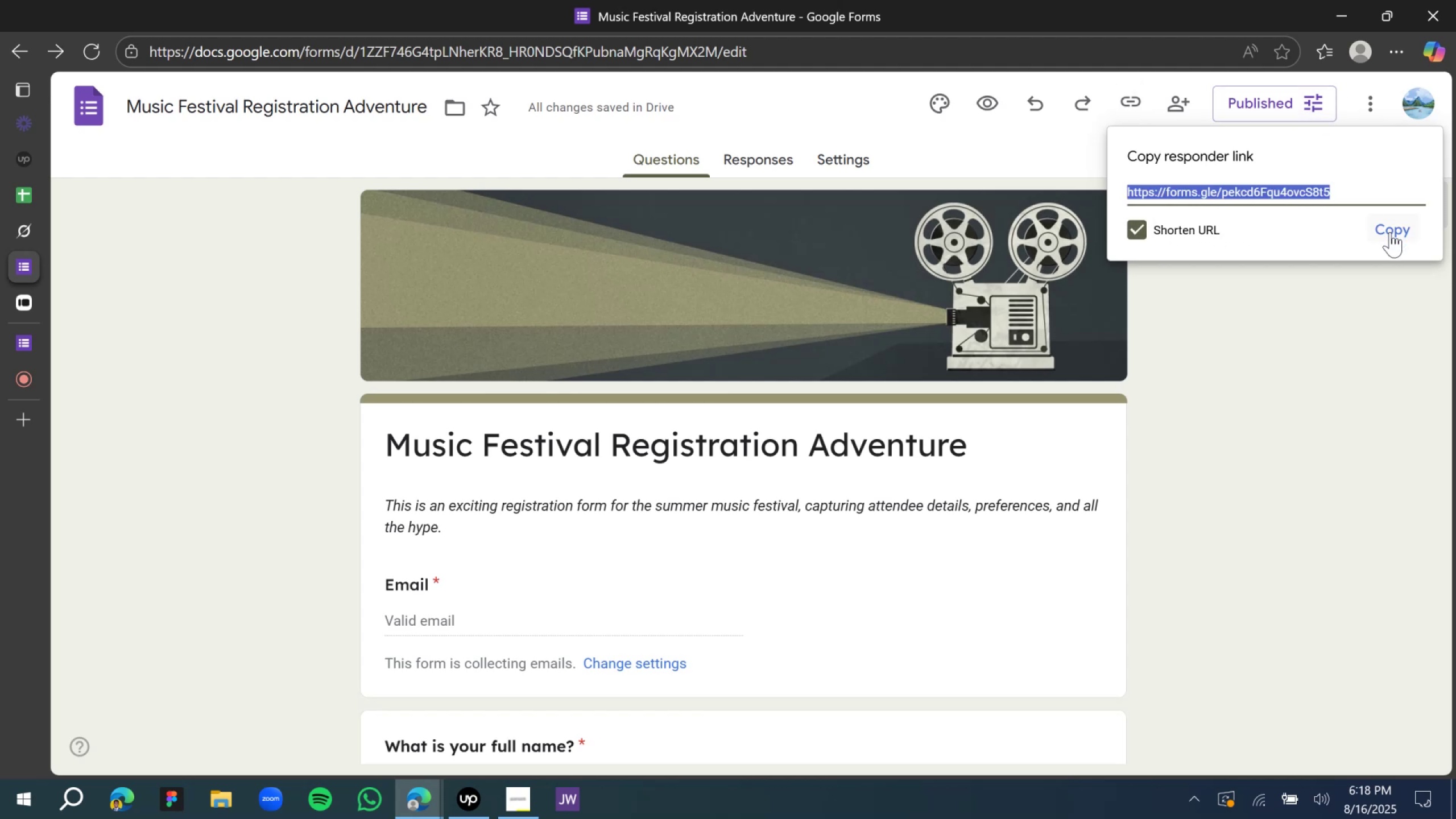 
left_click([1390, 232])
 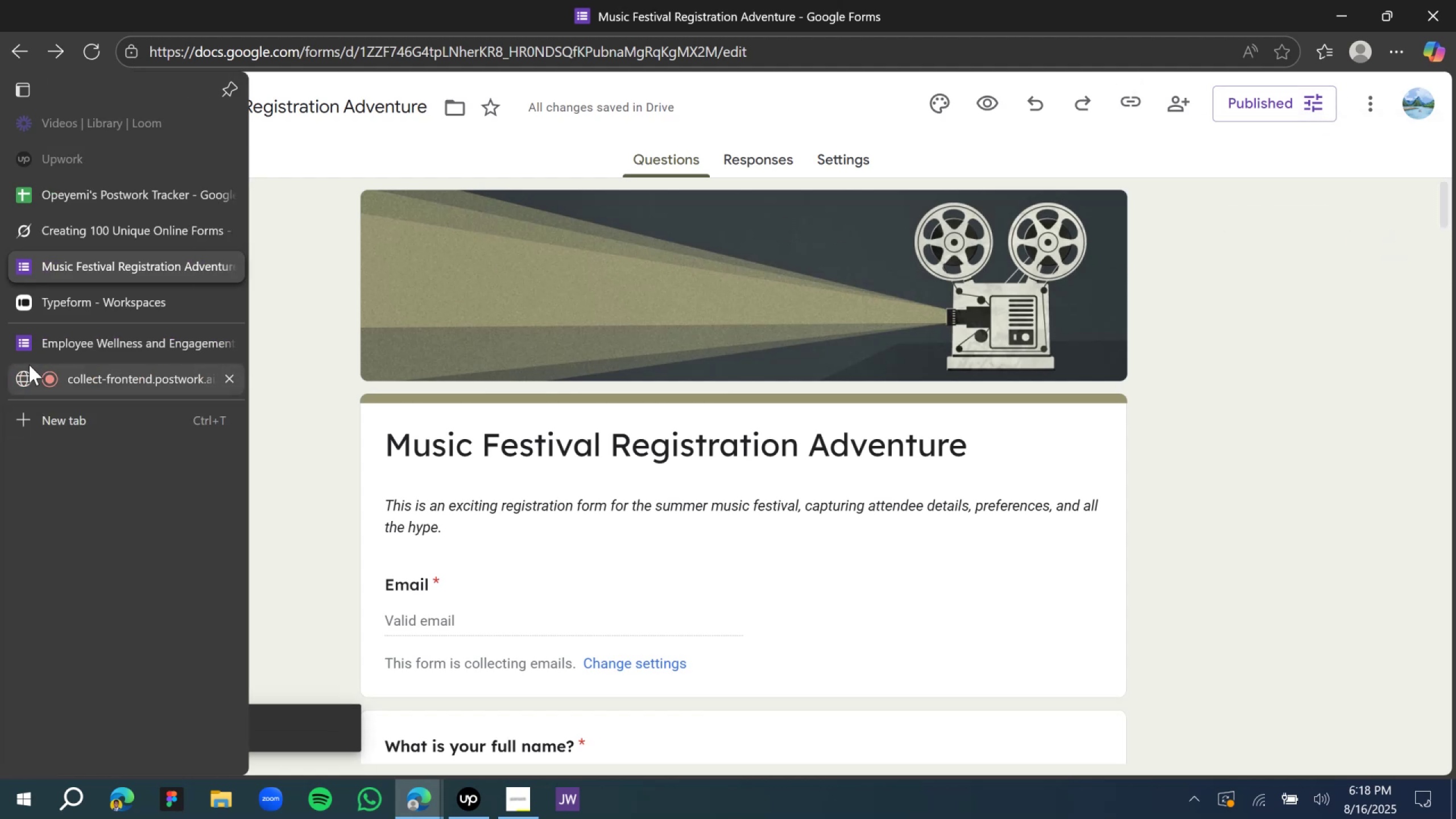 
left_click([71, 338])
 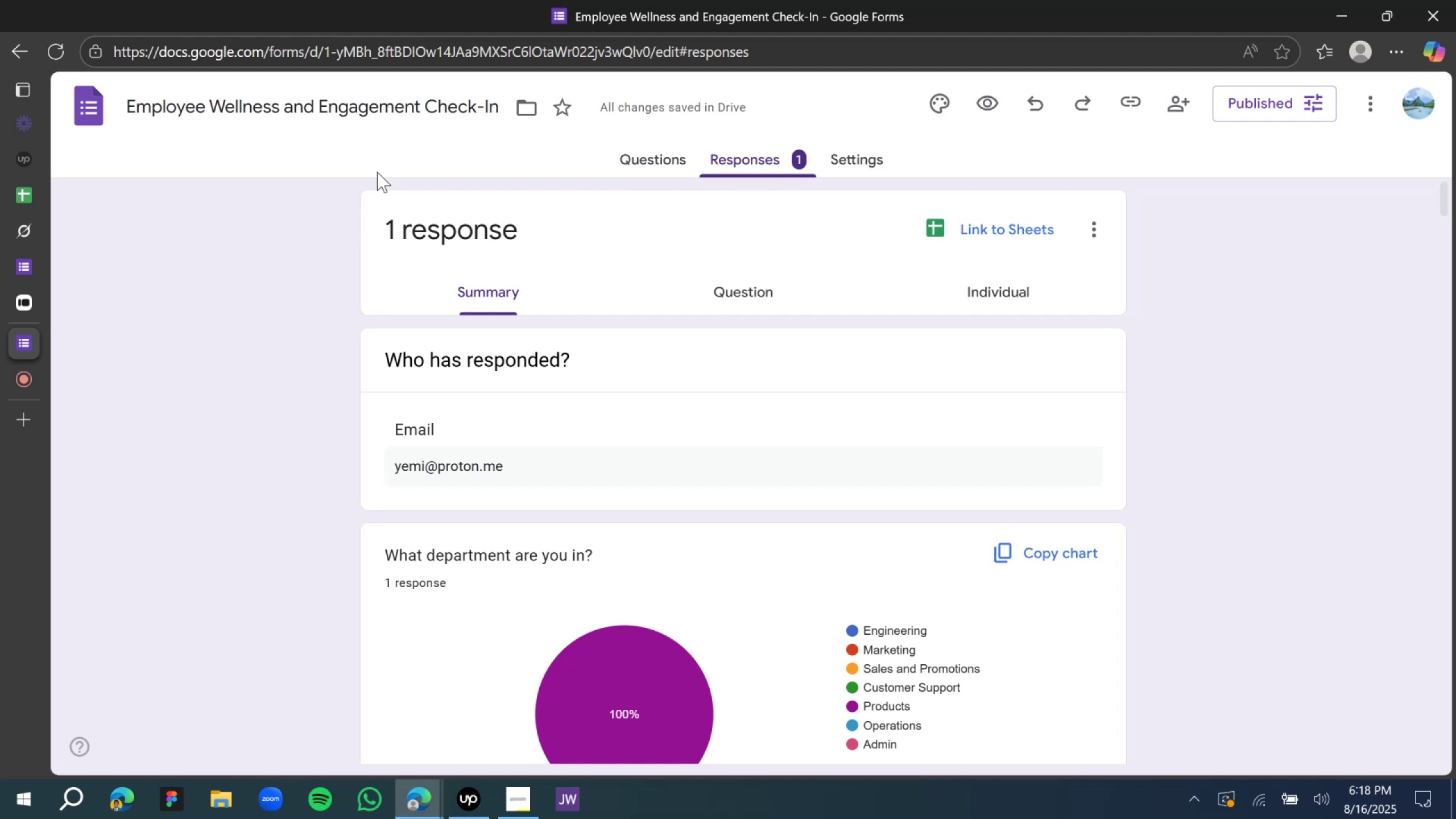 
left_click([465, 49])
 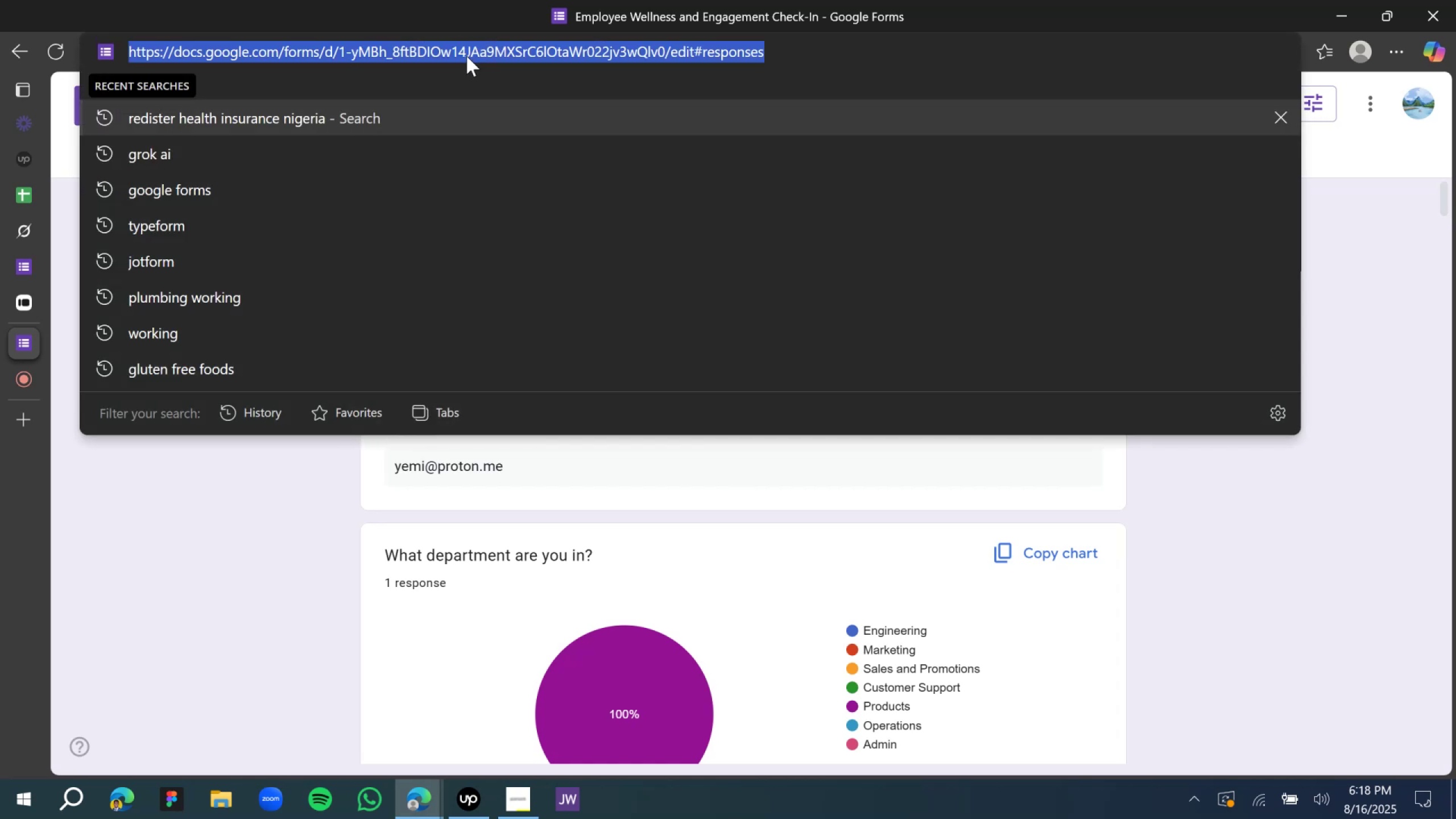 
key(Backspace)
 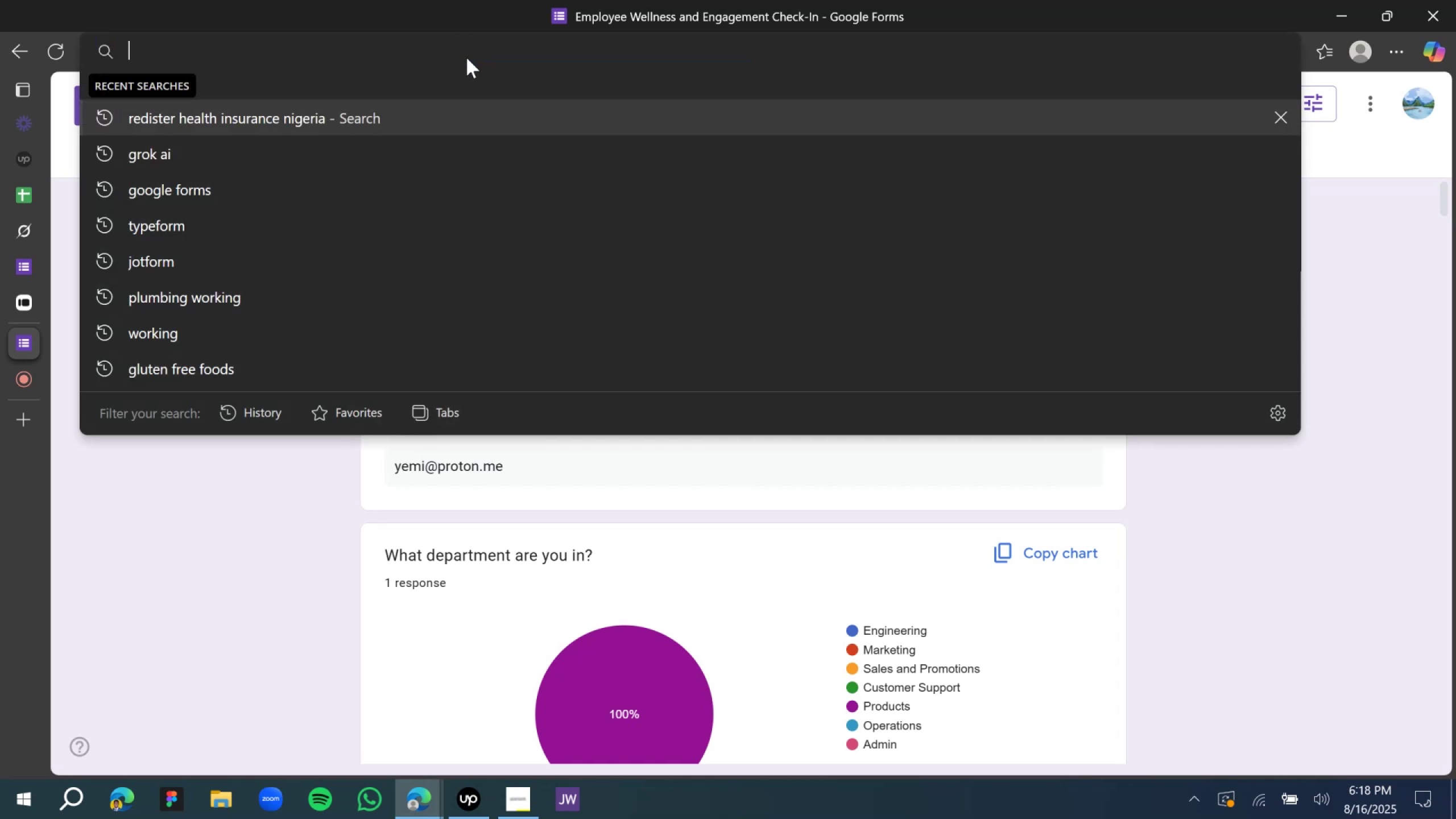 
key(Control+V)
 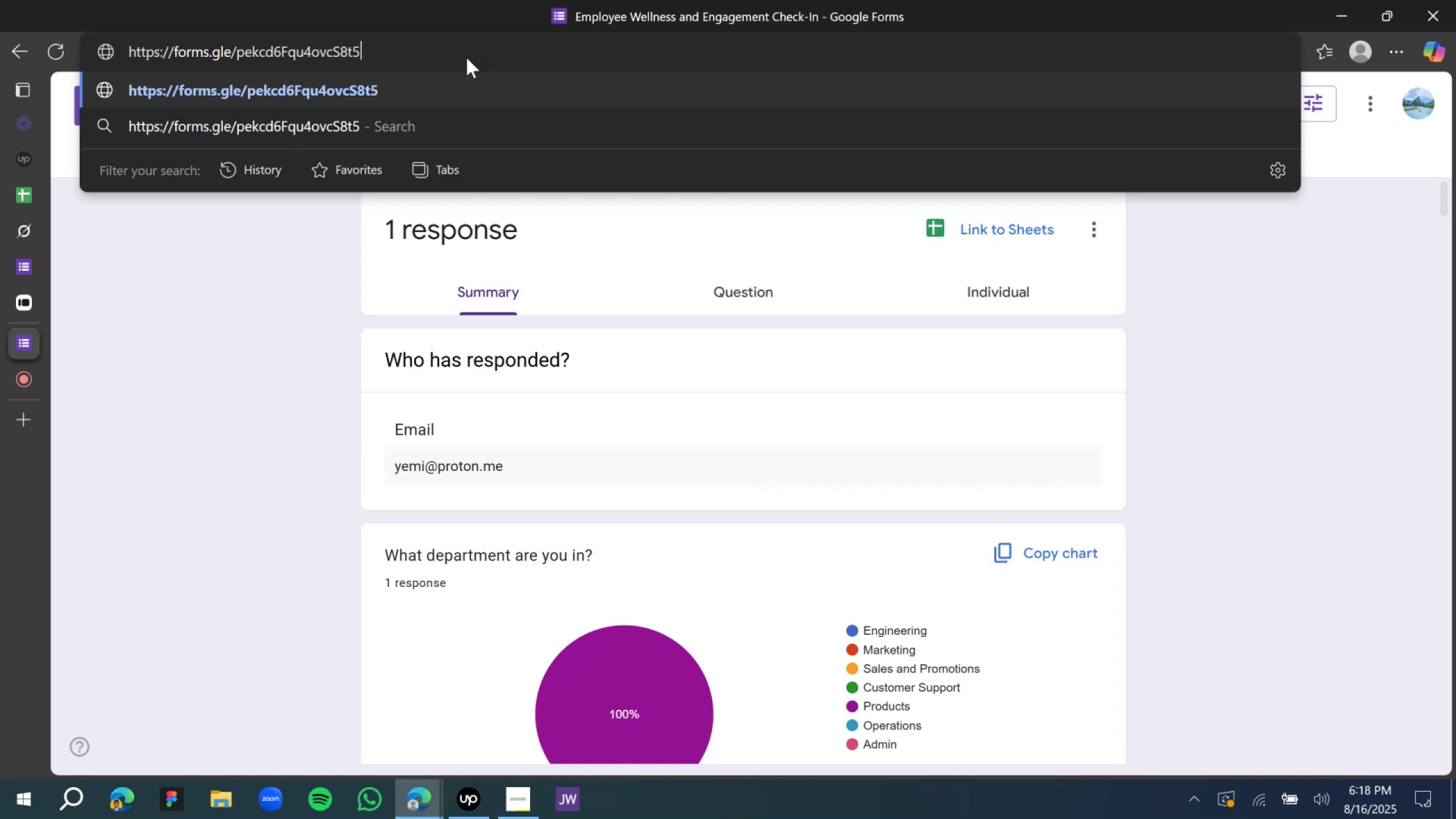 
key(Enter)
 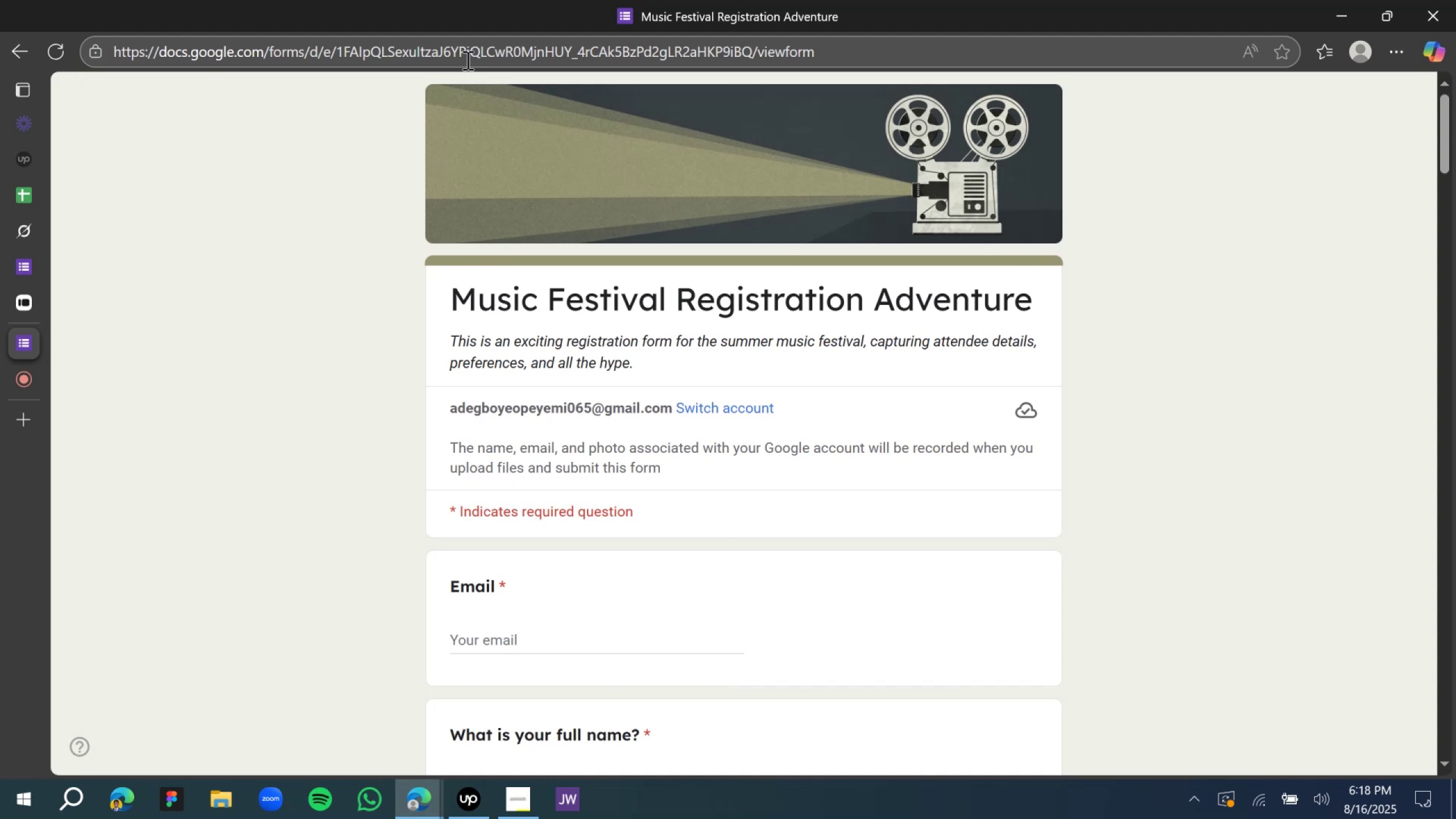 
wait(19.21)
 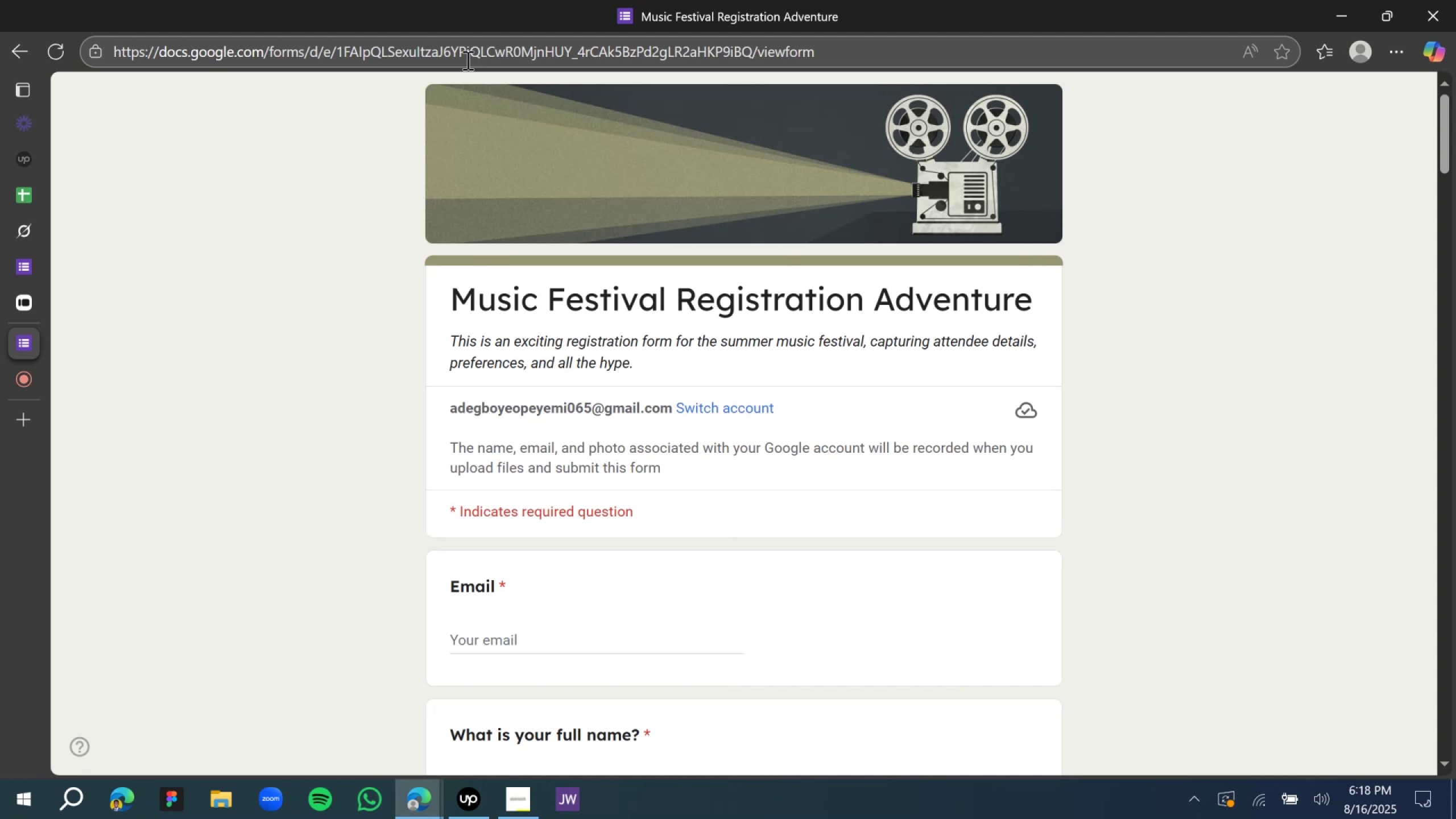 
scroll: coordinate [652, 393], scroll_direction: down, amount: 2.0
 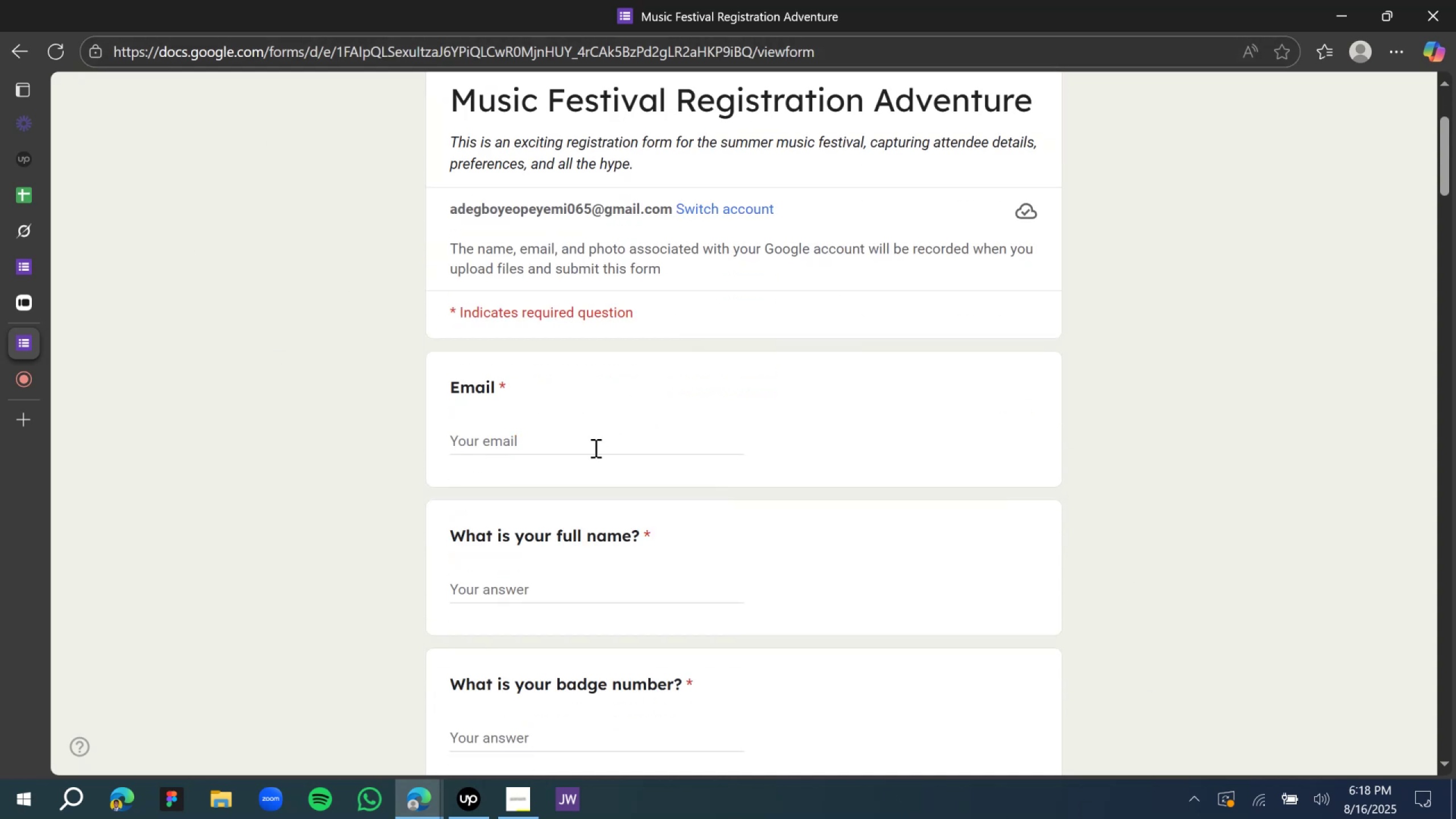 
left_click([594, 448])
 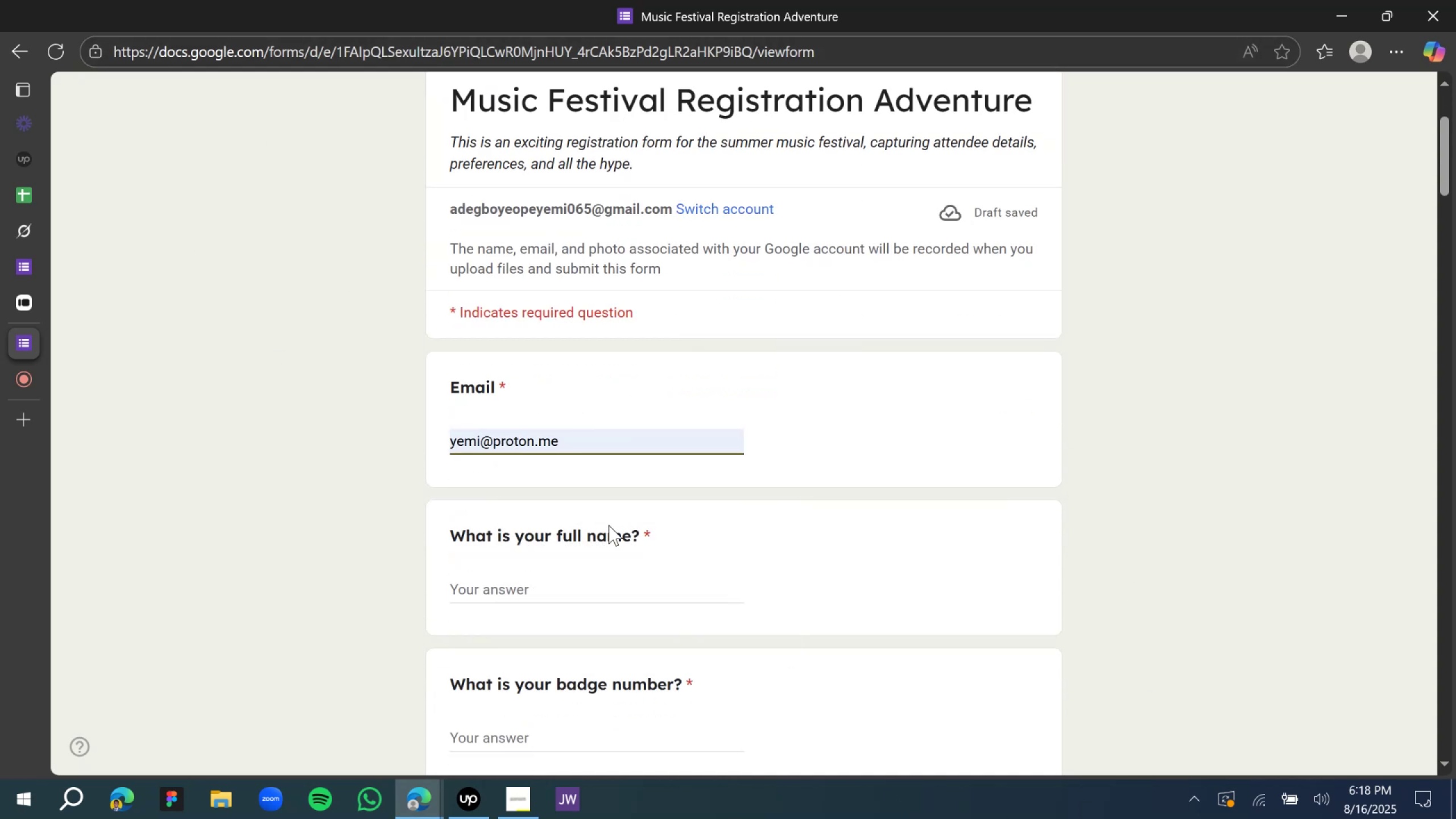 
key(Backspace)
 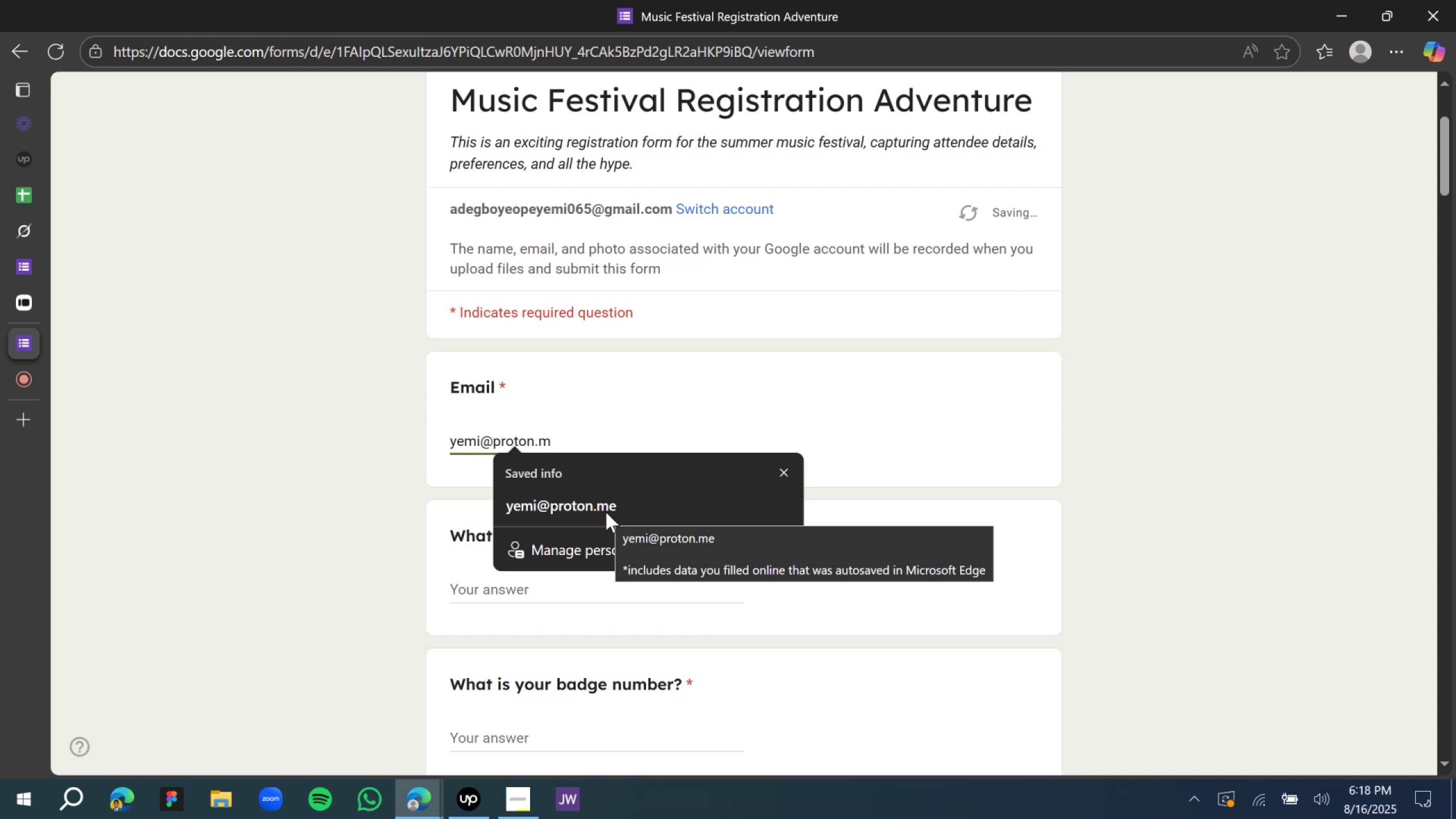 
key(E)
 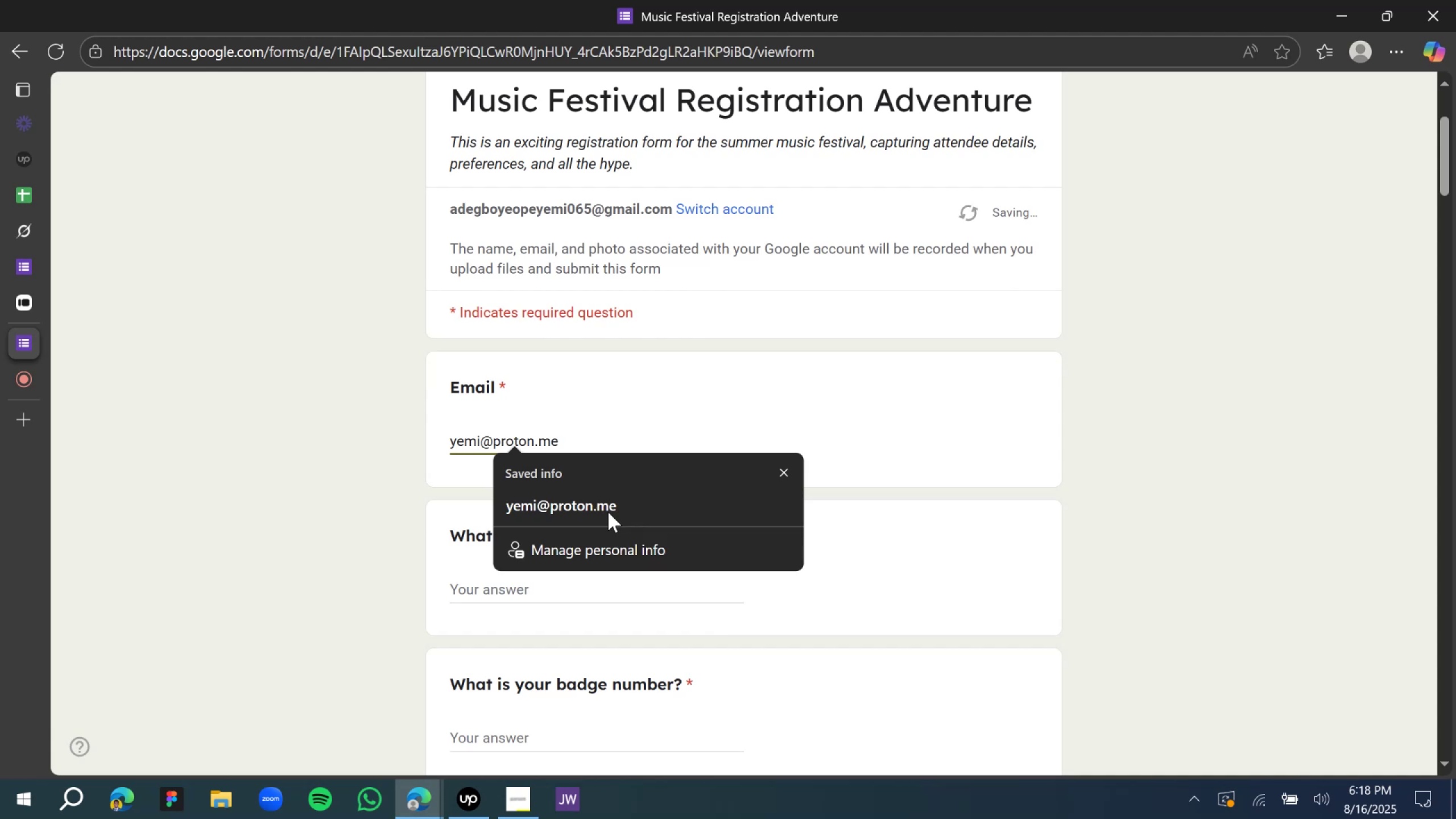 
left_click([391, 514])
 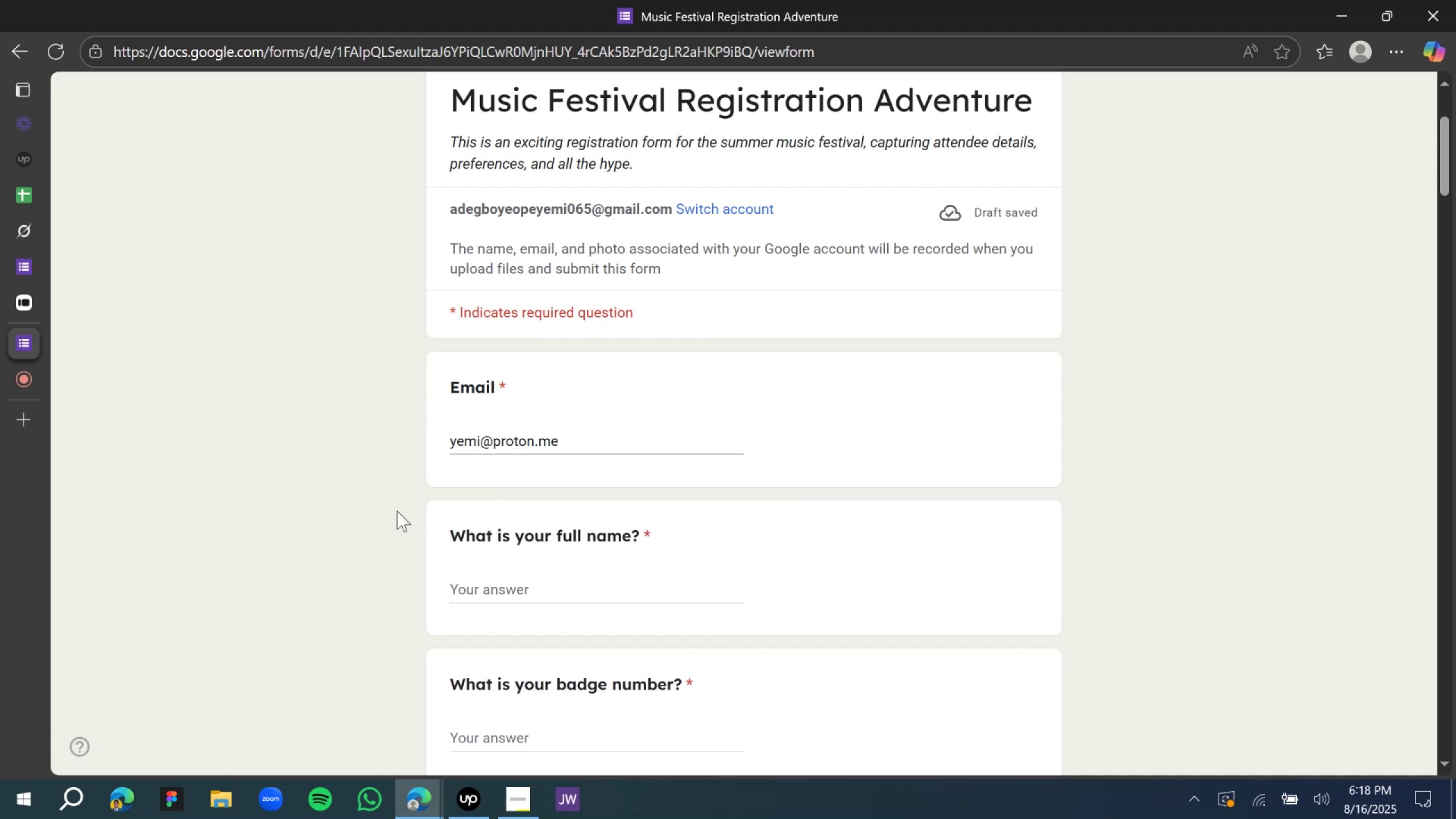 
scroll: coordinate [398, 511], scroll_direction: down, amount: 2.0
 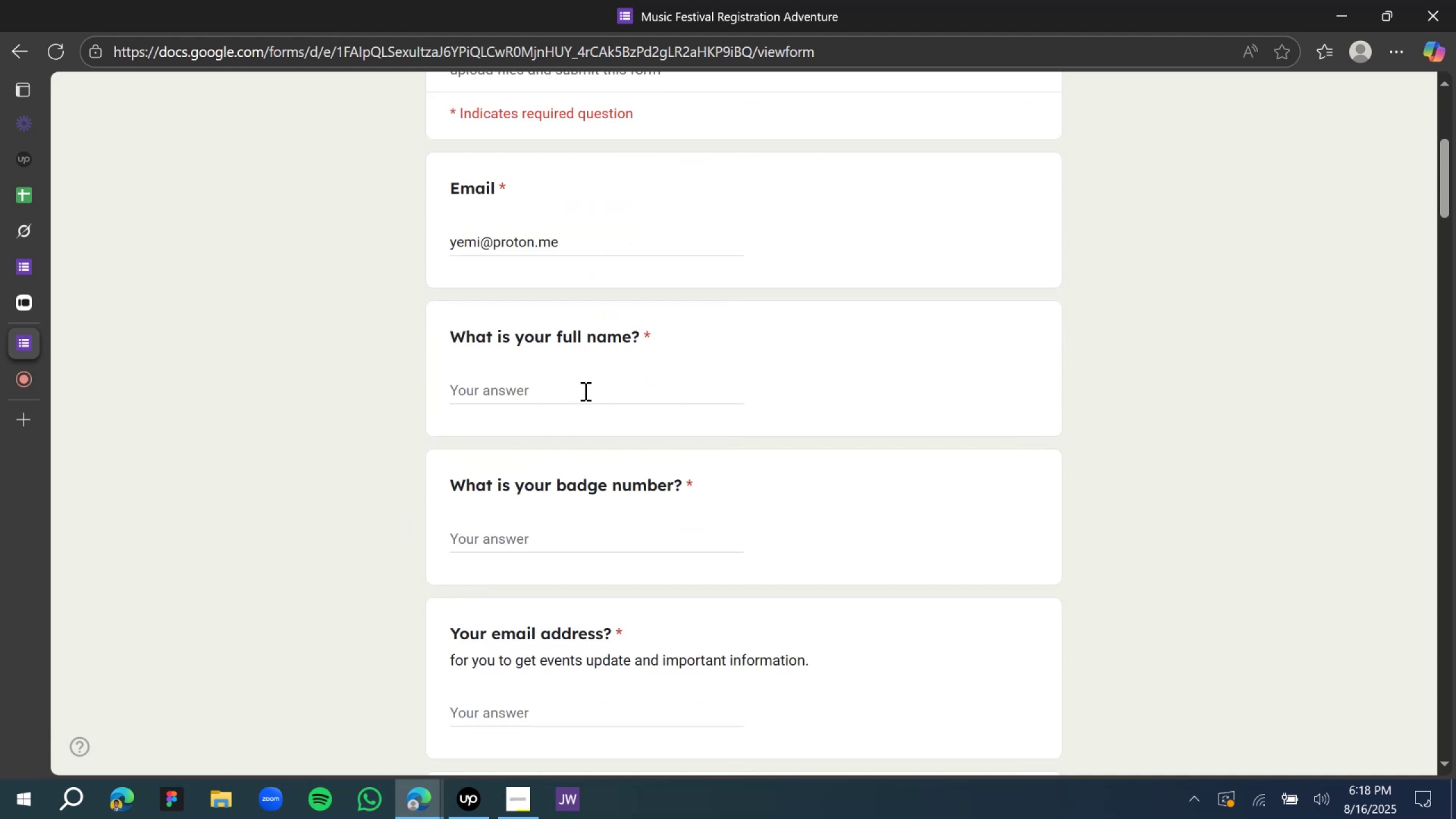 
left_click([584, 391])
 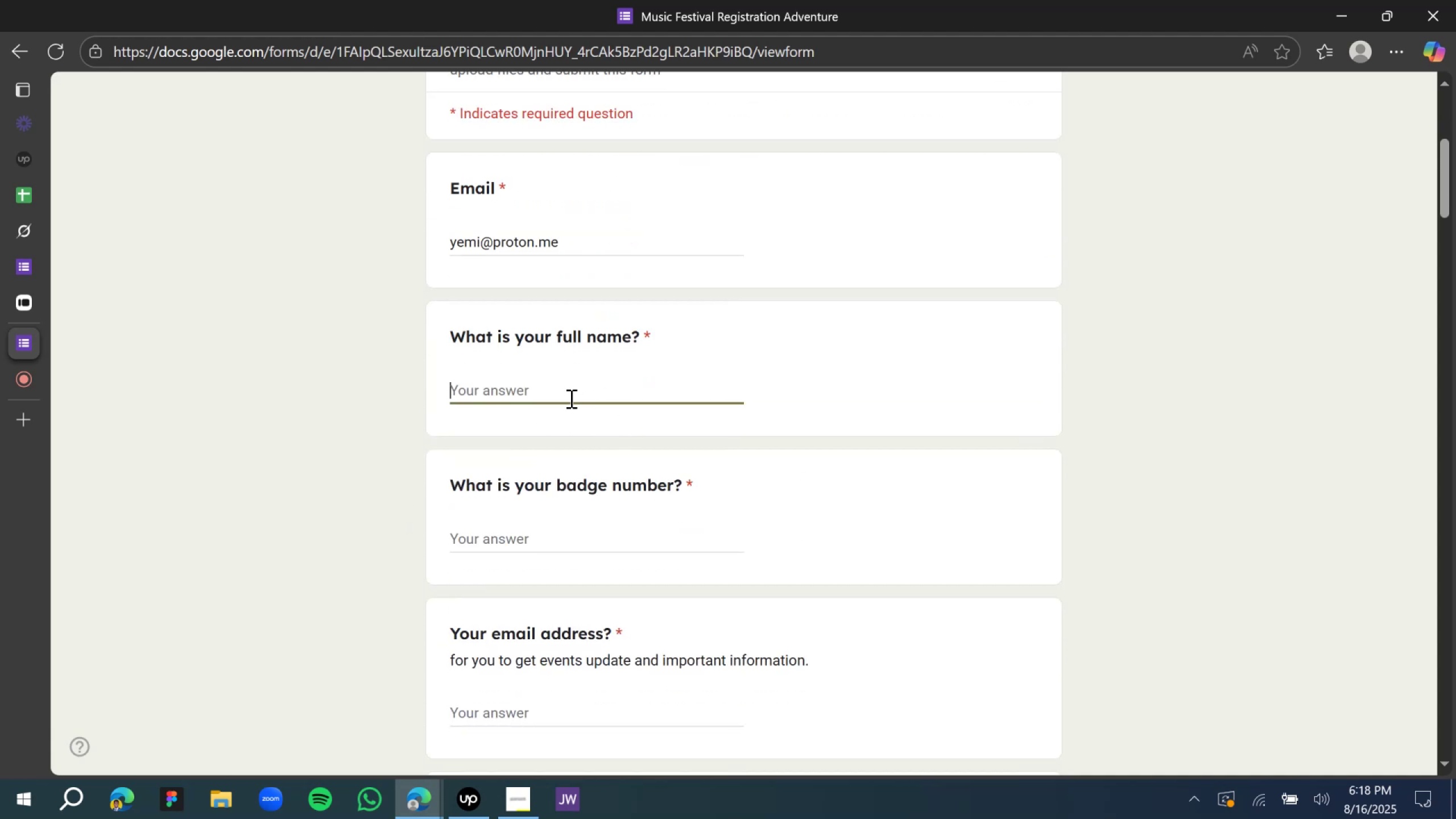 
wait(7.58)
 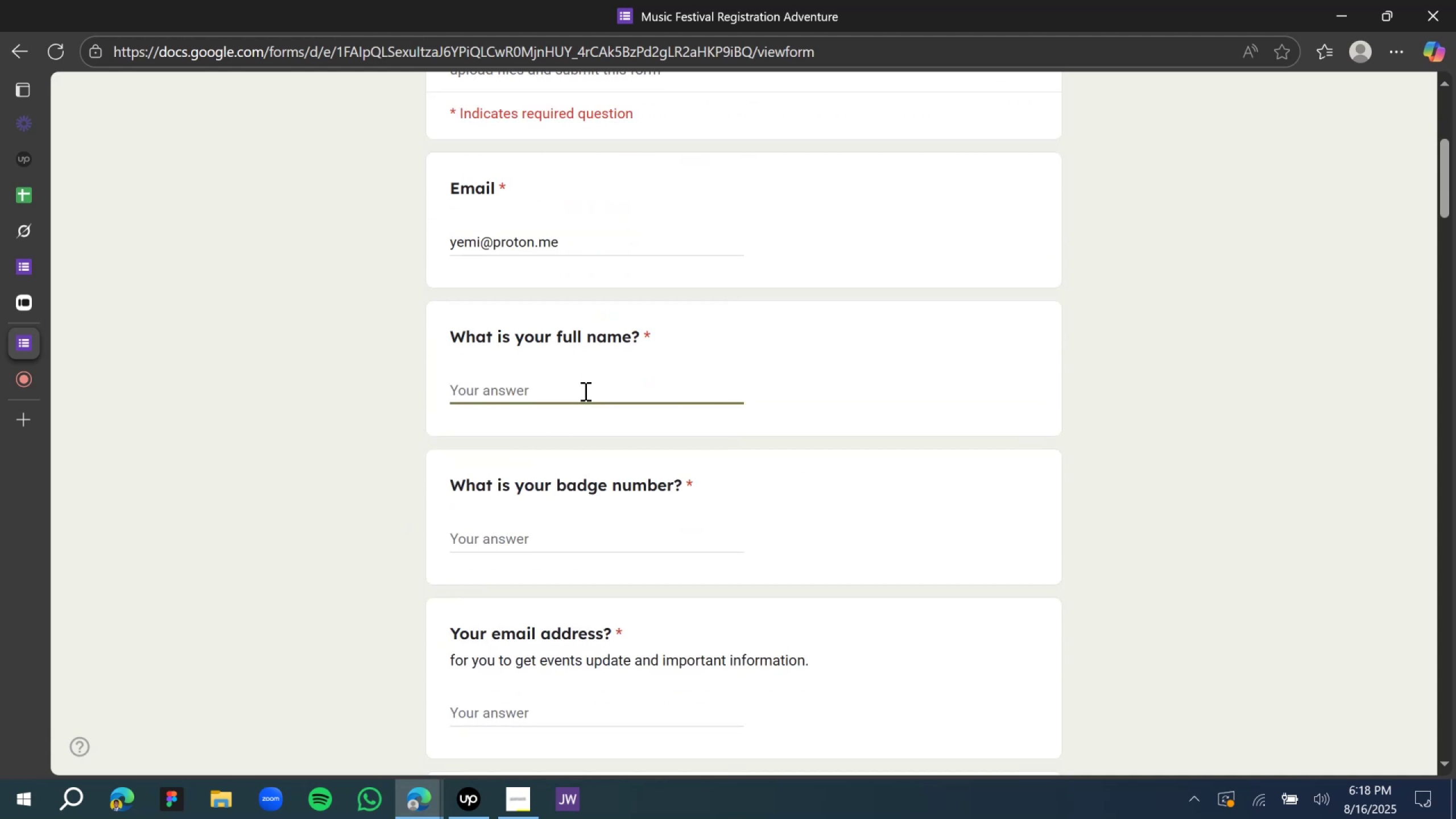 
type(Yemi Benson)
 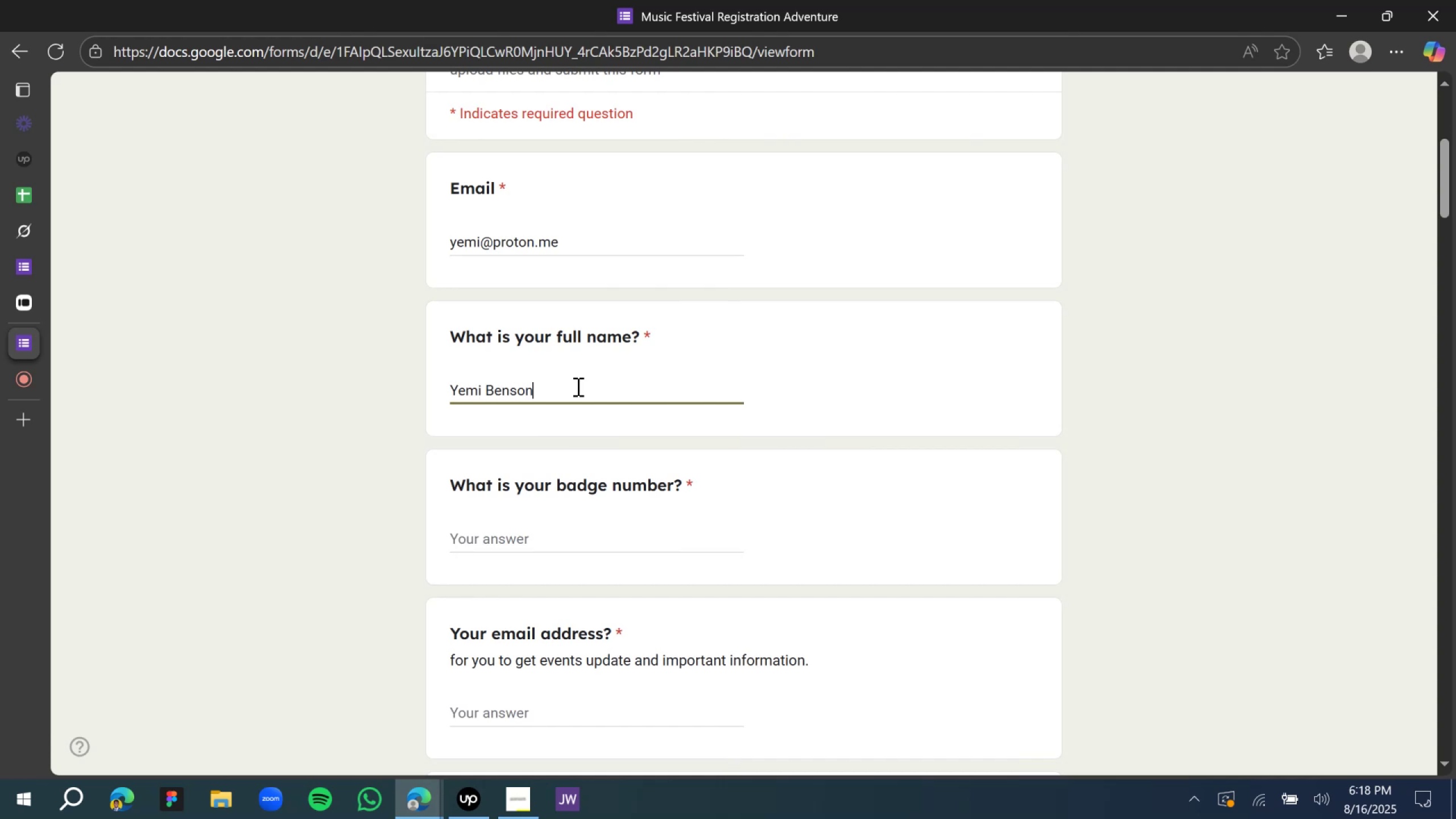 
 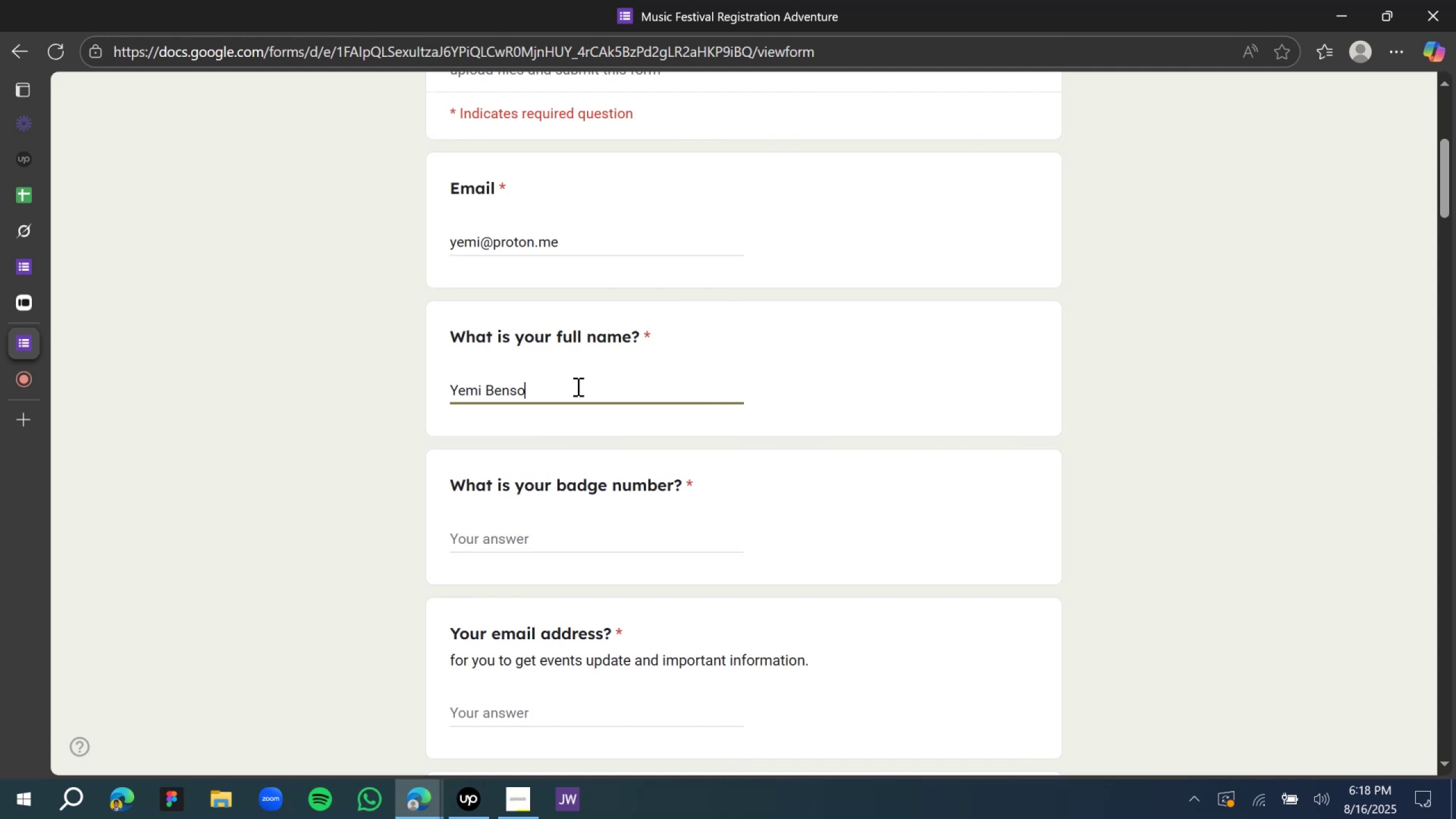 
key(Enter)
 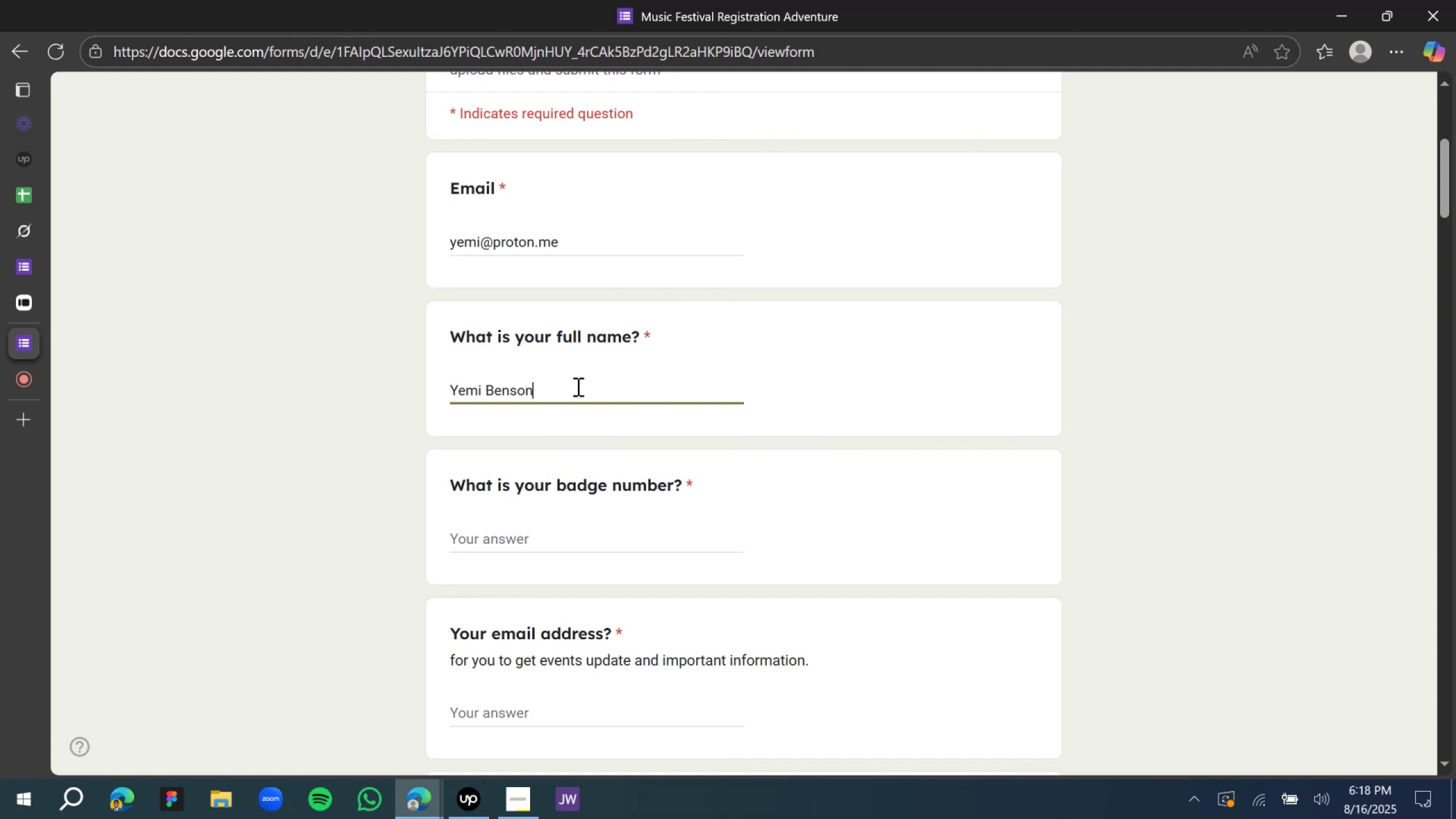 
key(Enter)
 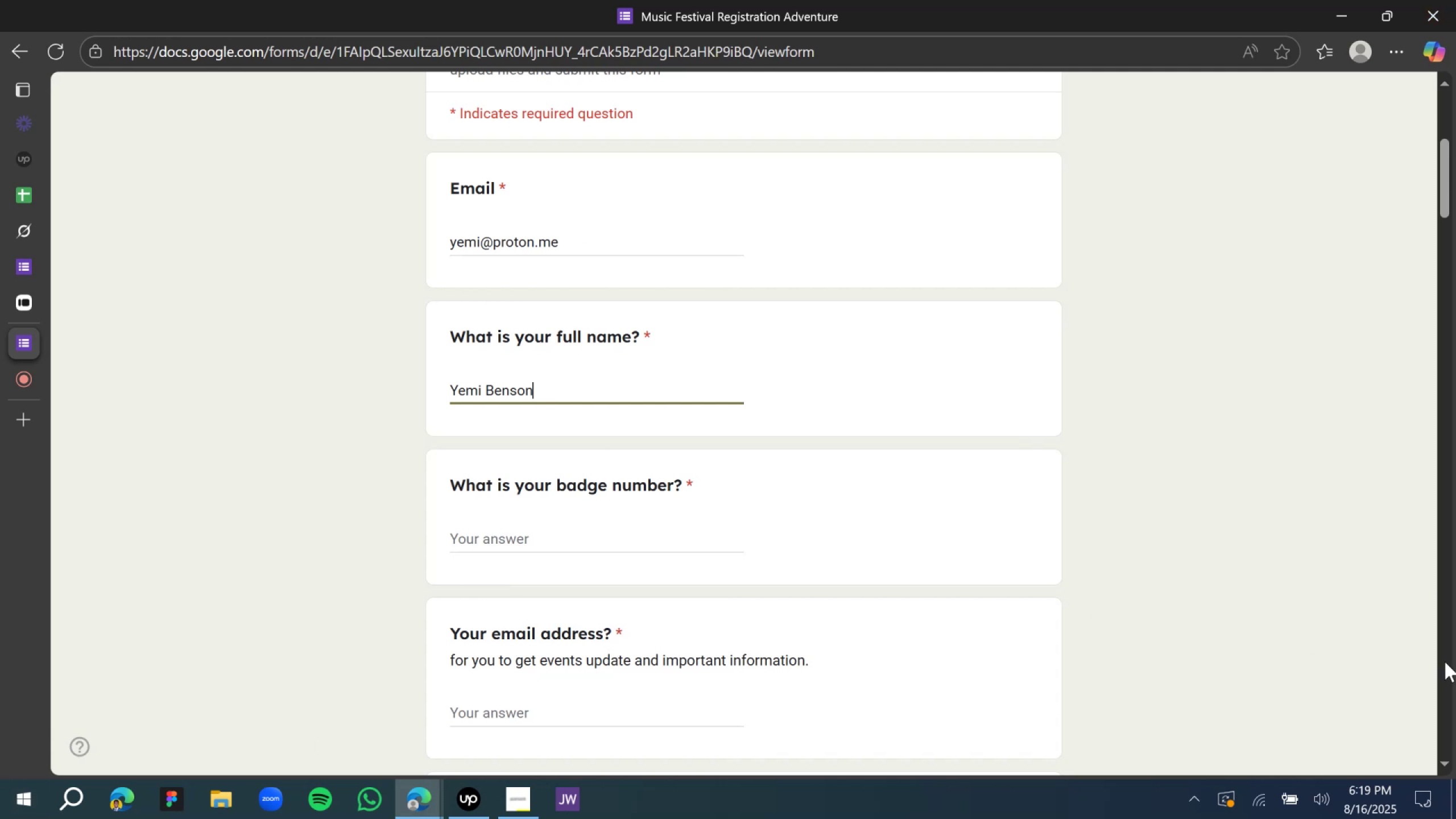 
wait(6.27)
 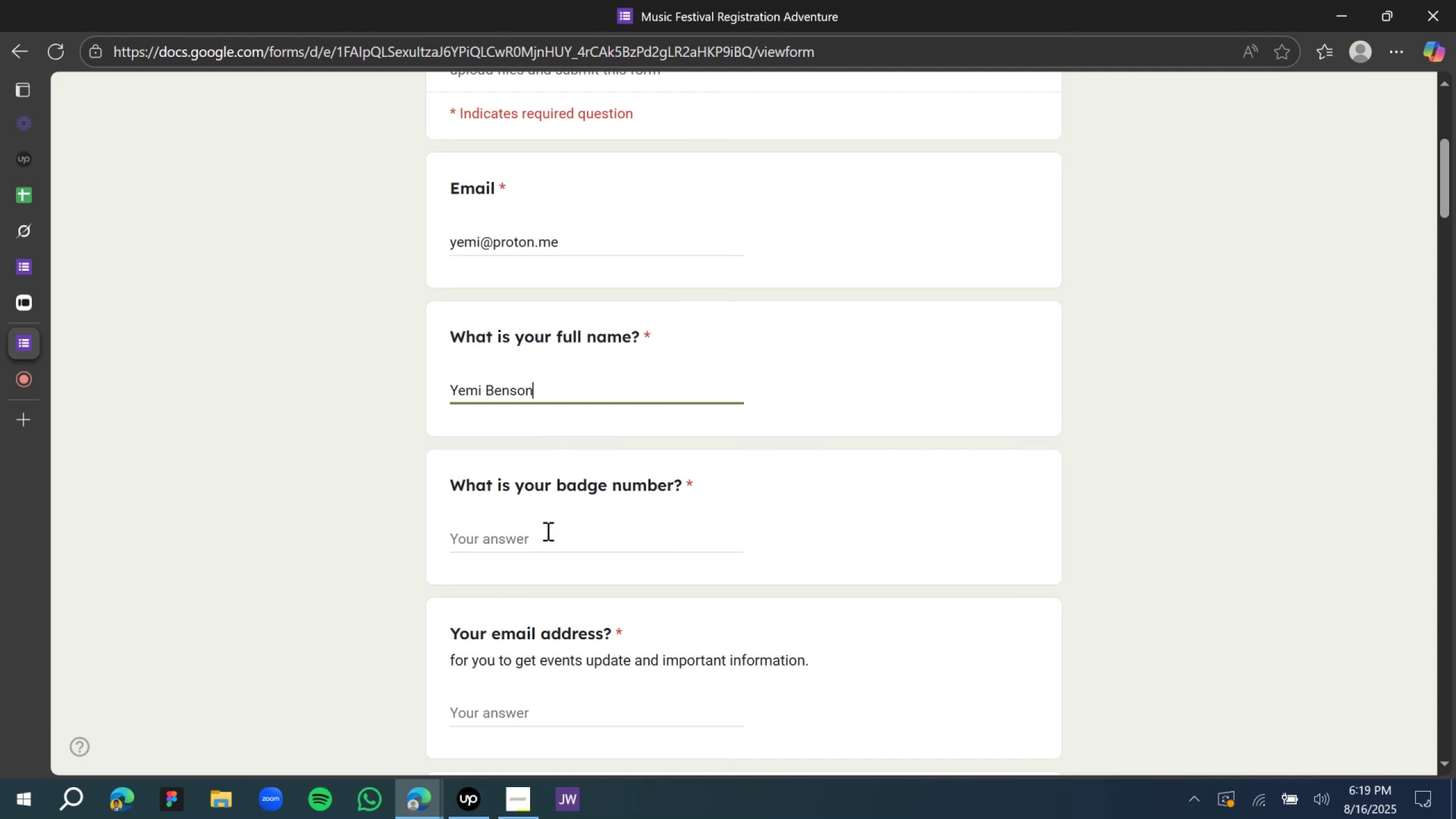 
left_click([509, 538])
 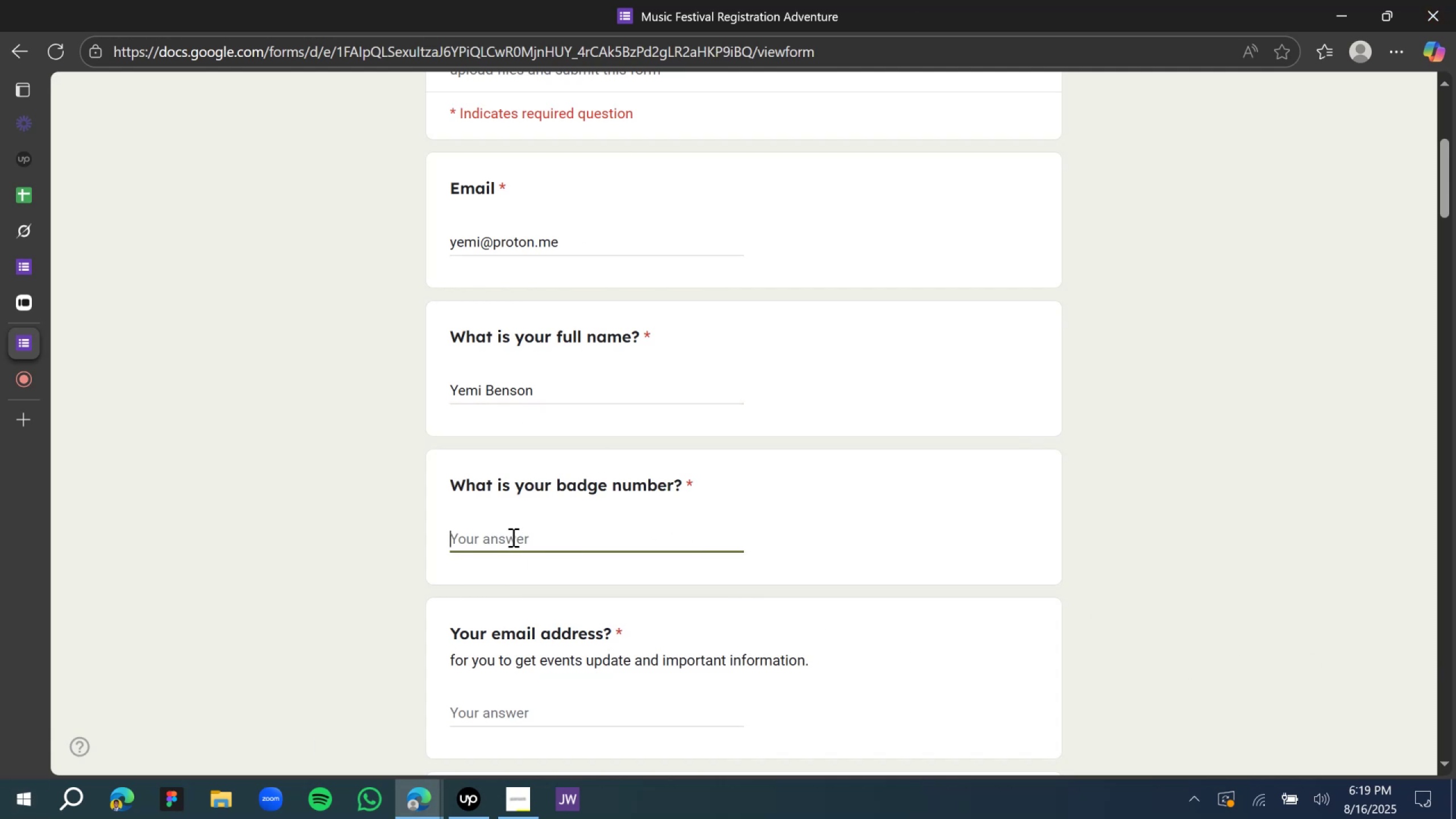 
type(4533)
 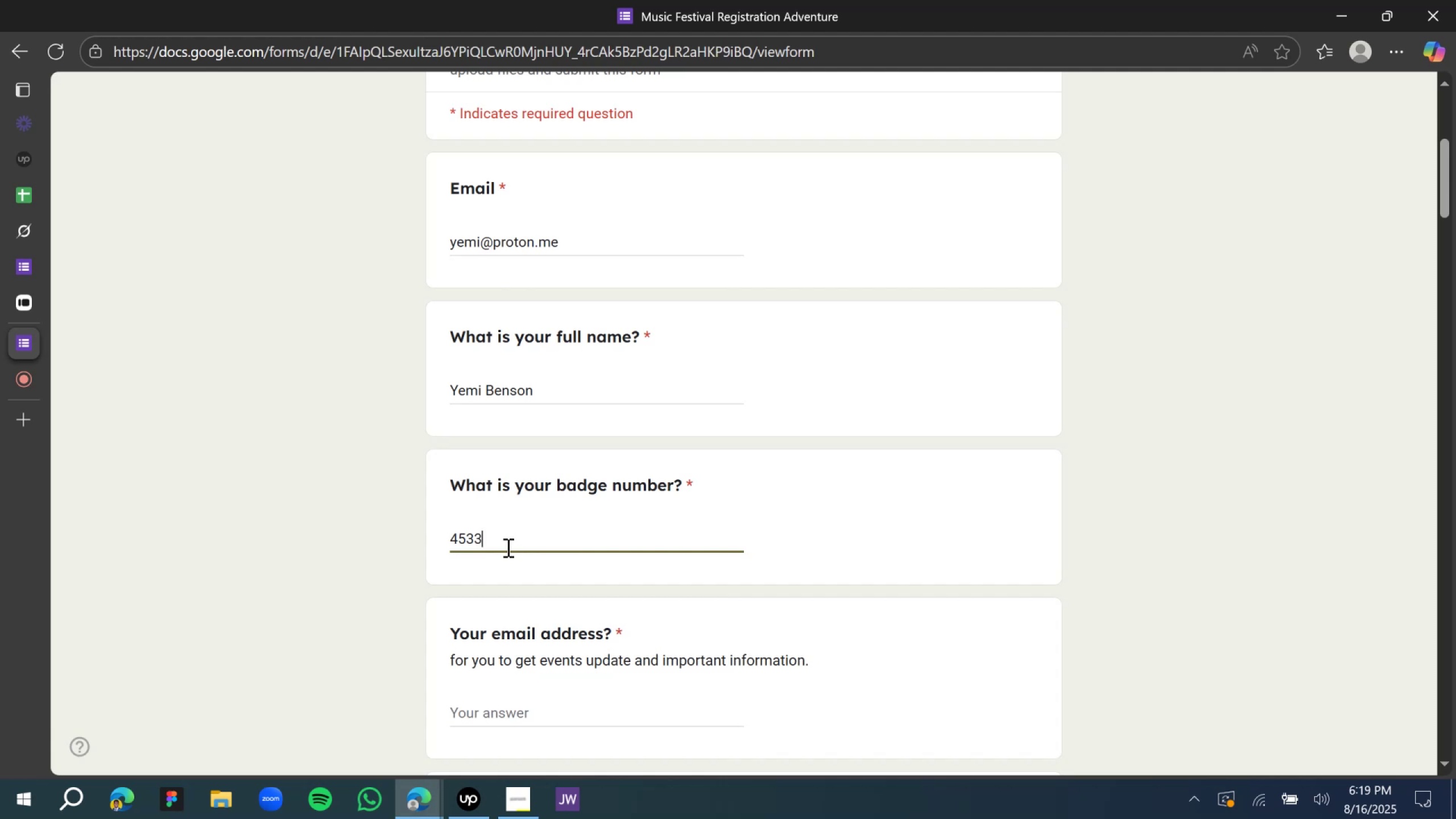 
wait(6.2)
 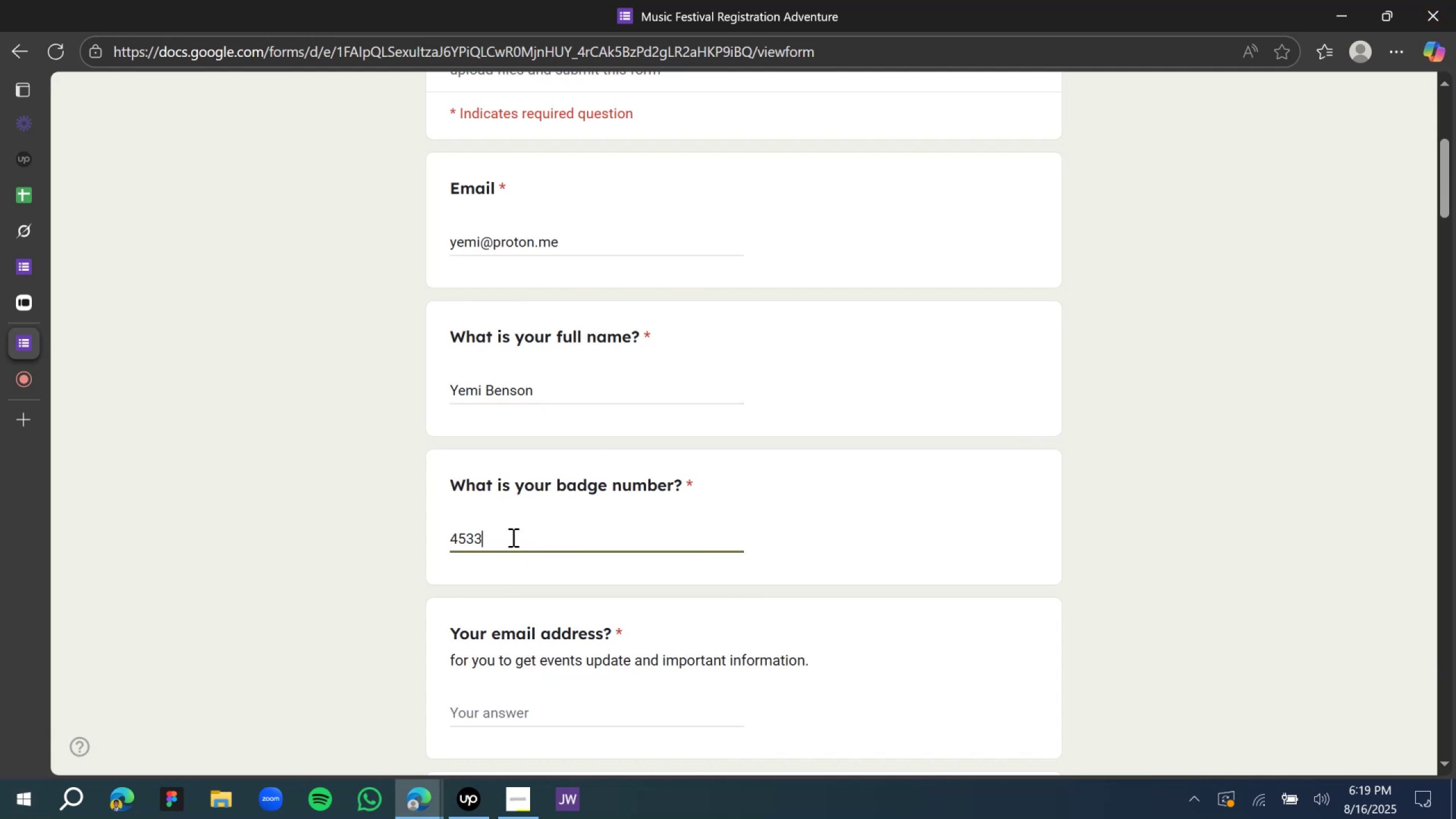 
scroll: coordinate [498, 552], scroll_direction: down, amount: 1.0
 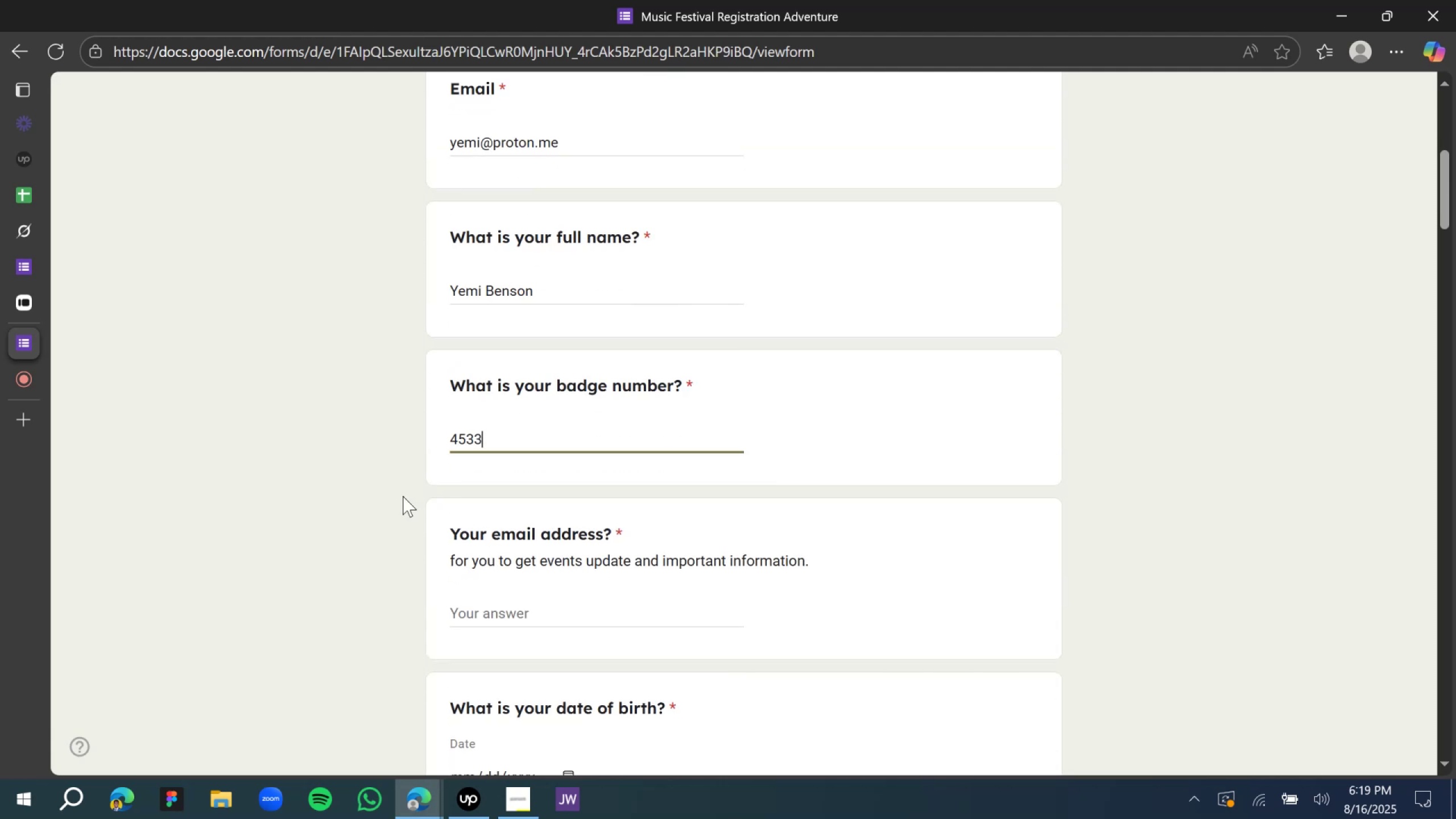 
left_click([538, 607])
 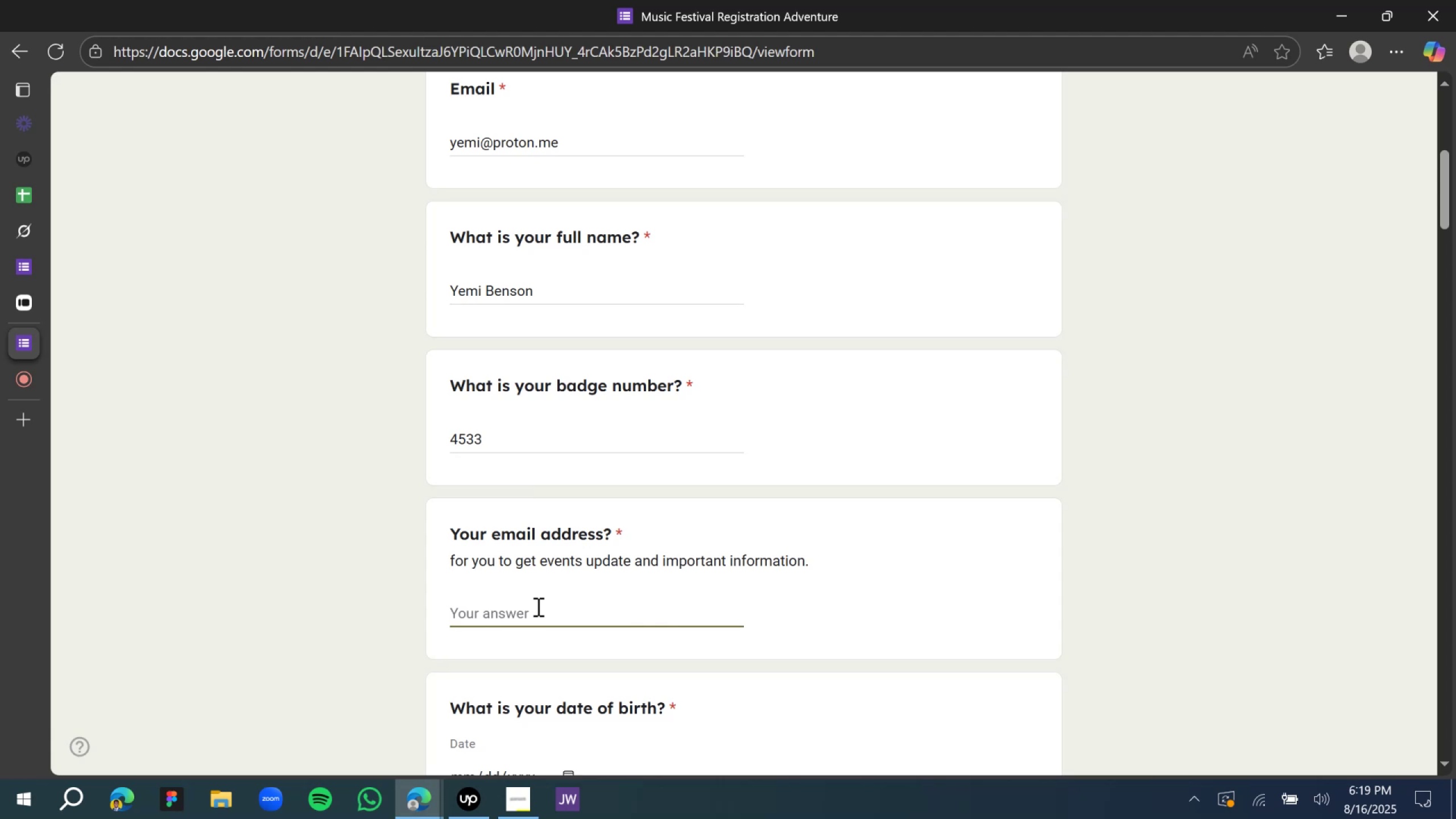 
scroll: coordinate [537, 606], scroll_direction: down, amount: 1.0
 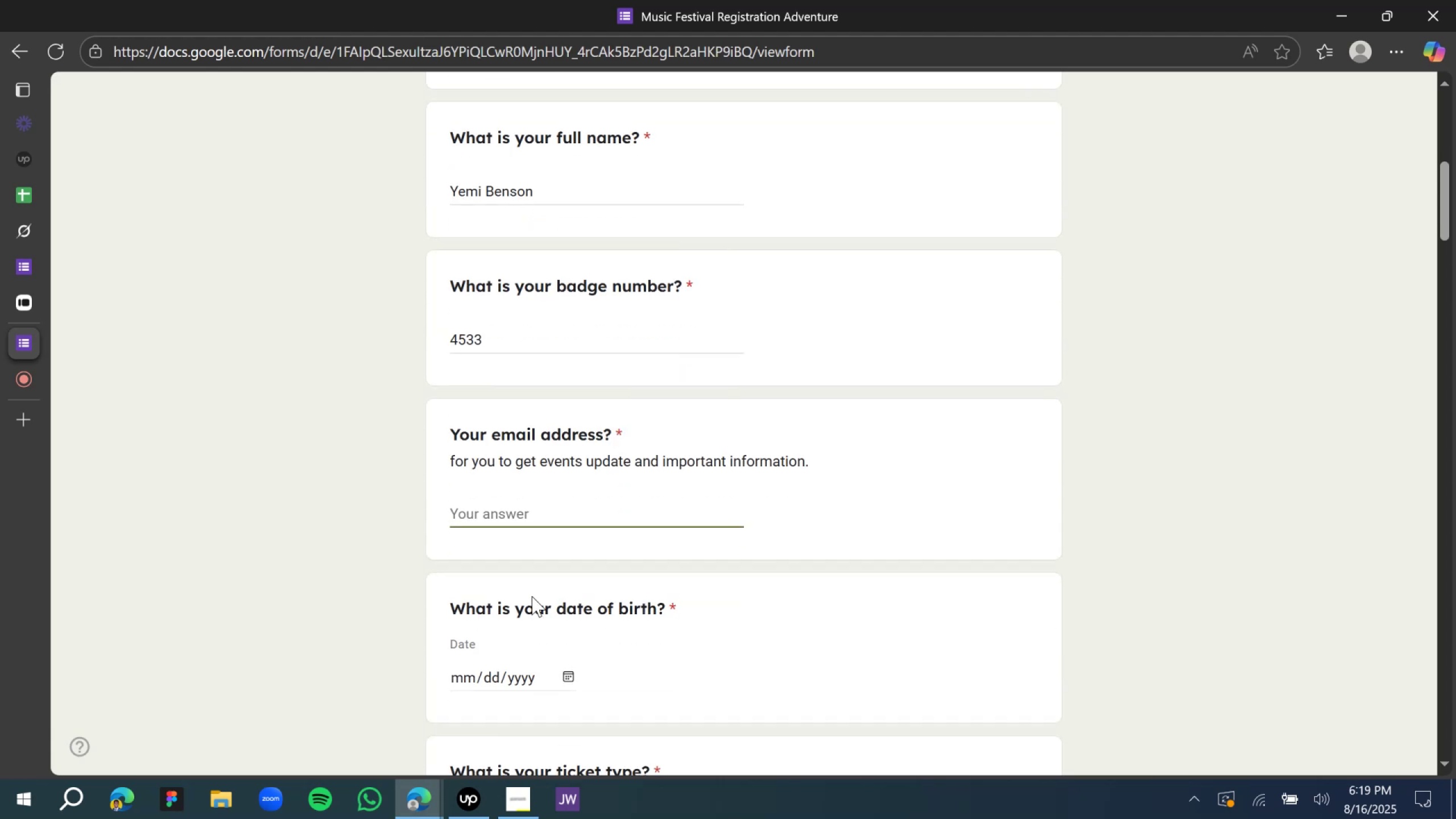 
hold_key(key=ShiftLeft, duration=0.31)
 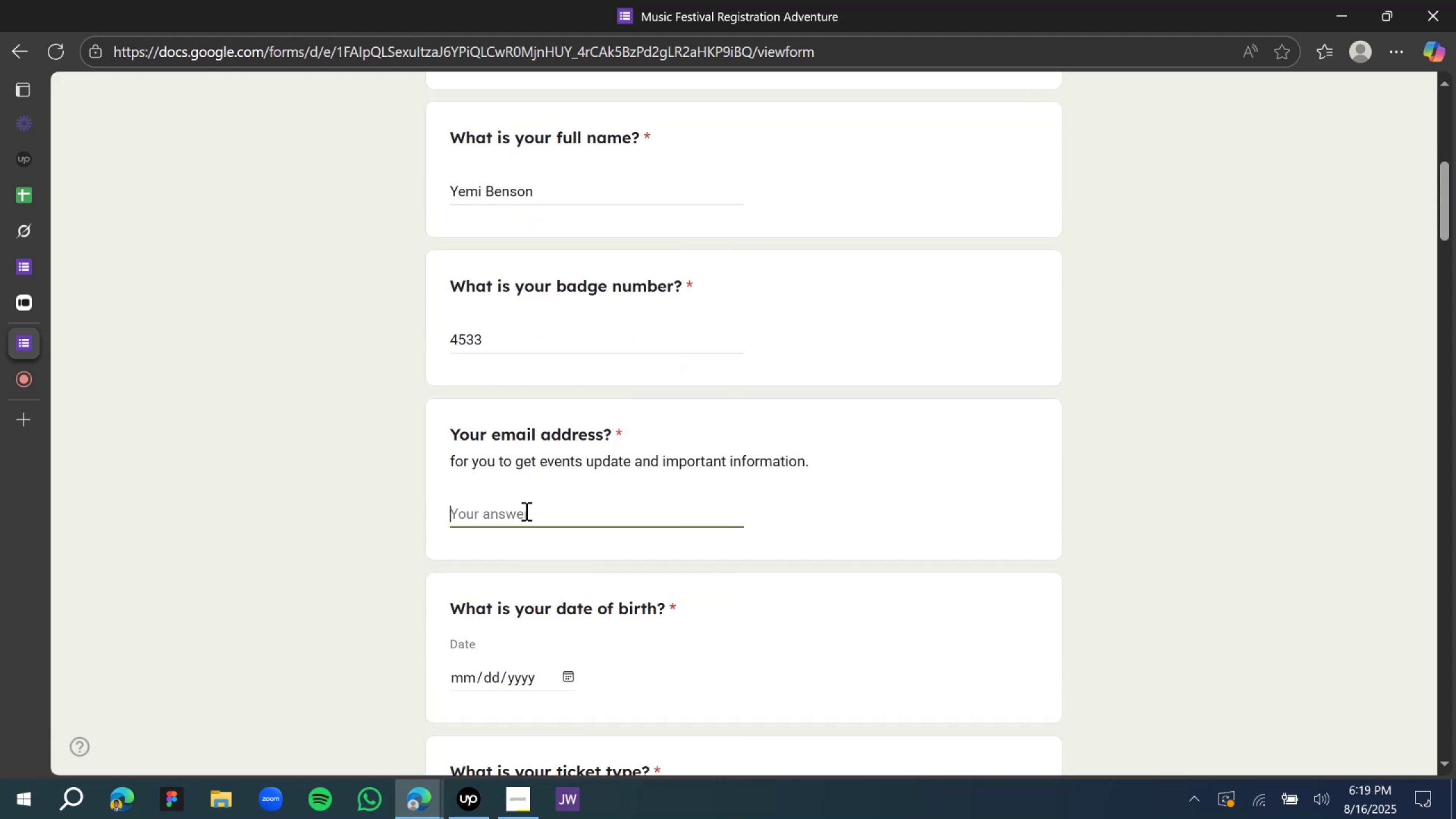 
type(kii)
key(Backspace)
type(liman@gmail.com)
 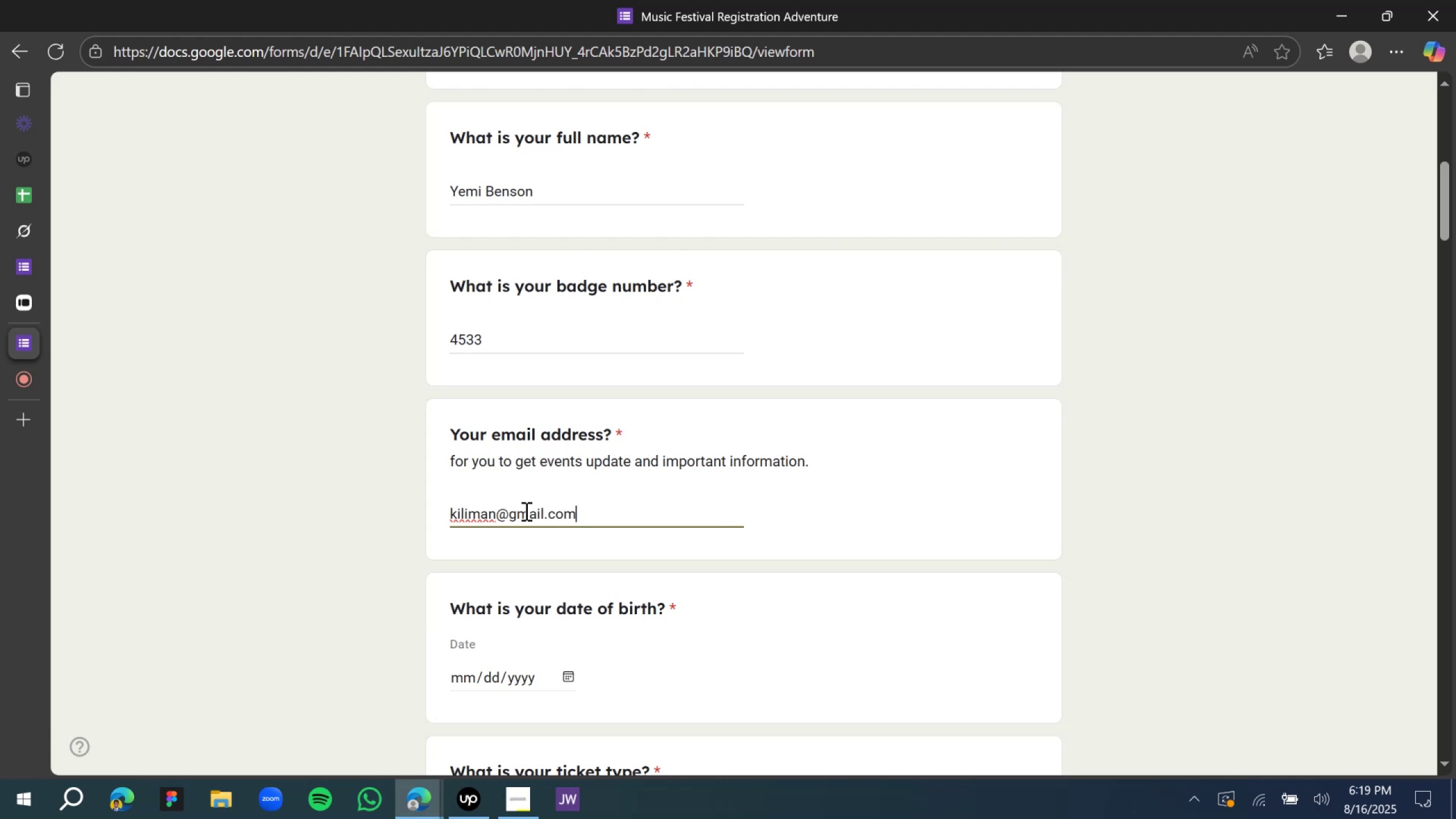 
scroll: coordinate [497, 577], scroll_direction: down, amount: 2.0
 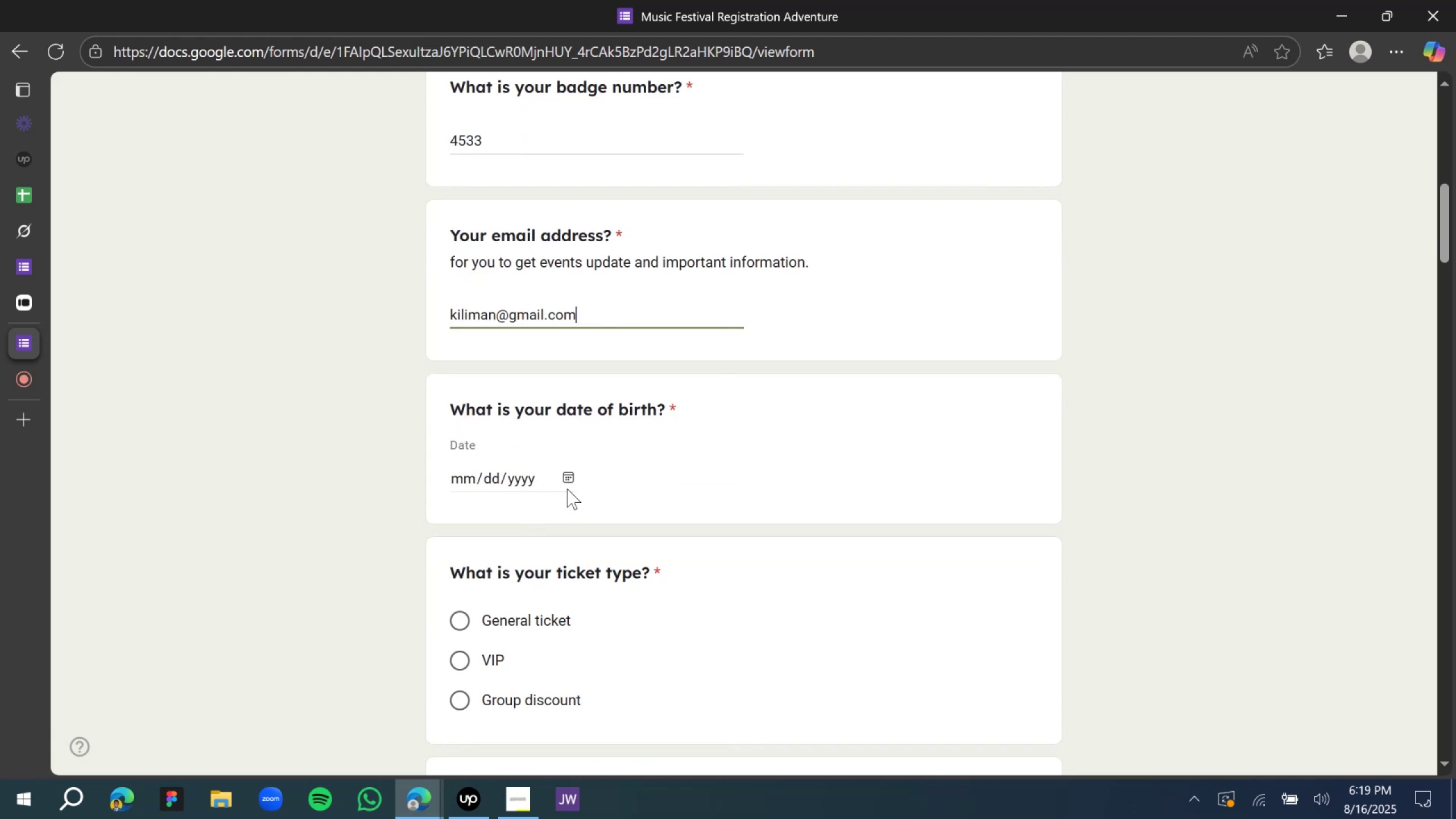 
left_click([566, 475])
 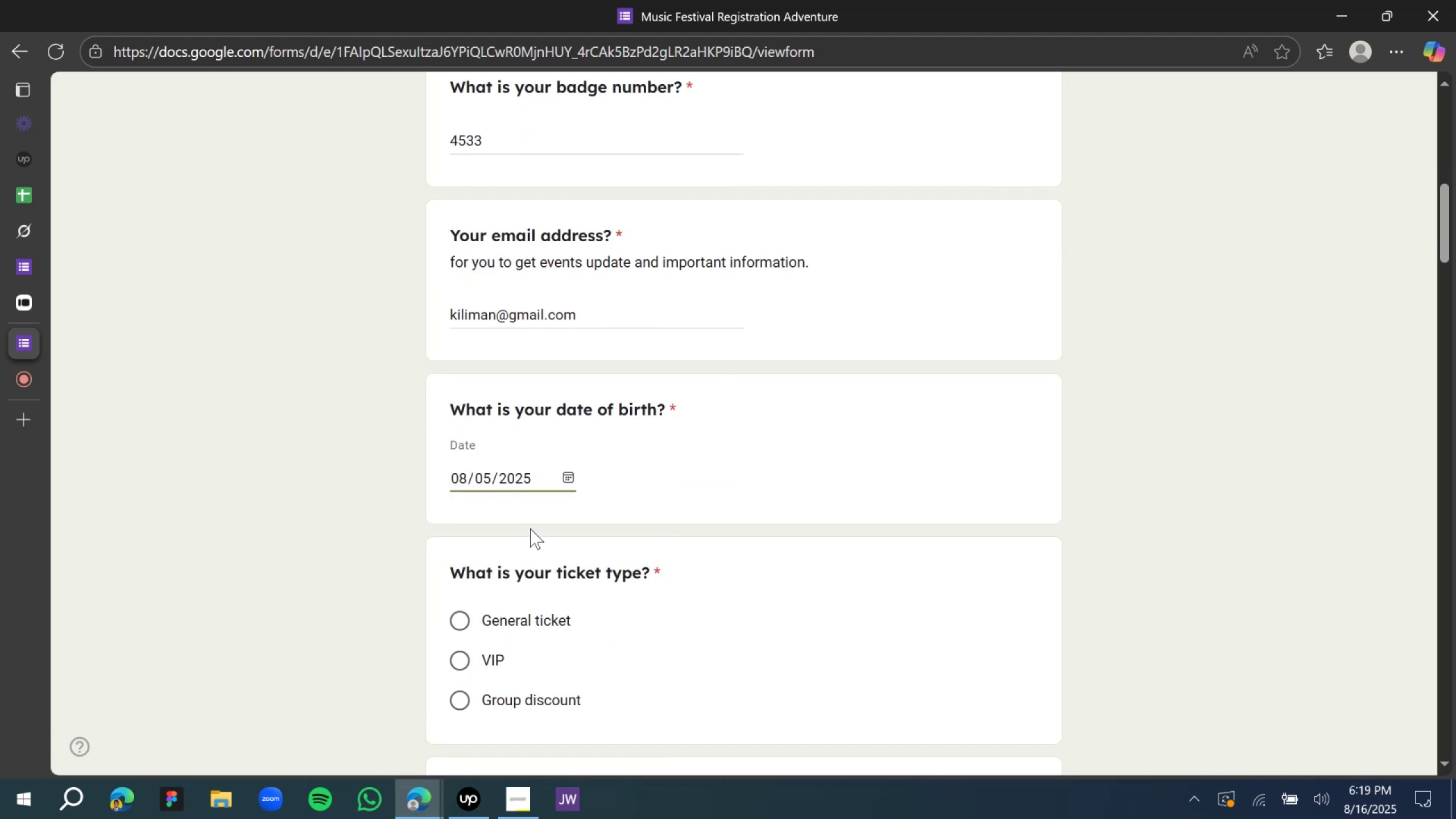 
left_click([571, 481])
 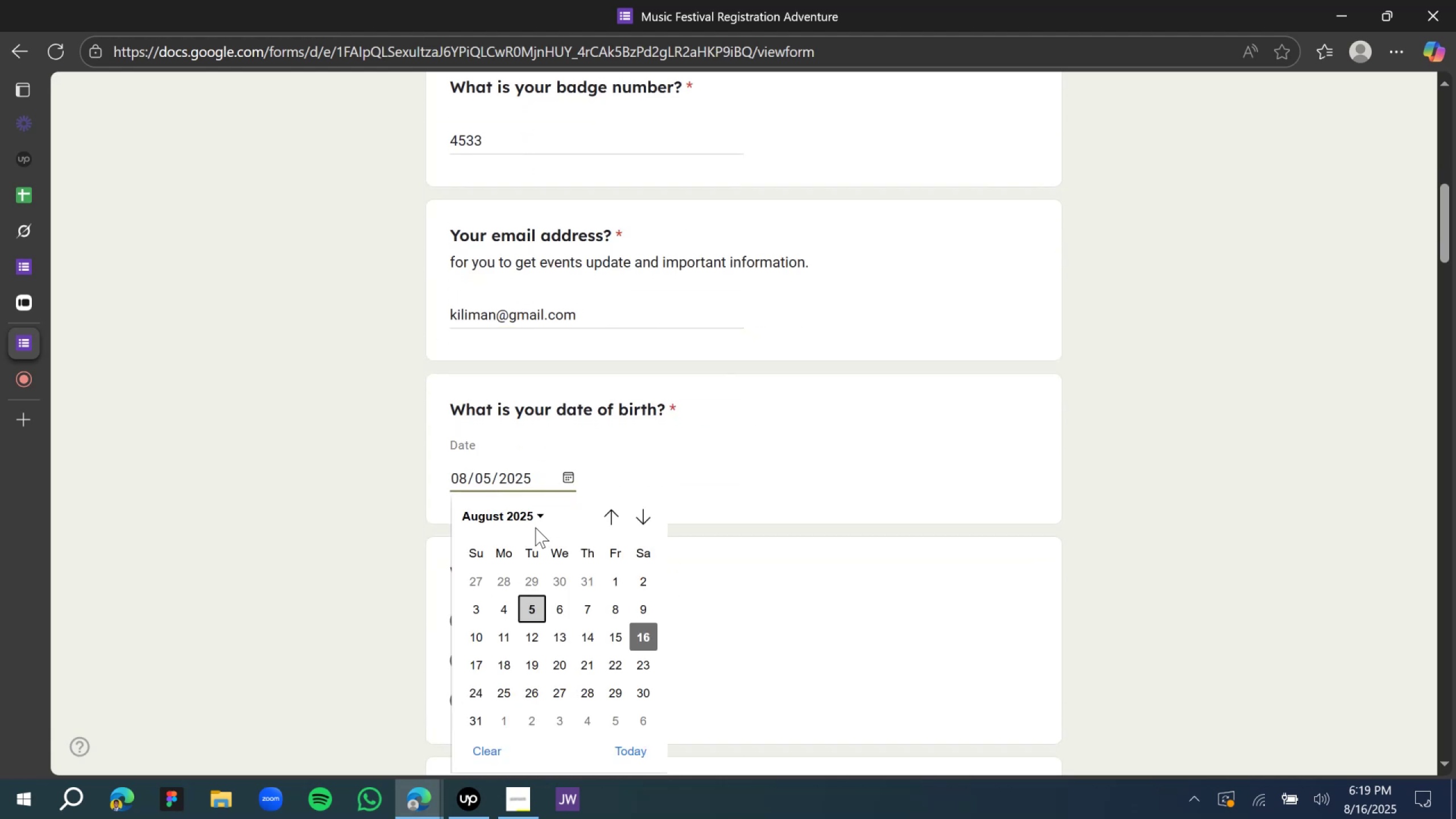 
left_click([537, 518])
 